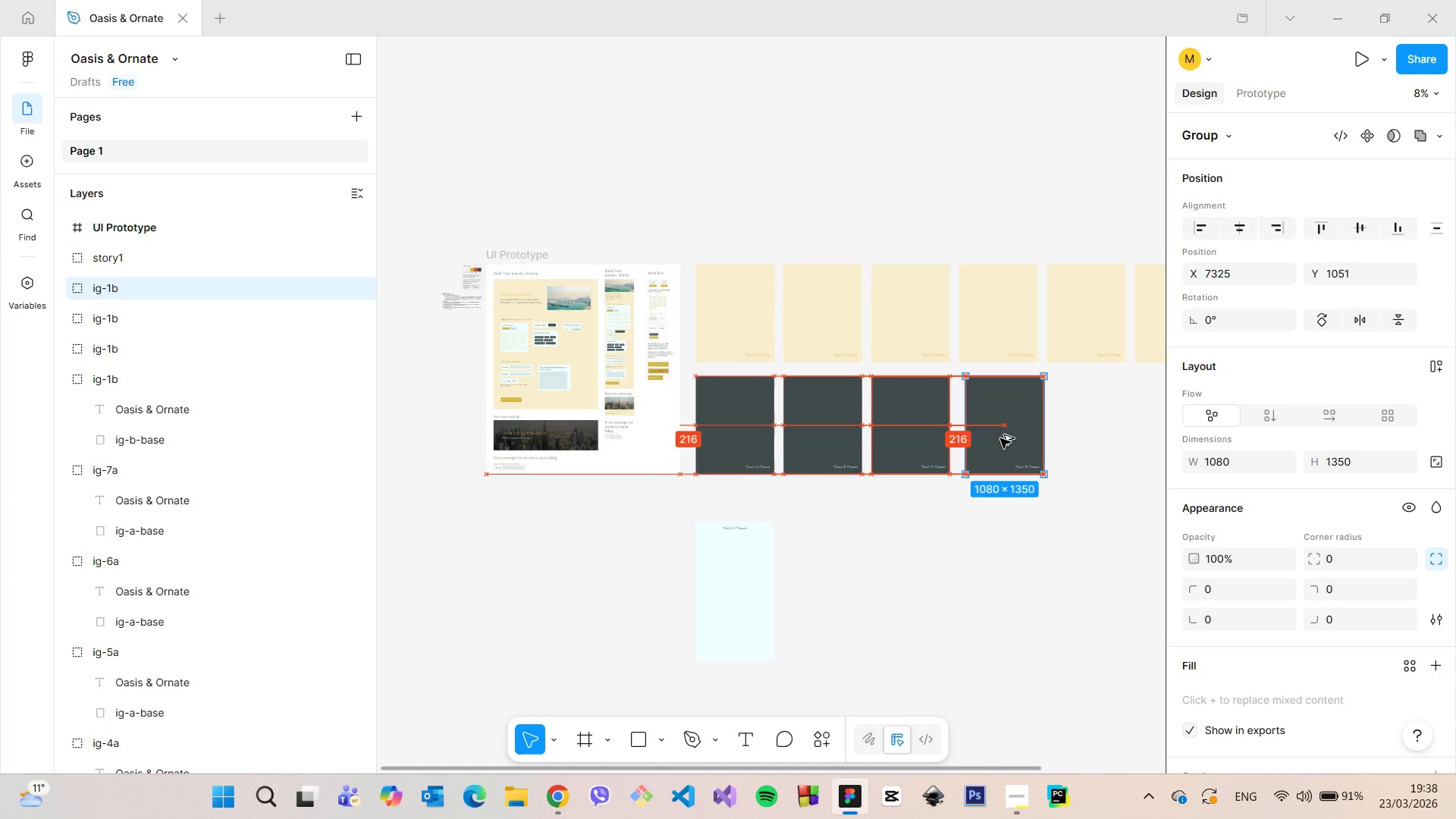 
hold_key(key=AltLeft, duration=1.5)
 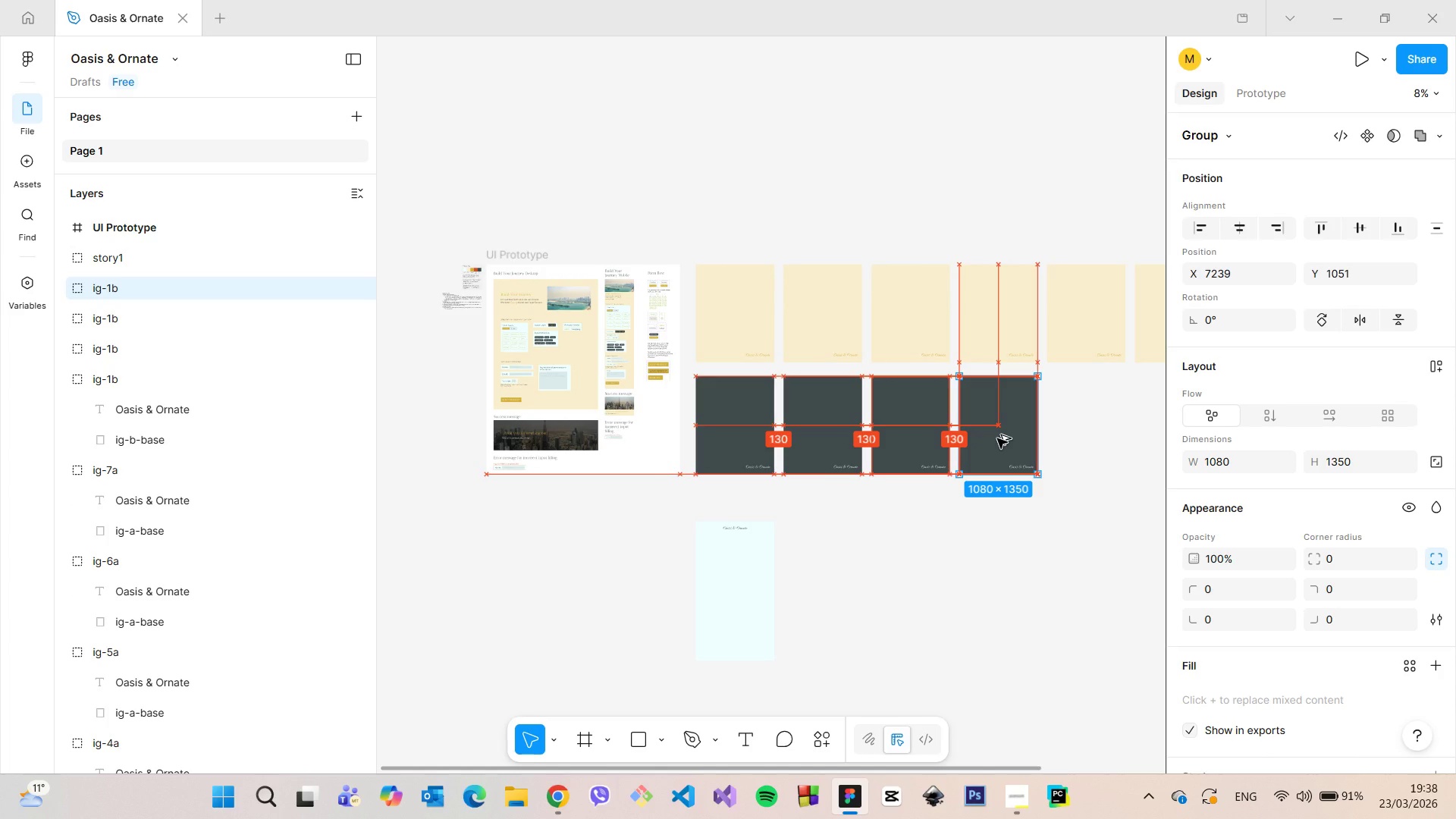 
hold_key(key=AltLeft, duration=0.88)
 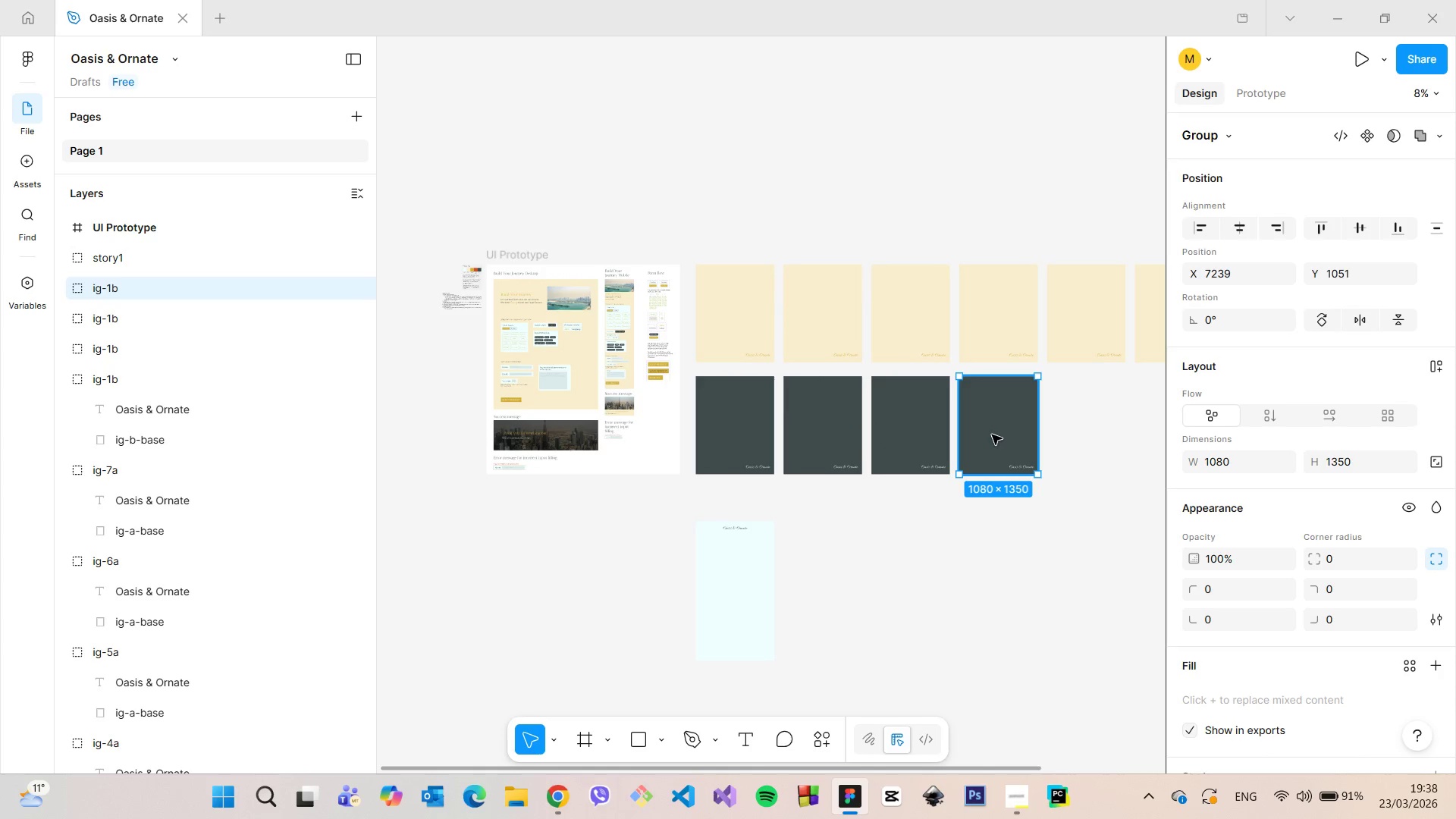 
hold_key(key=AltLeft, duration=1.51)
left_click_drag(start_coordinate=[992, 435], to_coordinate=[1081, 435])
 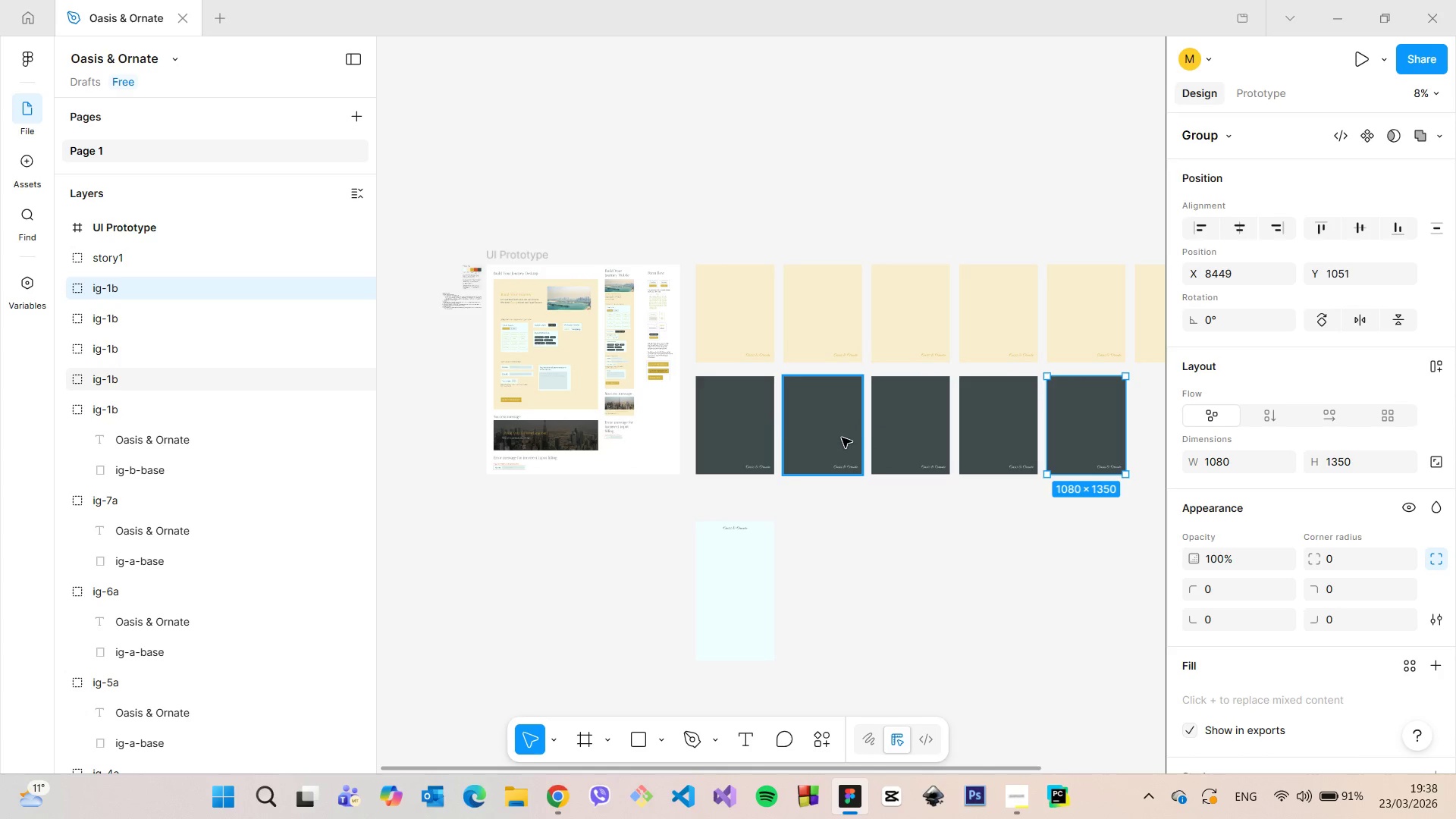 
hold_key(key=AltLeft, duration=1.11)
 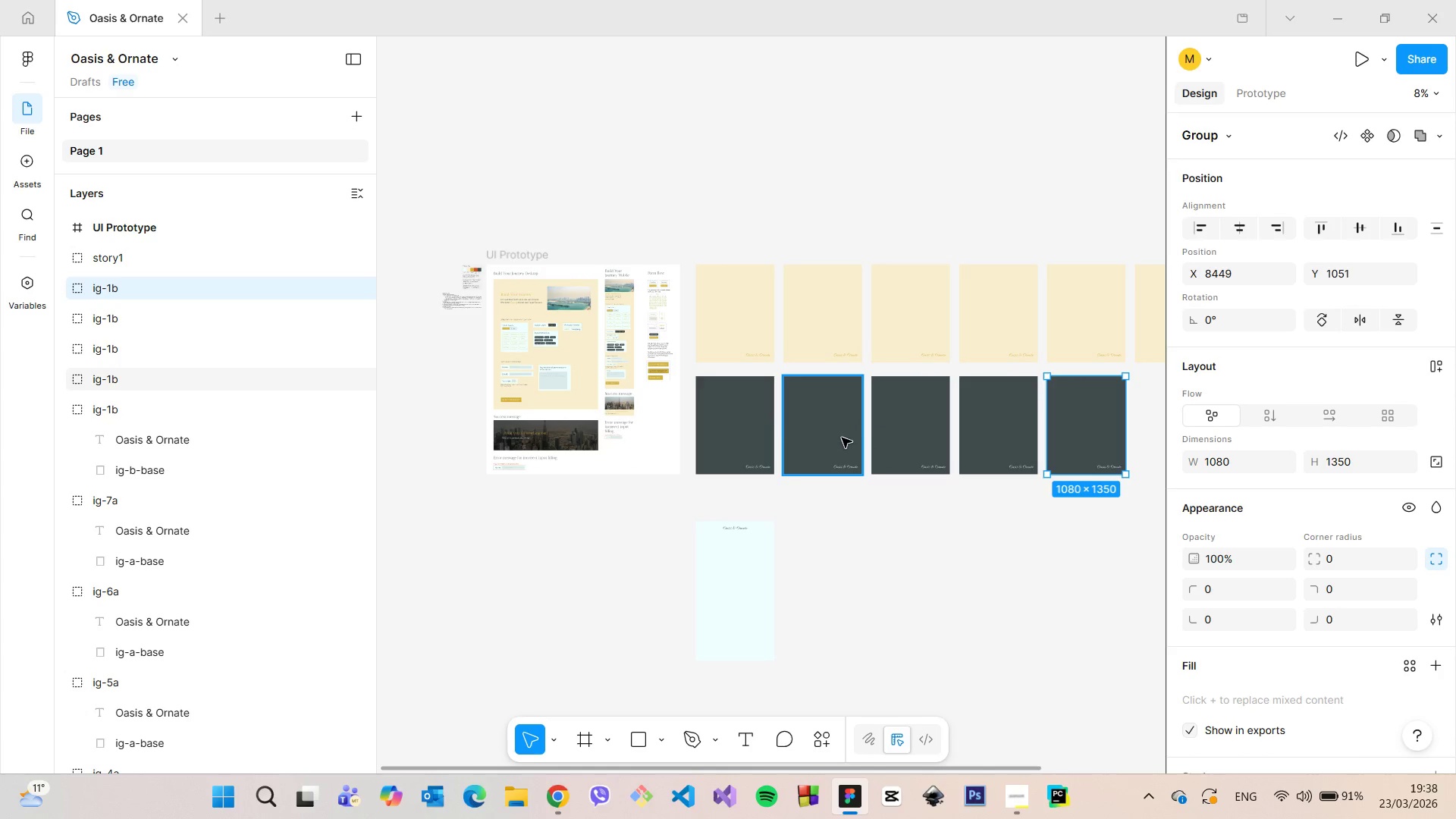 
left_click([842, 438])
 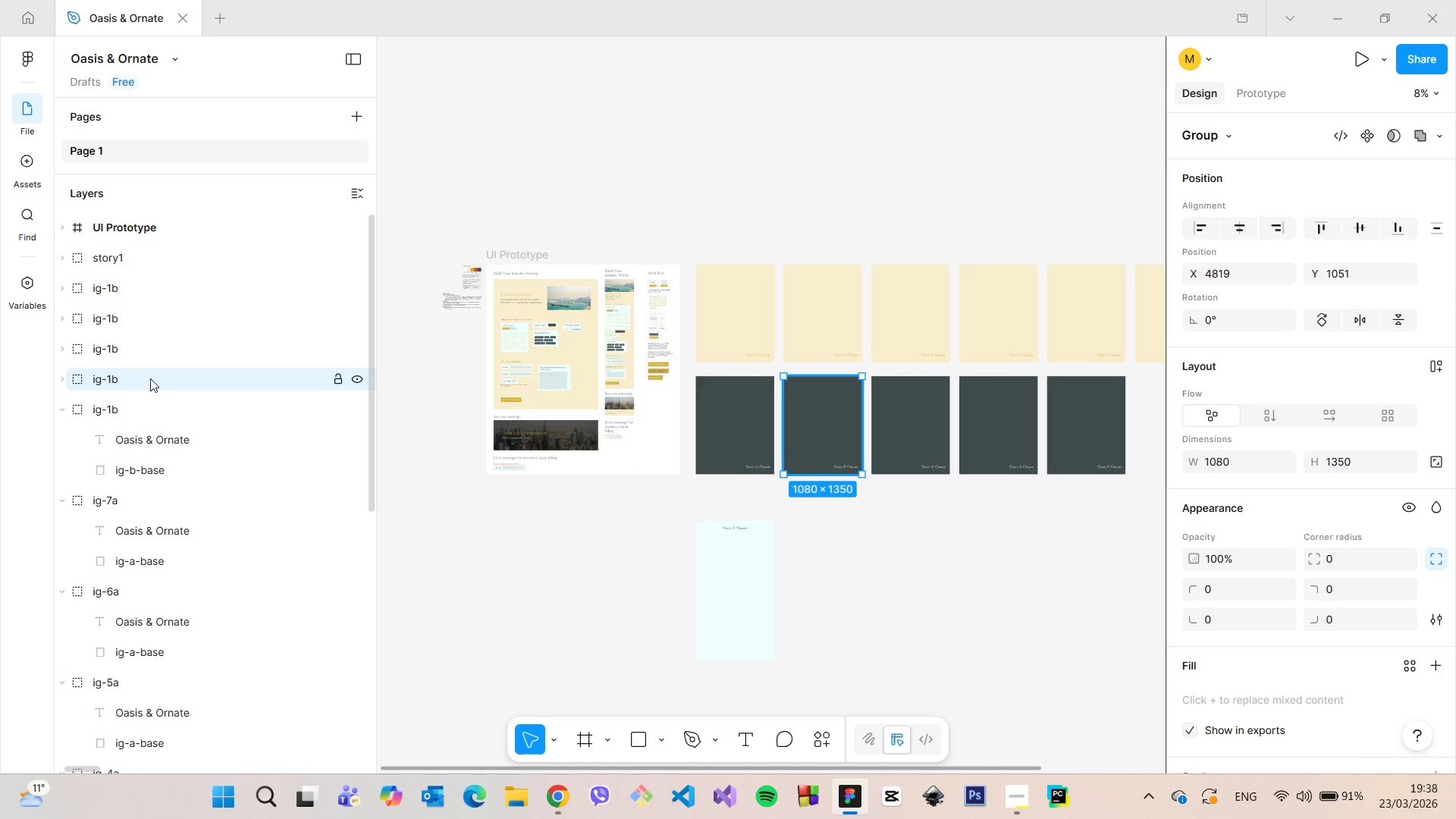 
left_click([125, 377])
 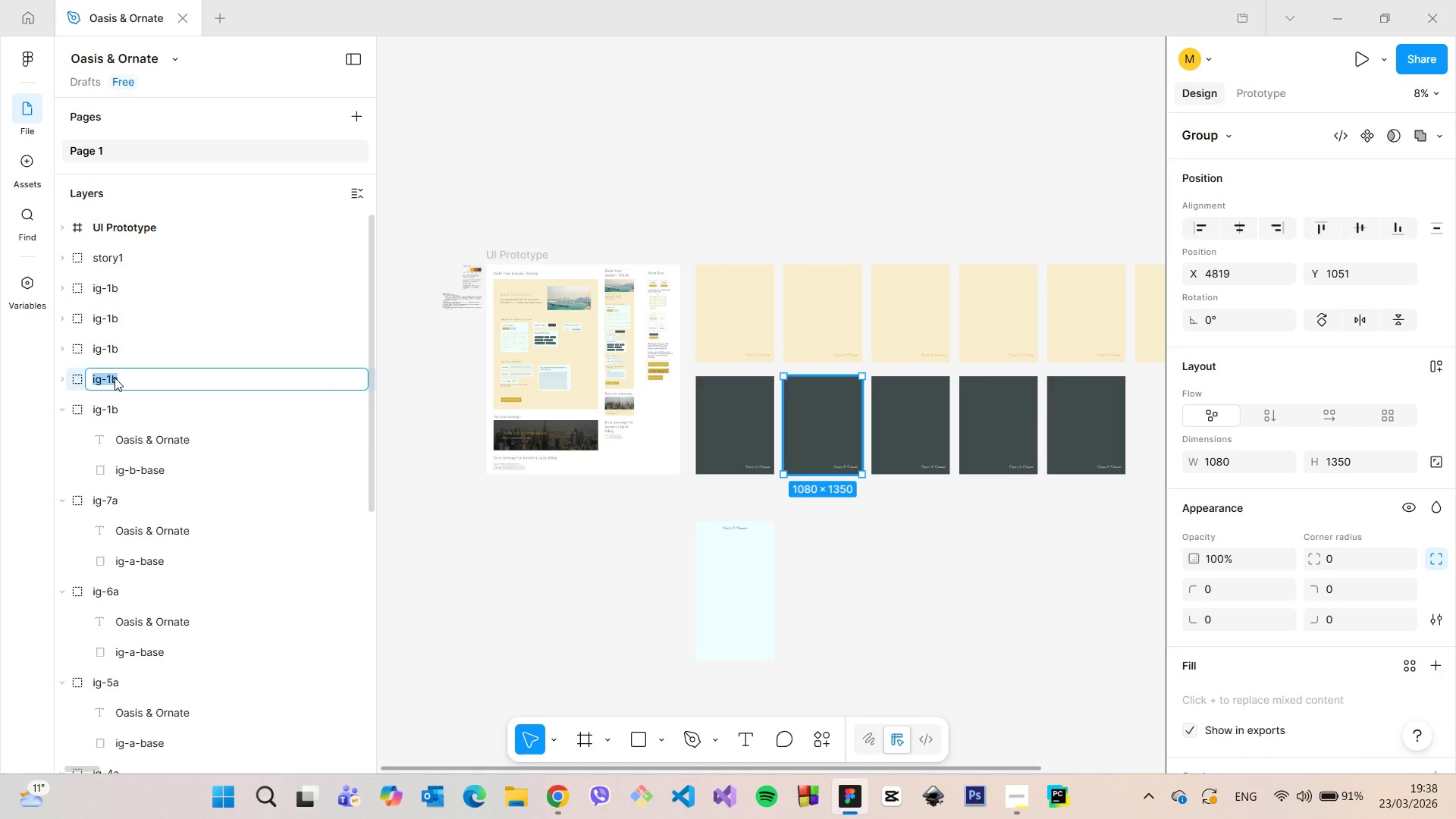 
triple_click([115, 378])
 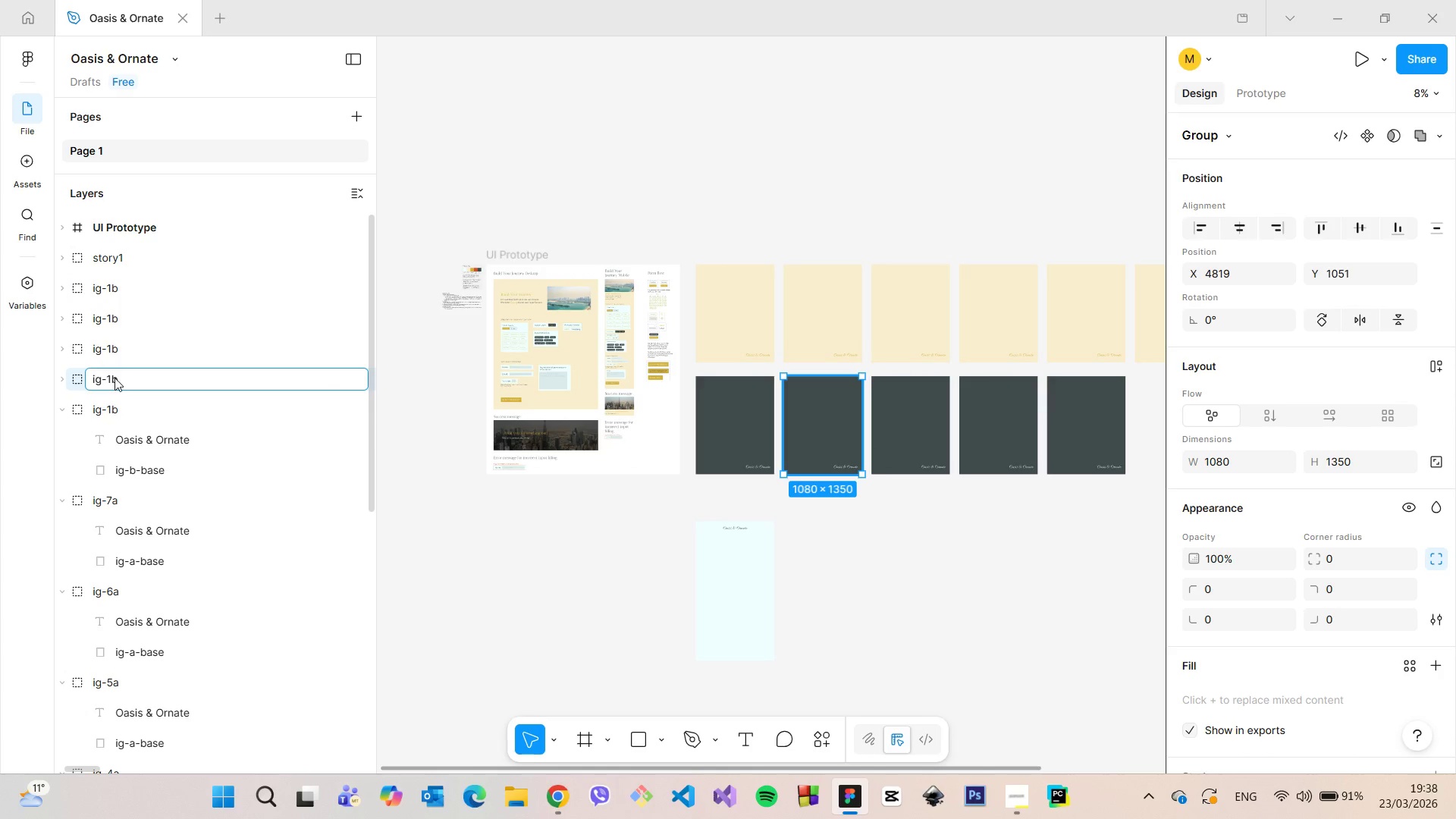 
key(Backspace)
 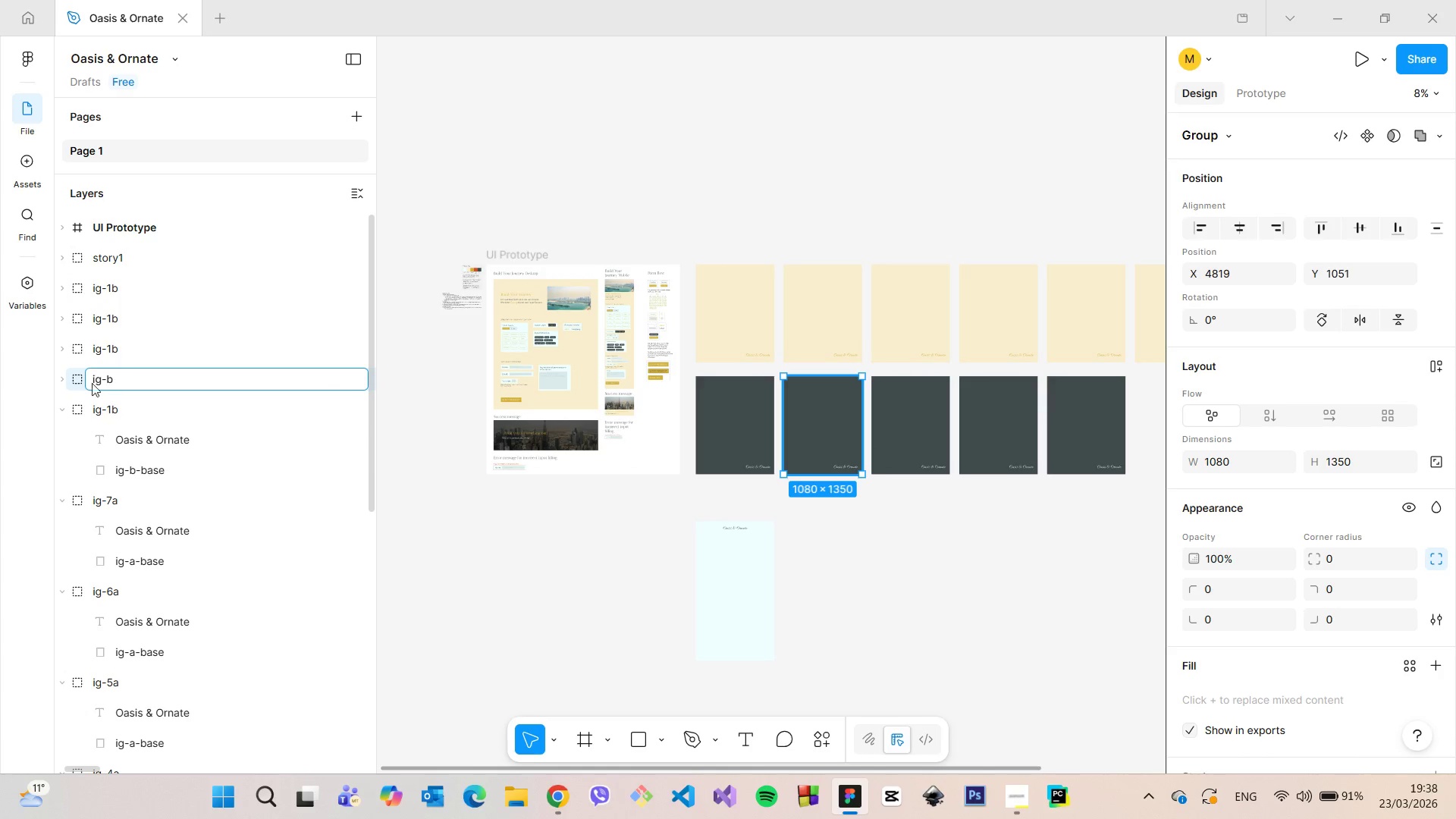 
key(2)
 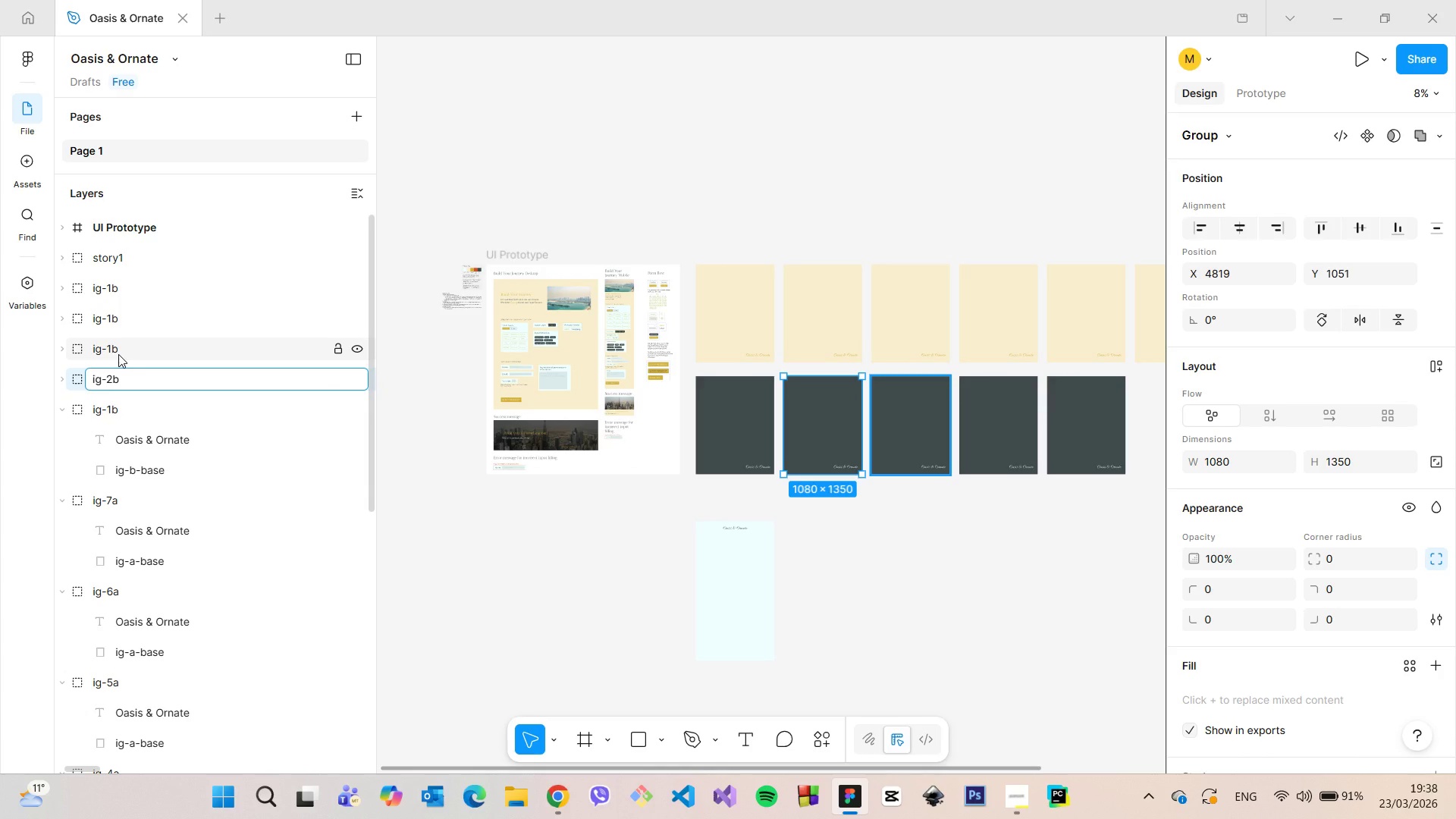 
double_click([118, 354])
 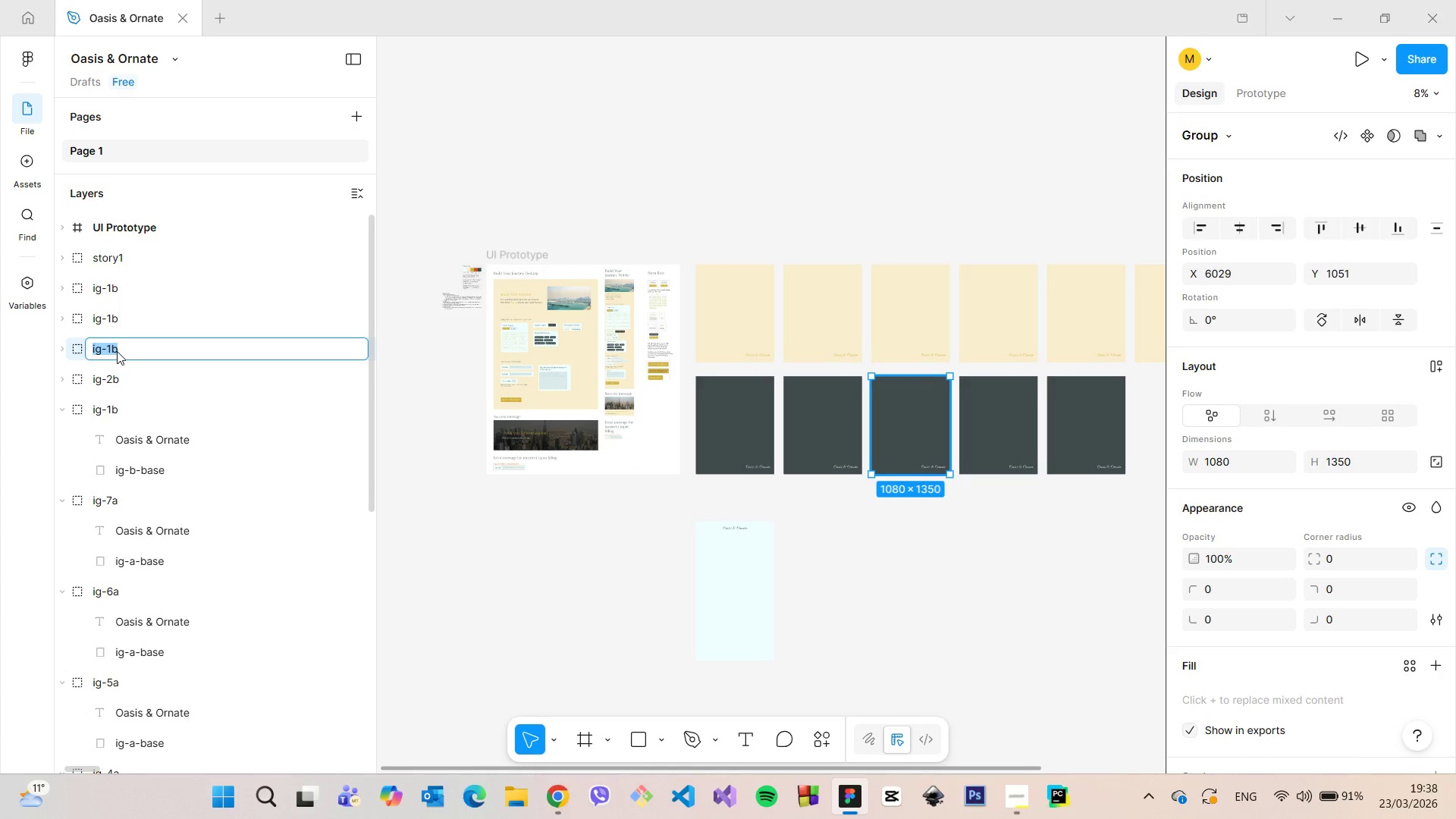 
triple_click([117, 351])
 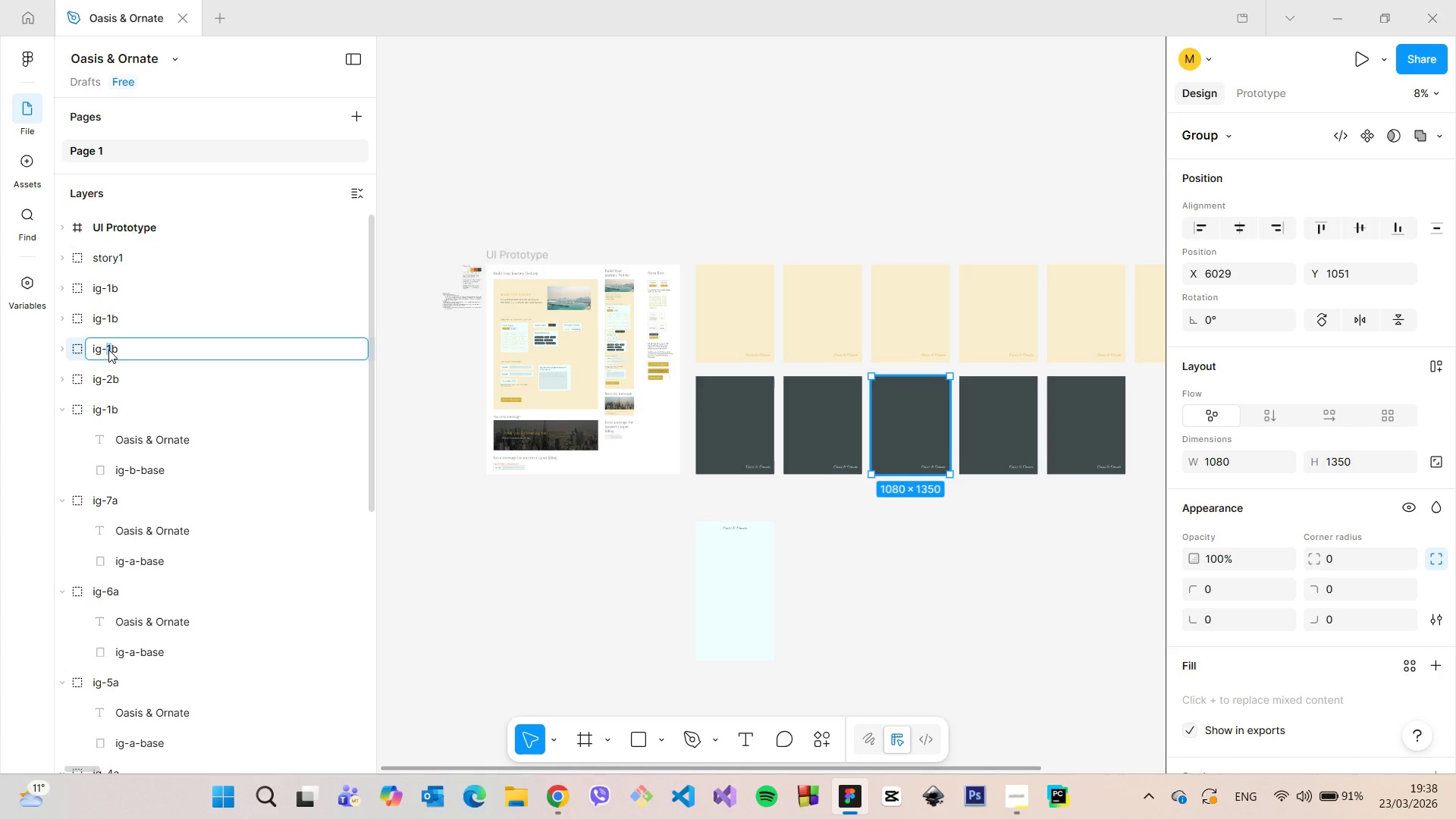 
key(3)
 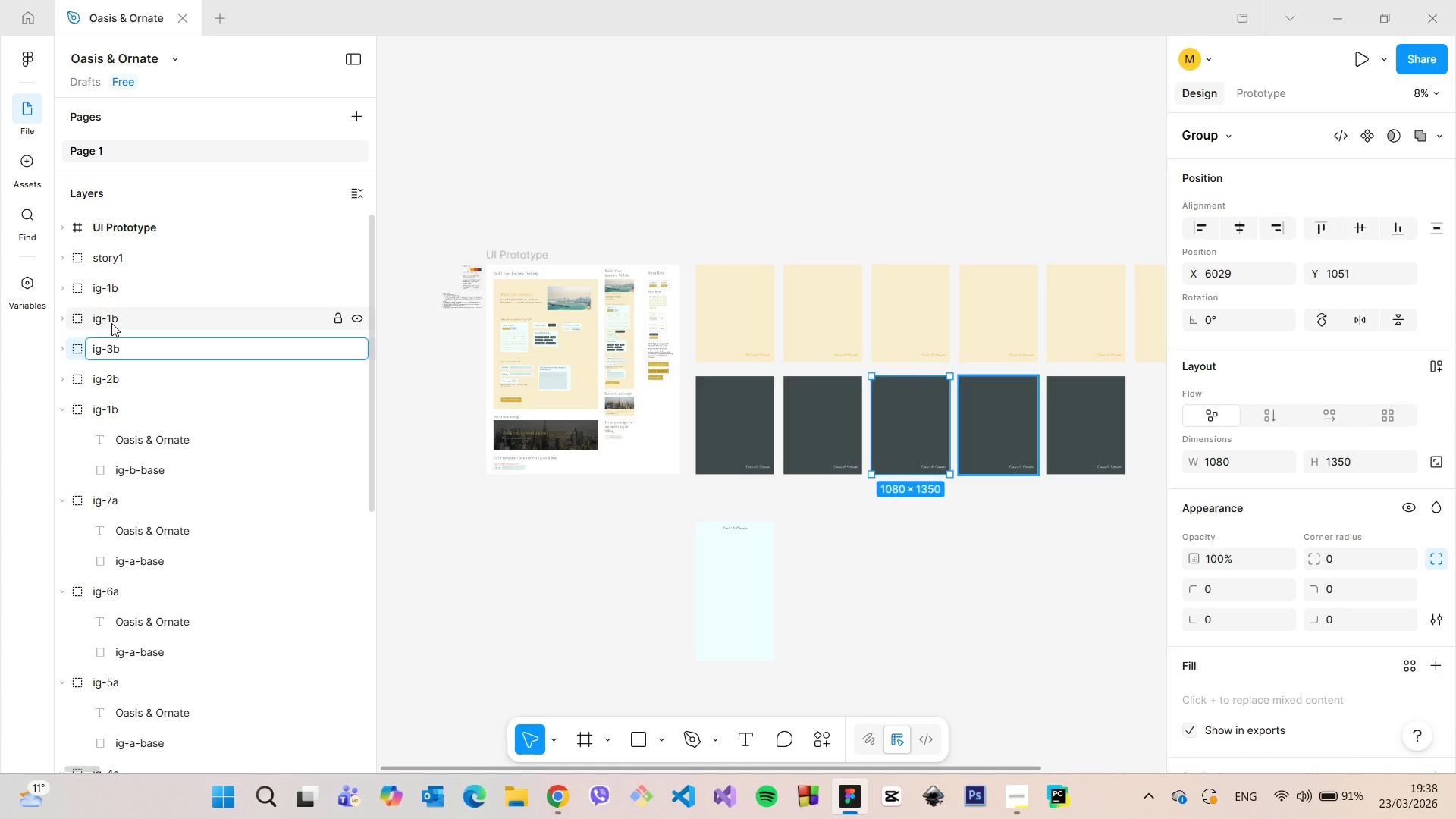 
double_click([111, 323])
 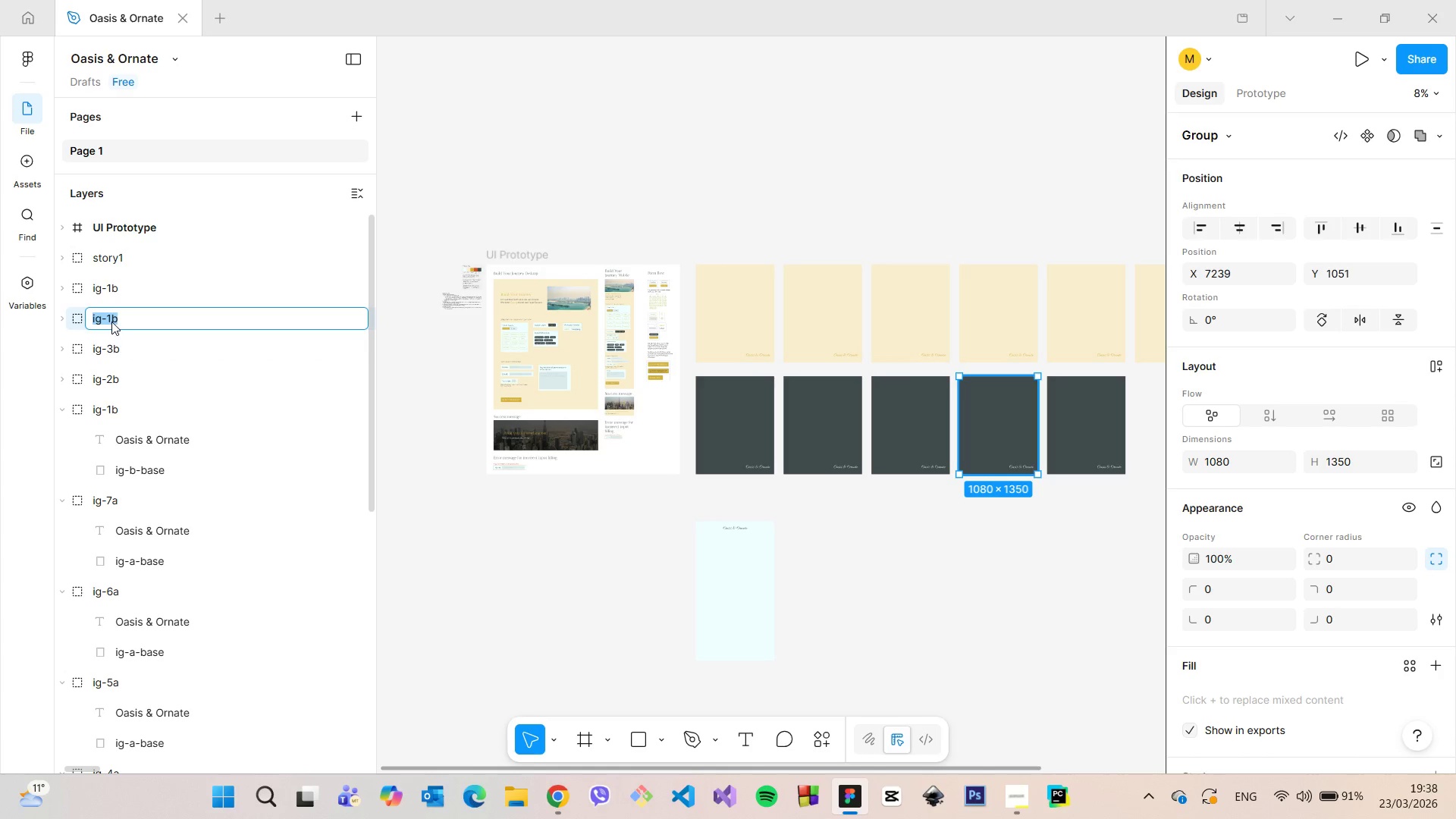 
left_click([111, 322])
 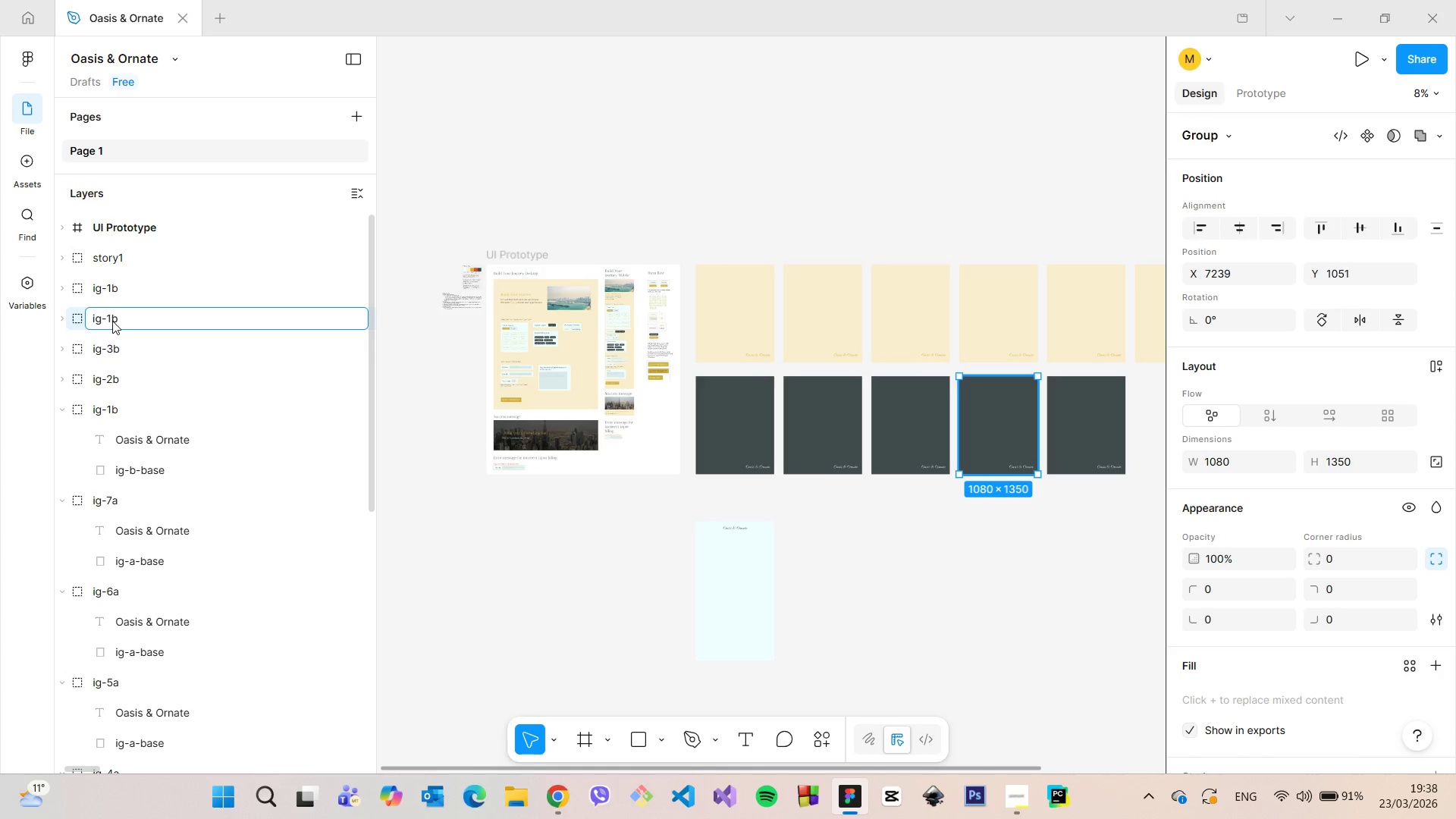 
left_click_drag(start_coordinate=[112, 321], to_coordinate=[108, 321])
 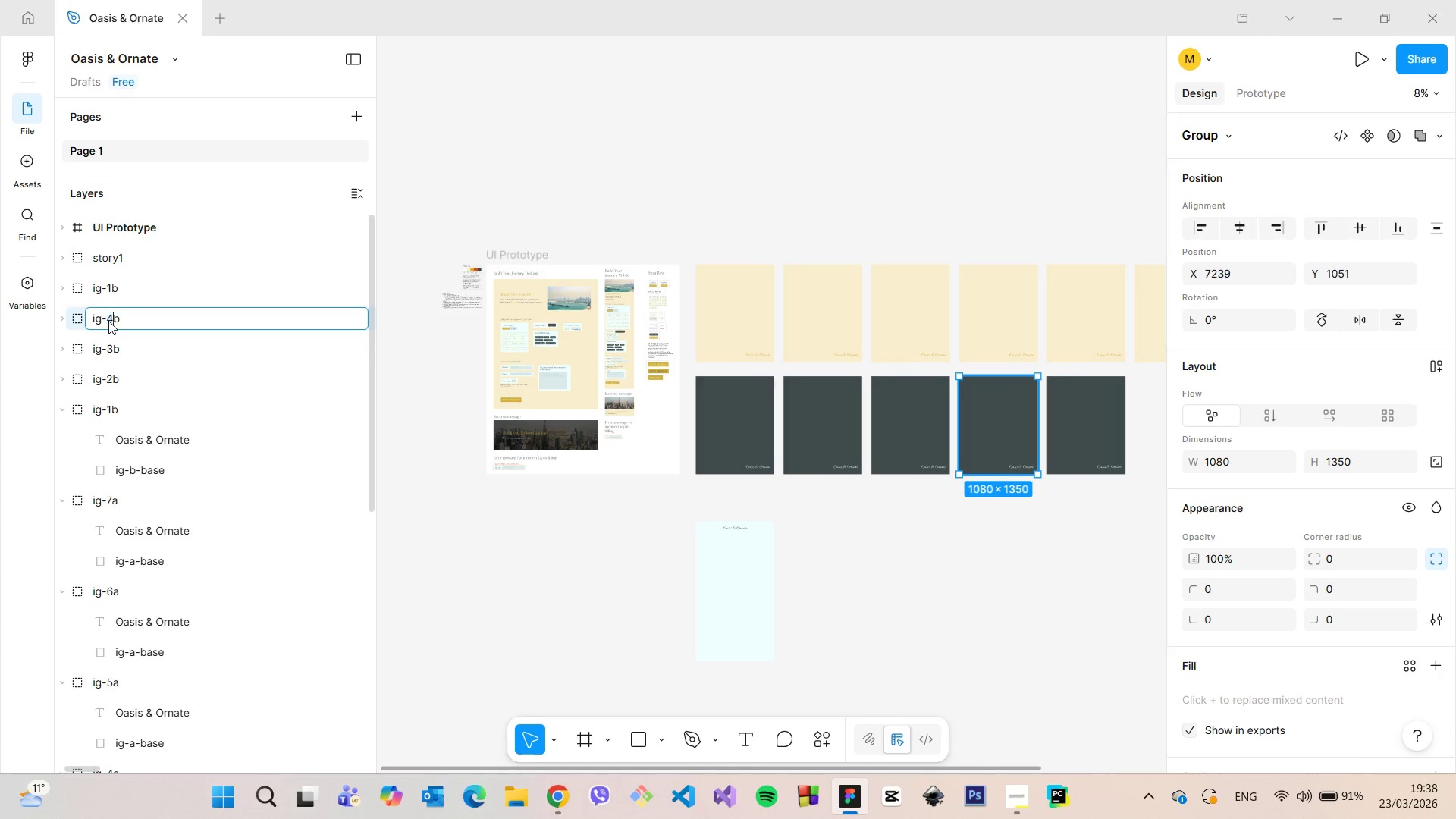 
key(4)
 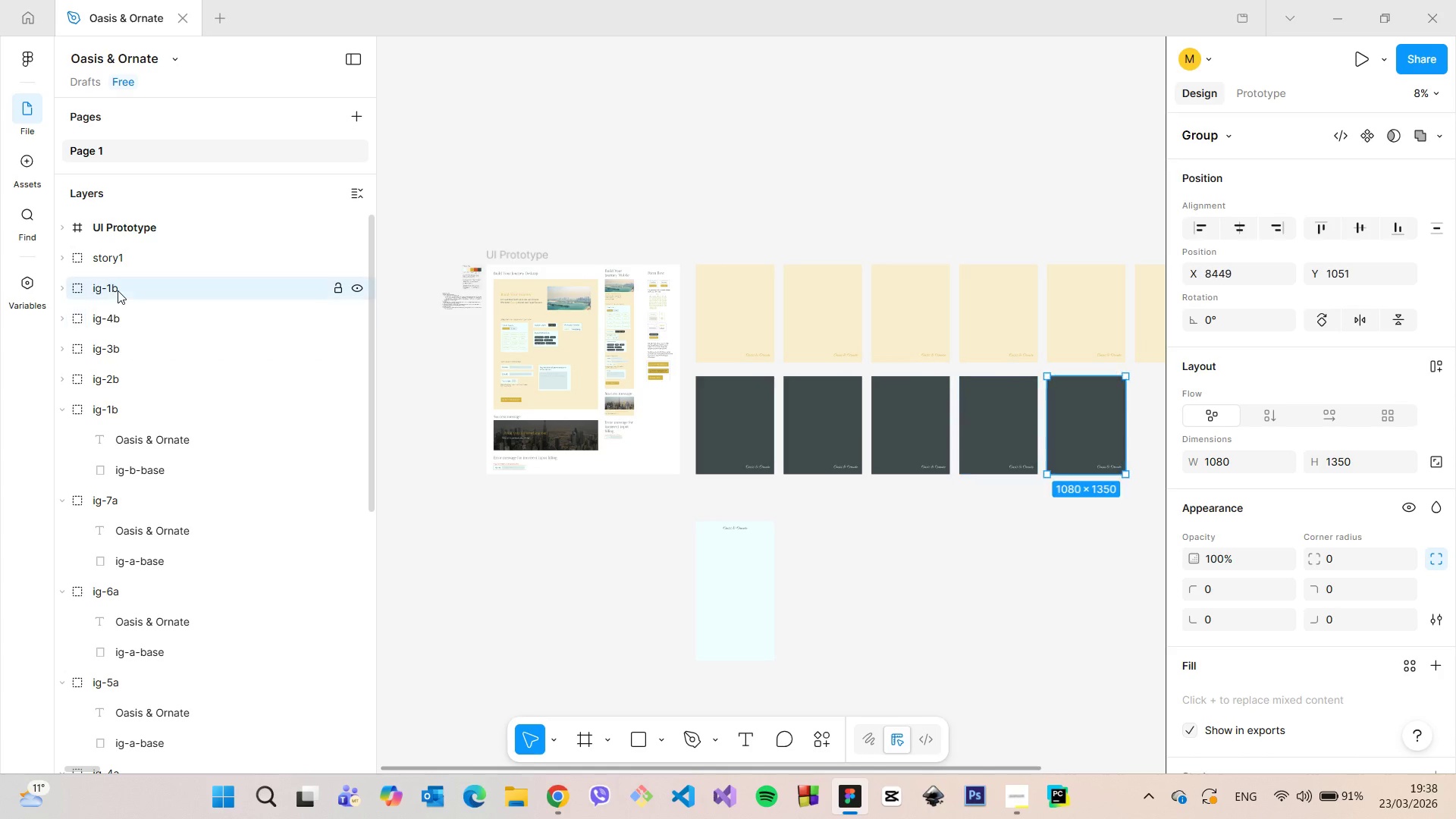 
double_click([118, 290])
 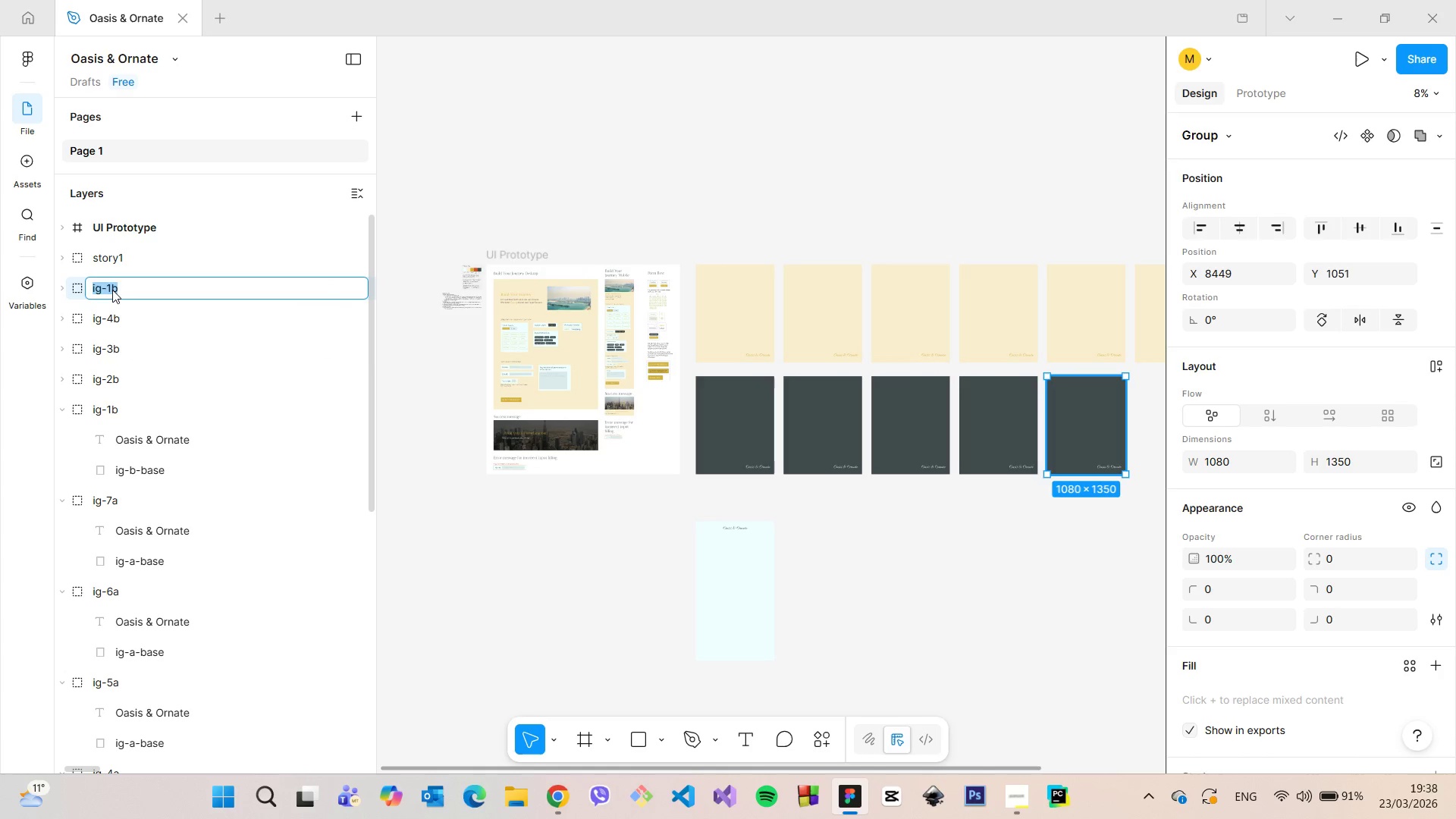 
left_click([112, 290])
 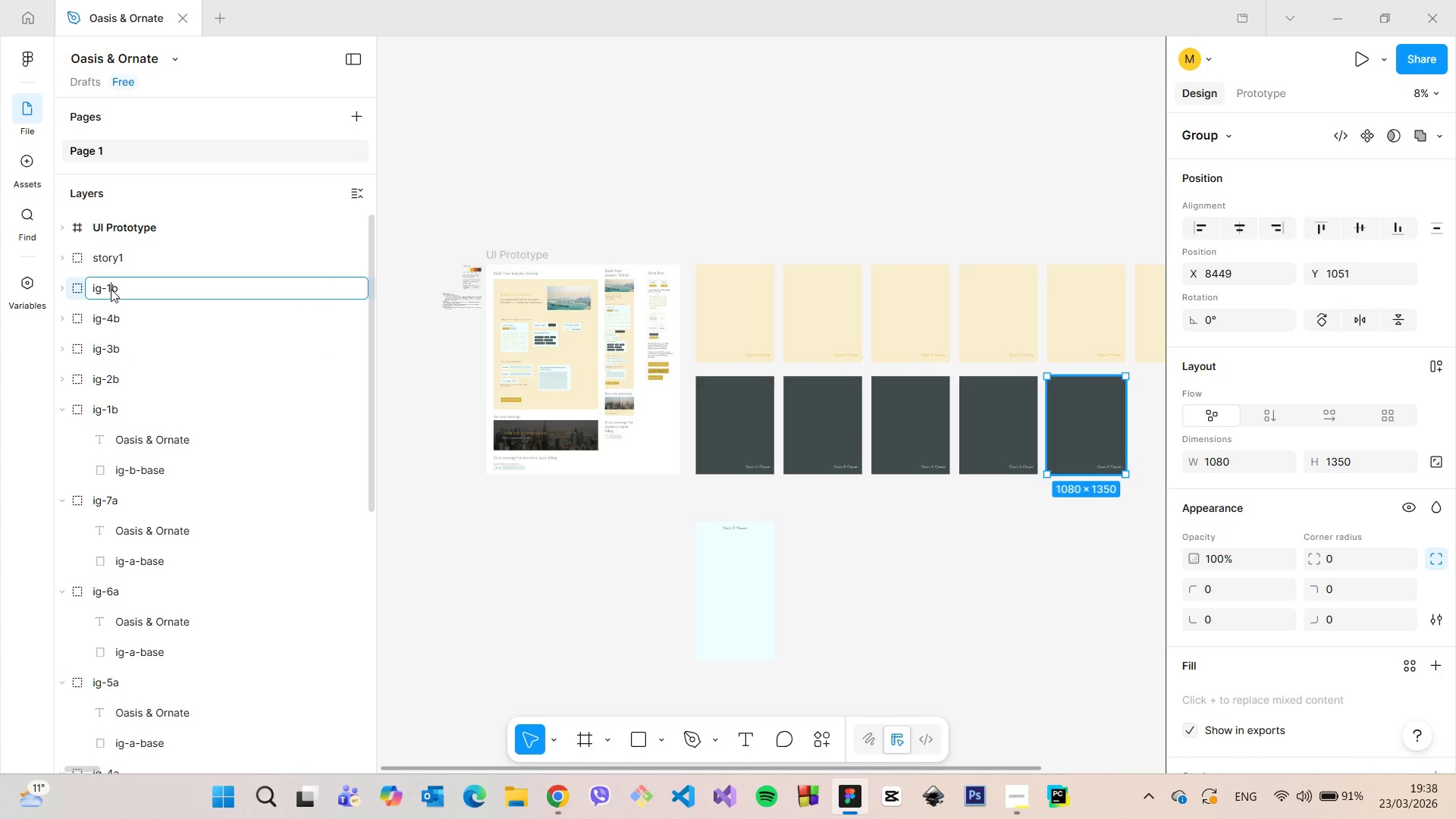 
left_click_drag(start_coordinate=[112, 290], to_coordinate=[108, 288])
 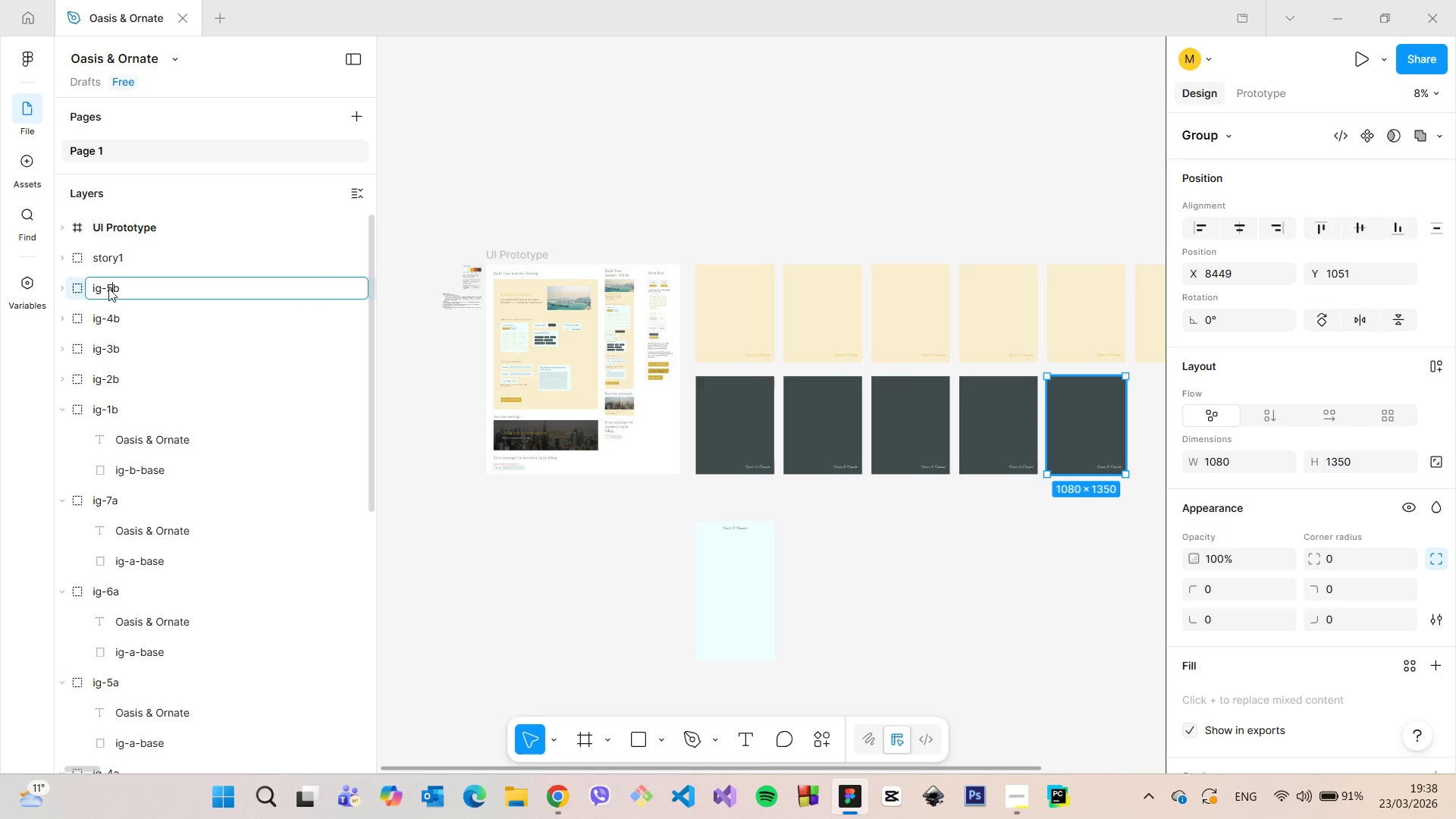 
key(5)
 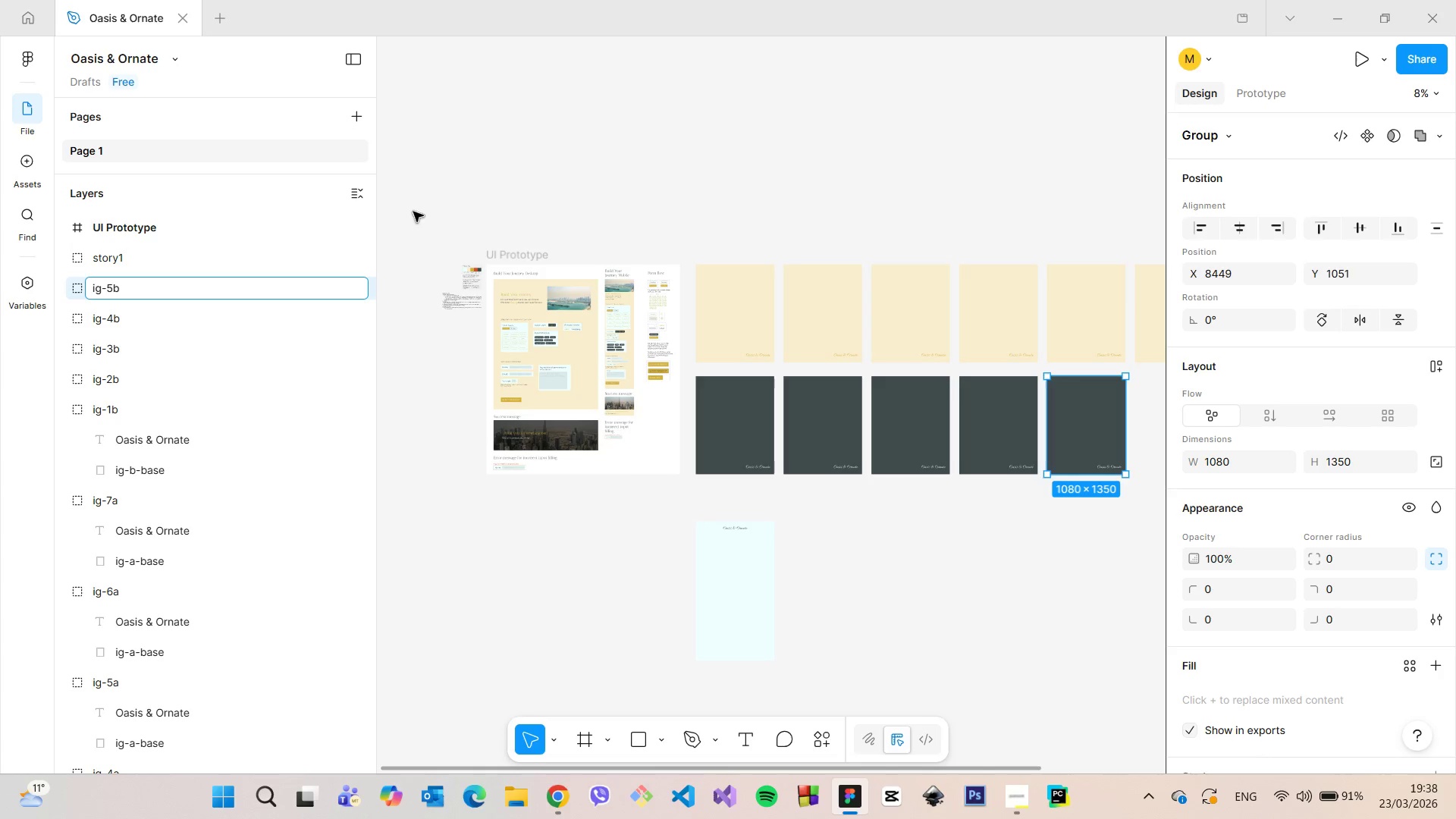 
left_click([421, 217])
 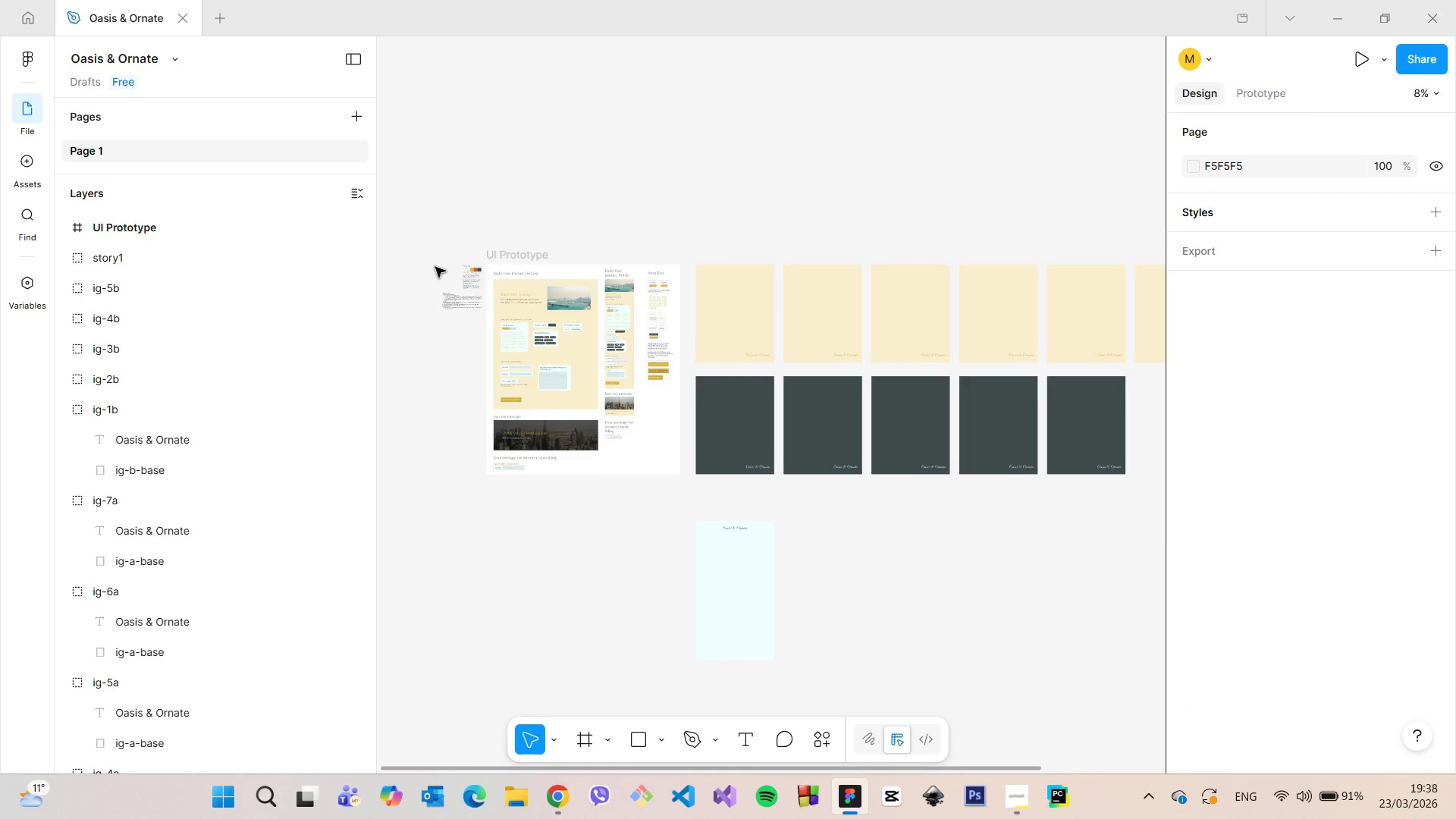 
scroll: coordinate [471, 614], scroll_direction: up, amount: 22.0
 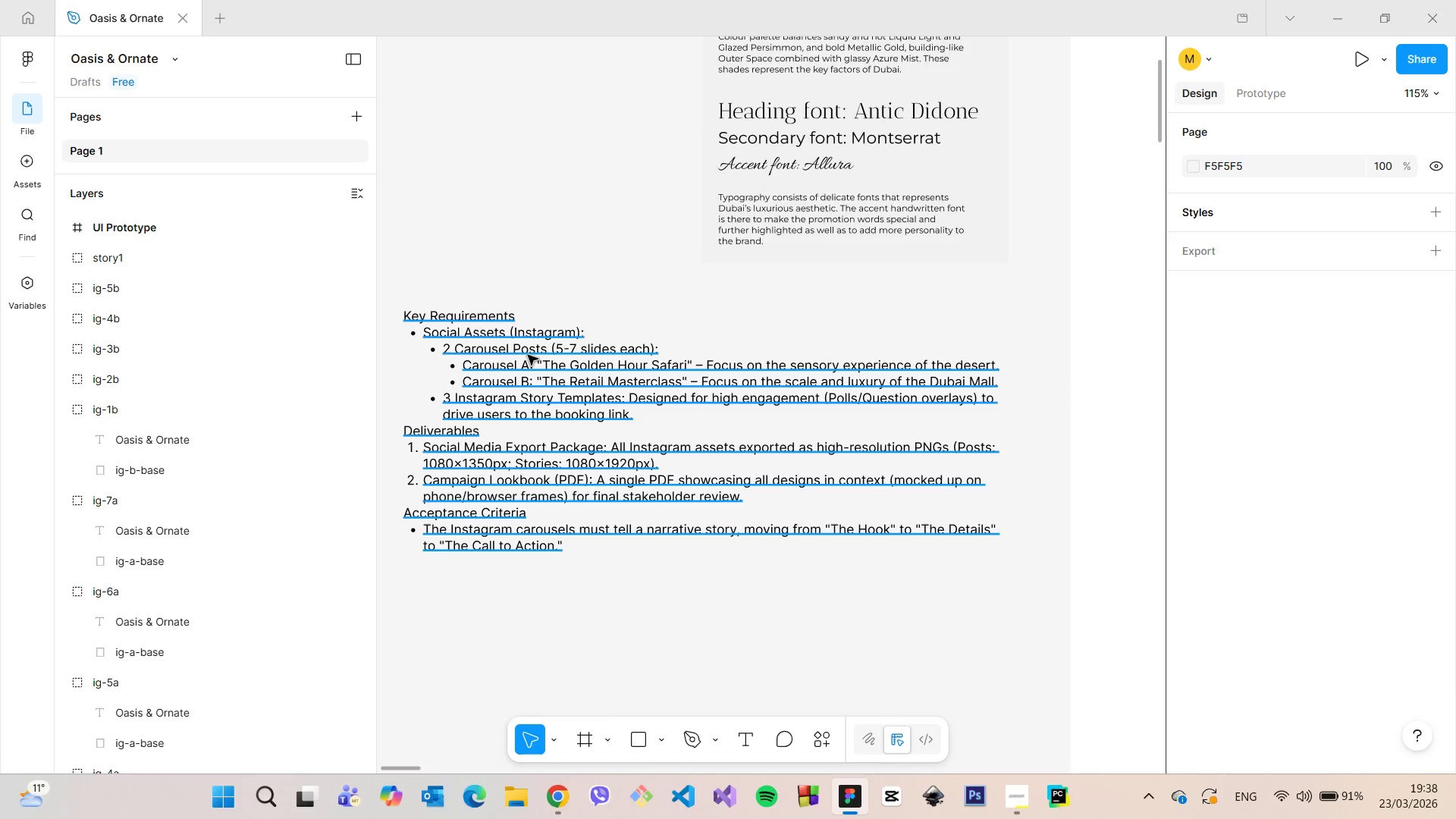 
double_click([528, 355])
 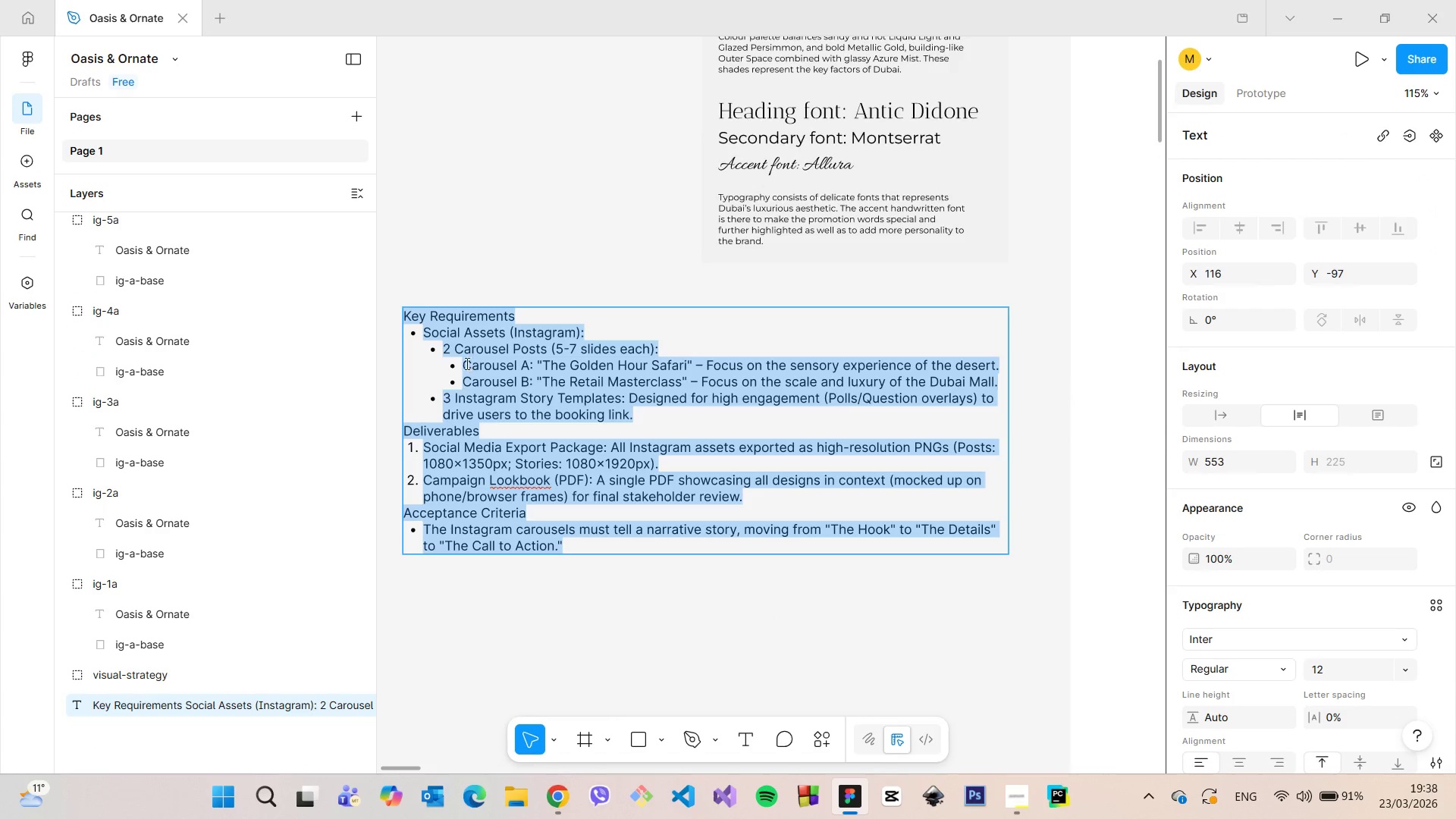 
left_click_drag(start_coordinate=[463, 362], to_coordinate=[1000, 380])
 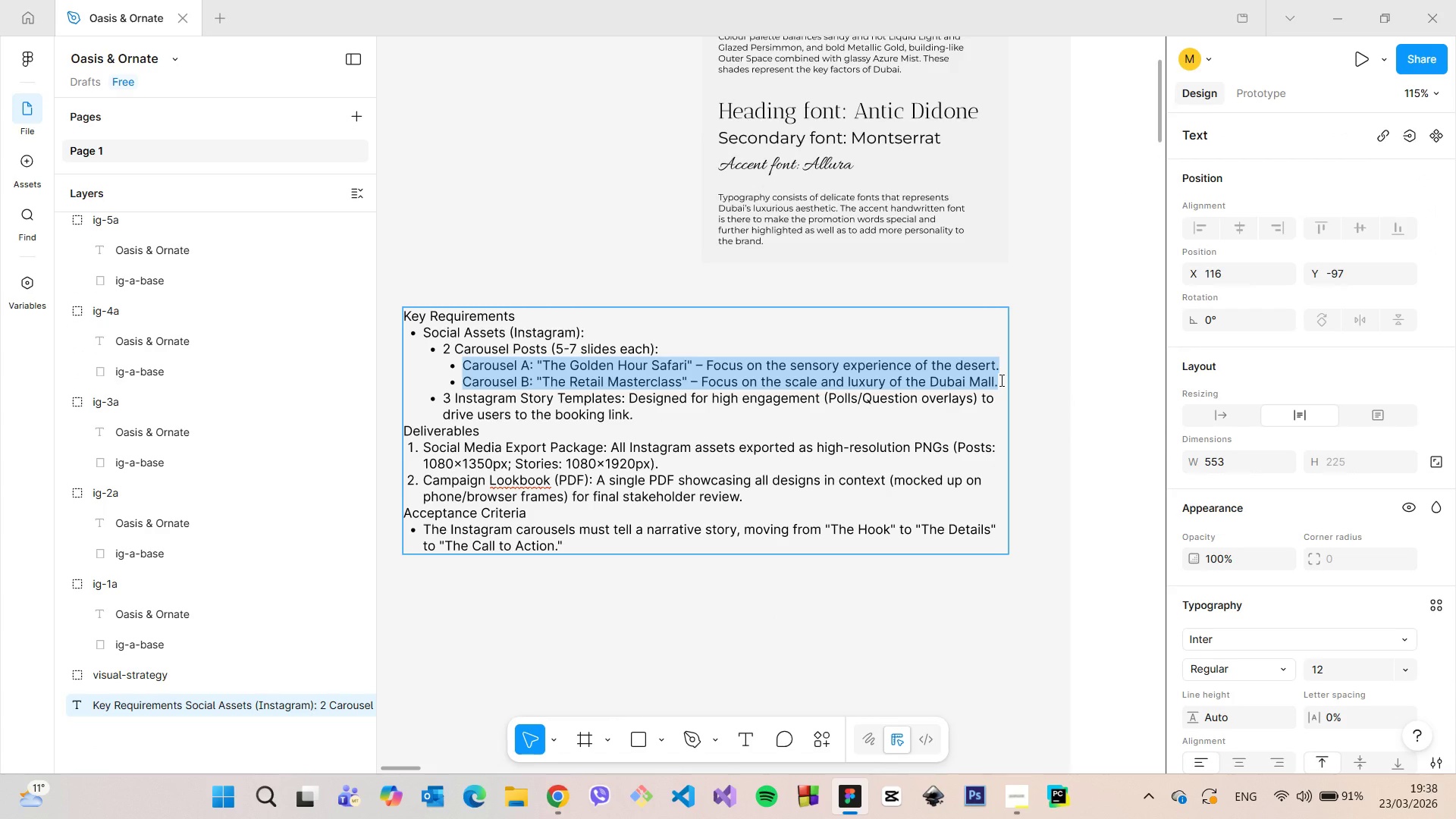 
hold_key(key=ControlLeft, duration=0.8)
 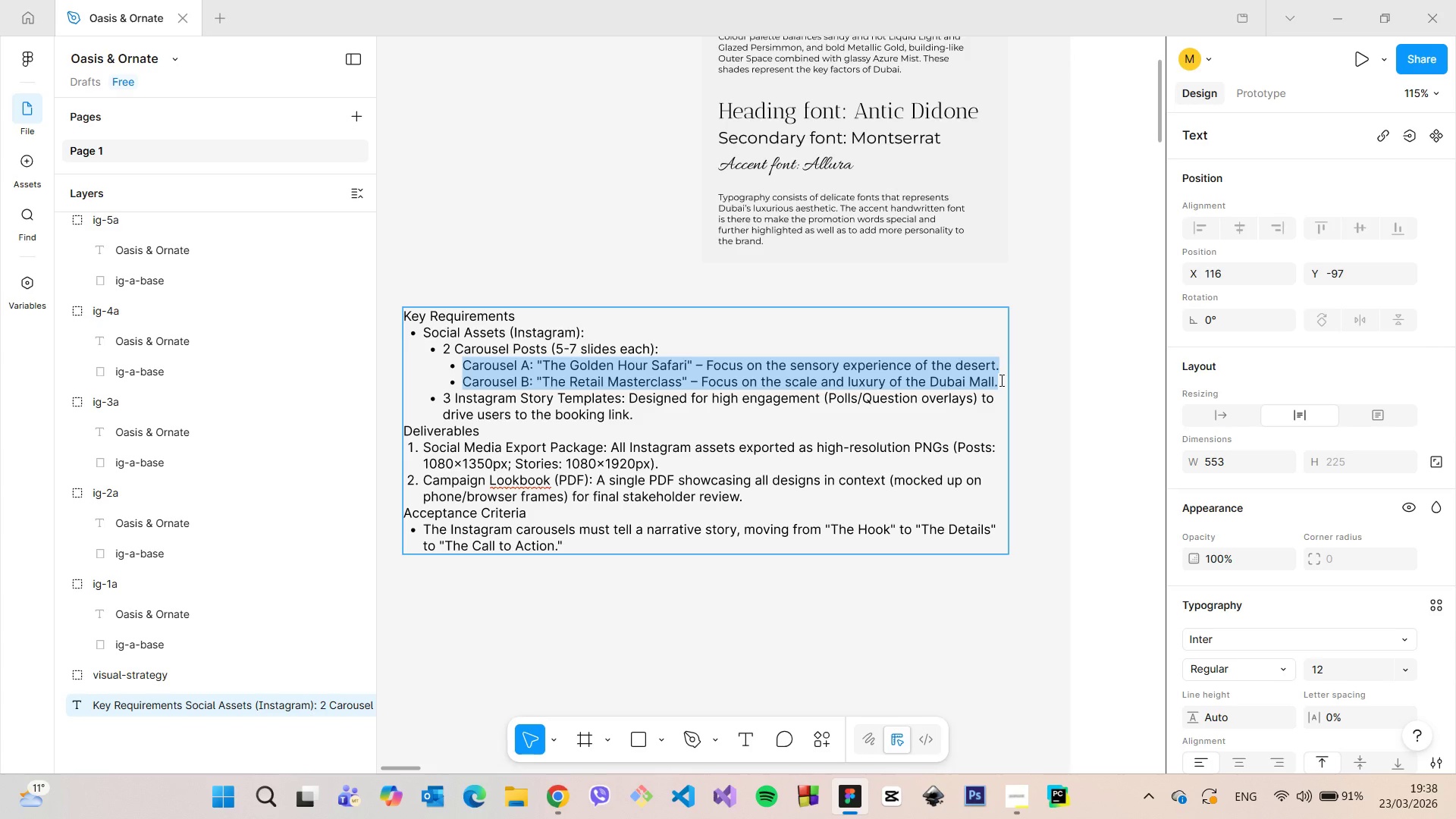 
hold_key(key=C, duration=0.38)
 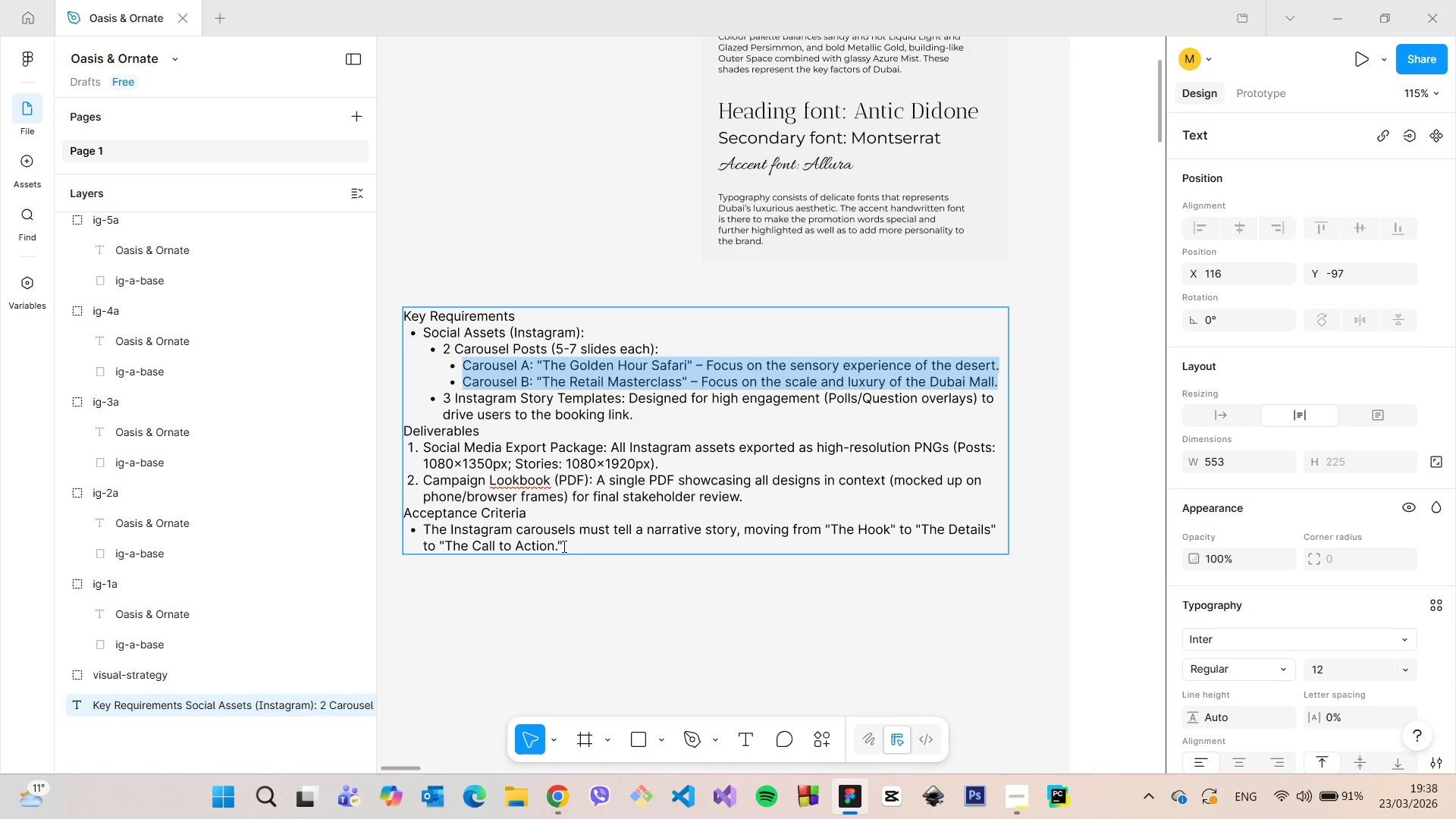 
left_click_drag(start_coordinate=[539, 527], to_coordinate=[608, 548])
 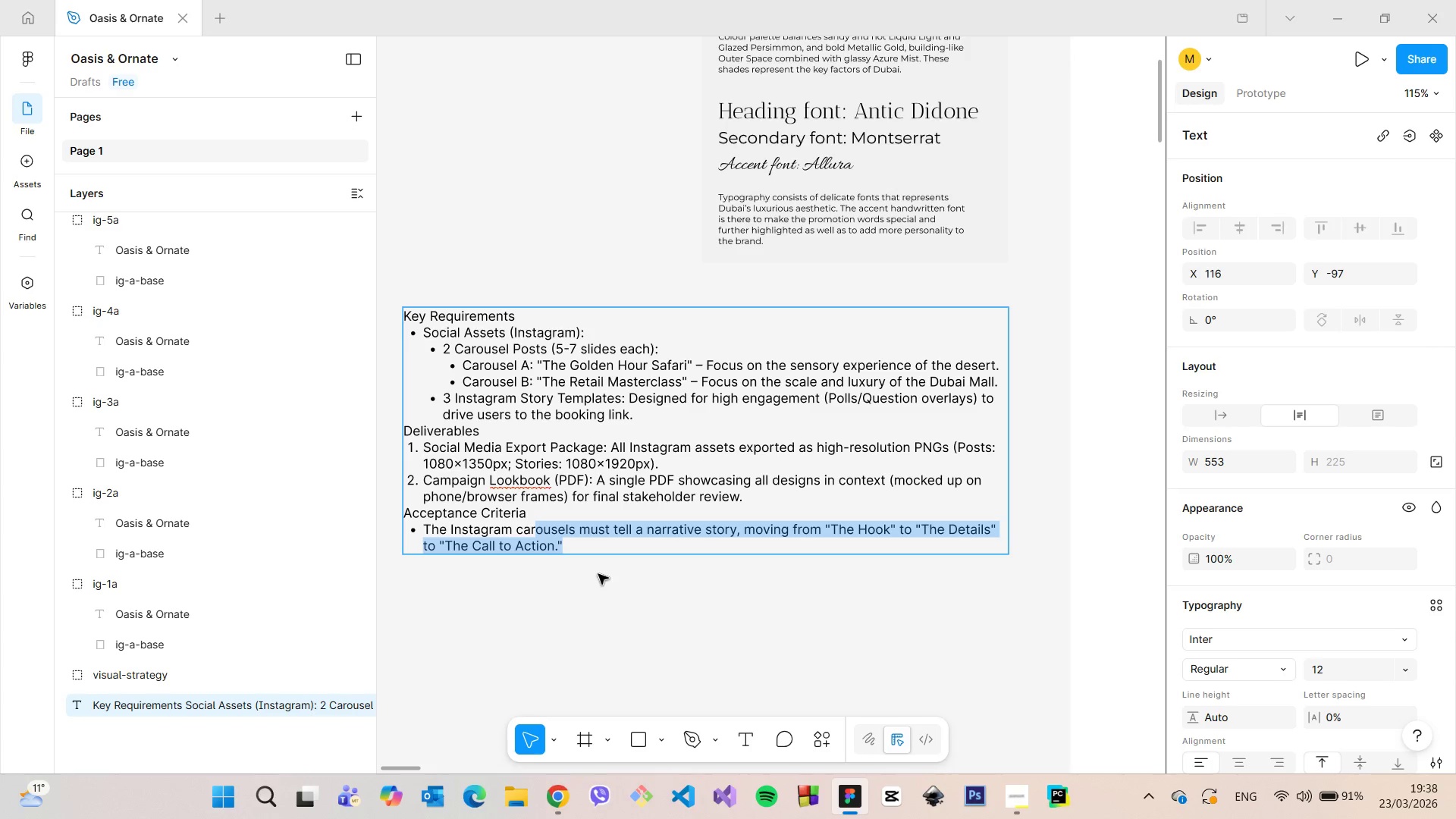 
left_click([598, 574])
 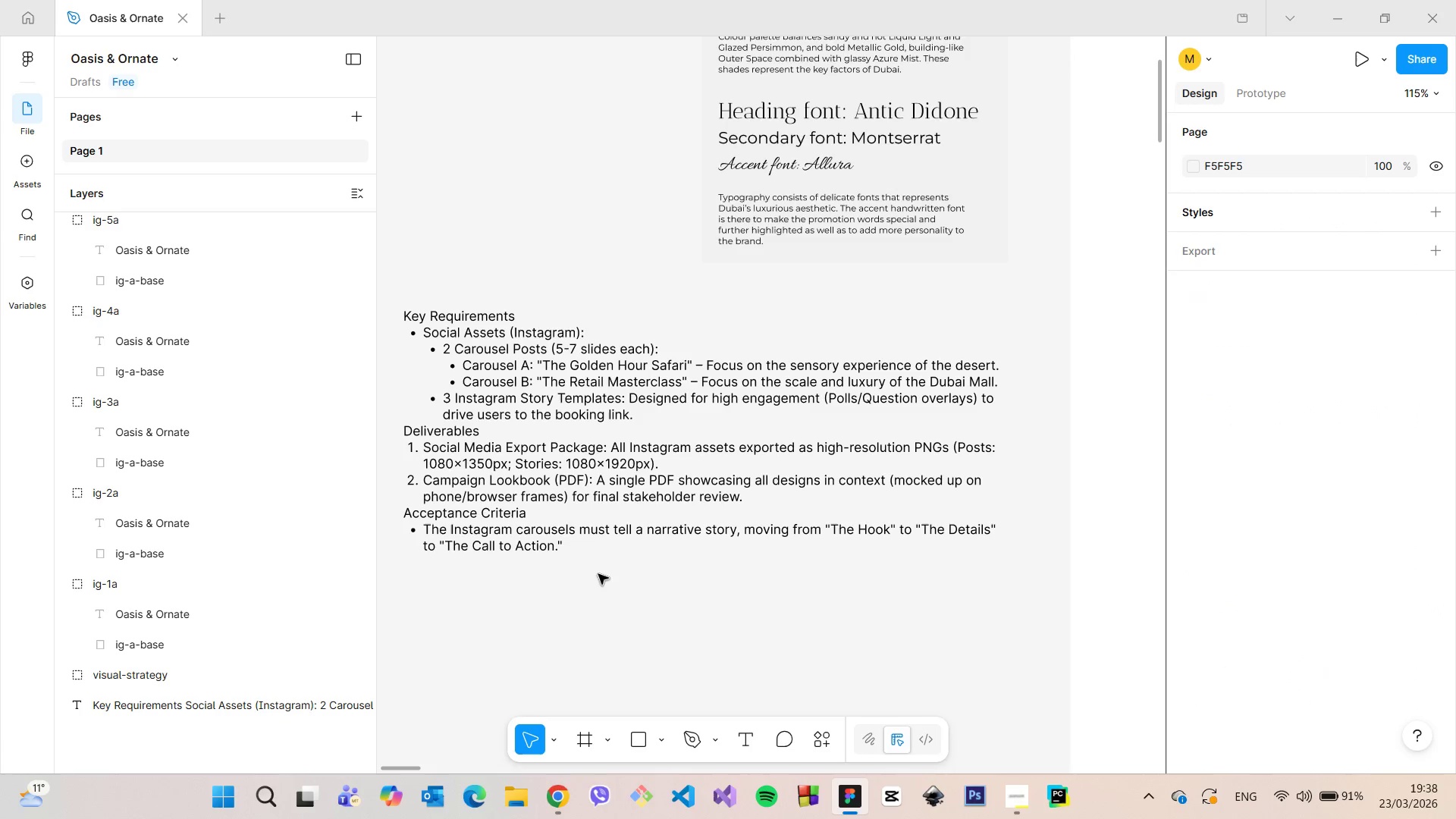 
left_click([598, 574])
 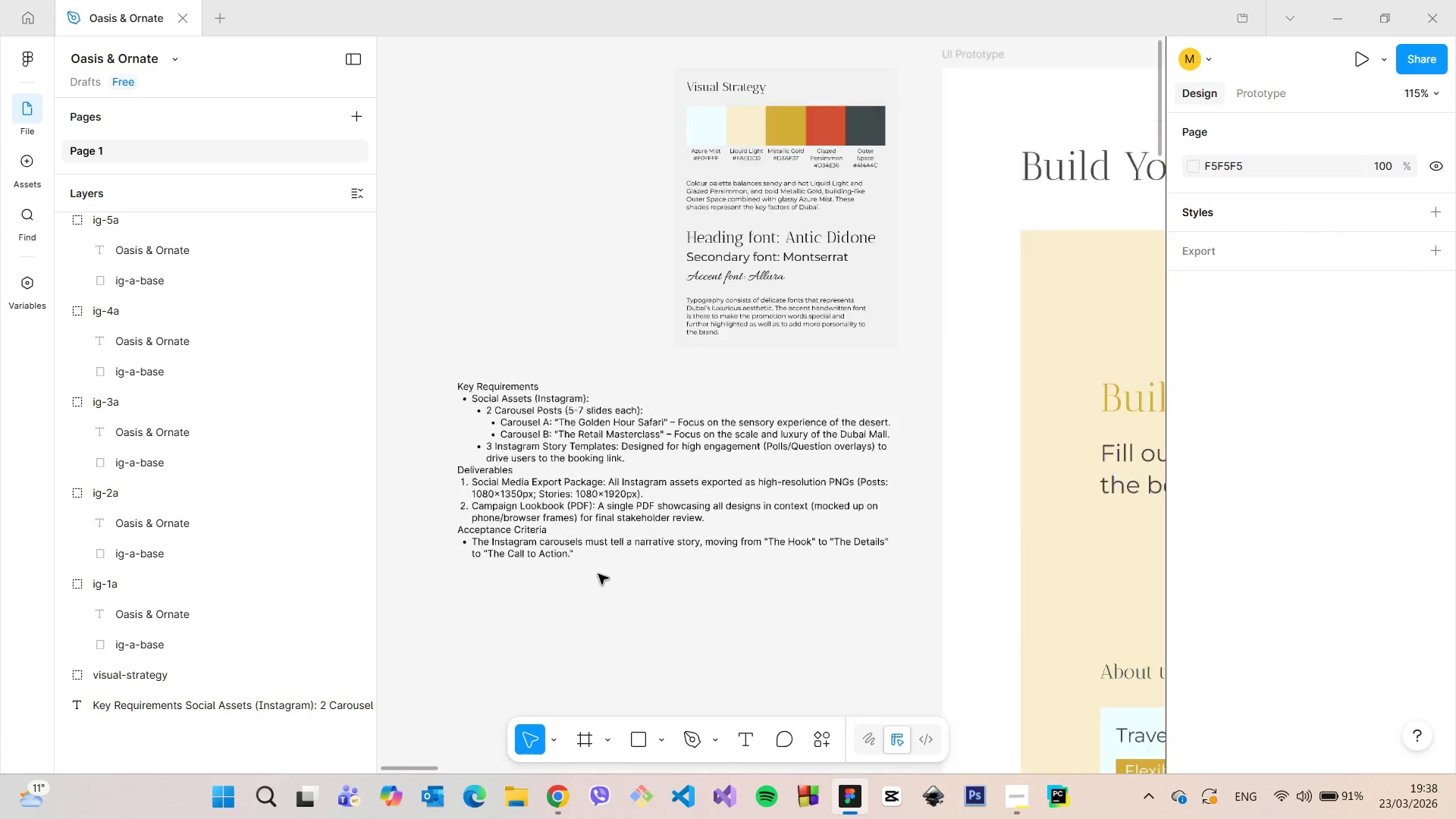 
scroll: coordinate [598, 574], scroll_direction: down, amount: 21.0
 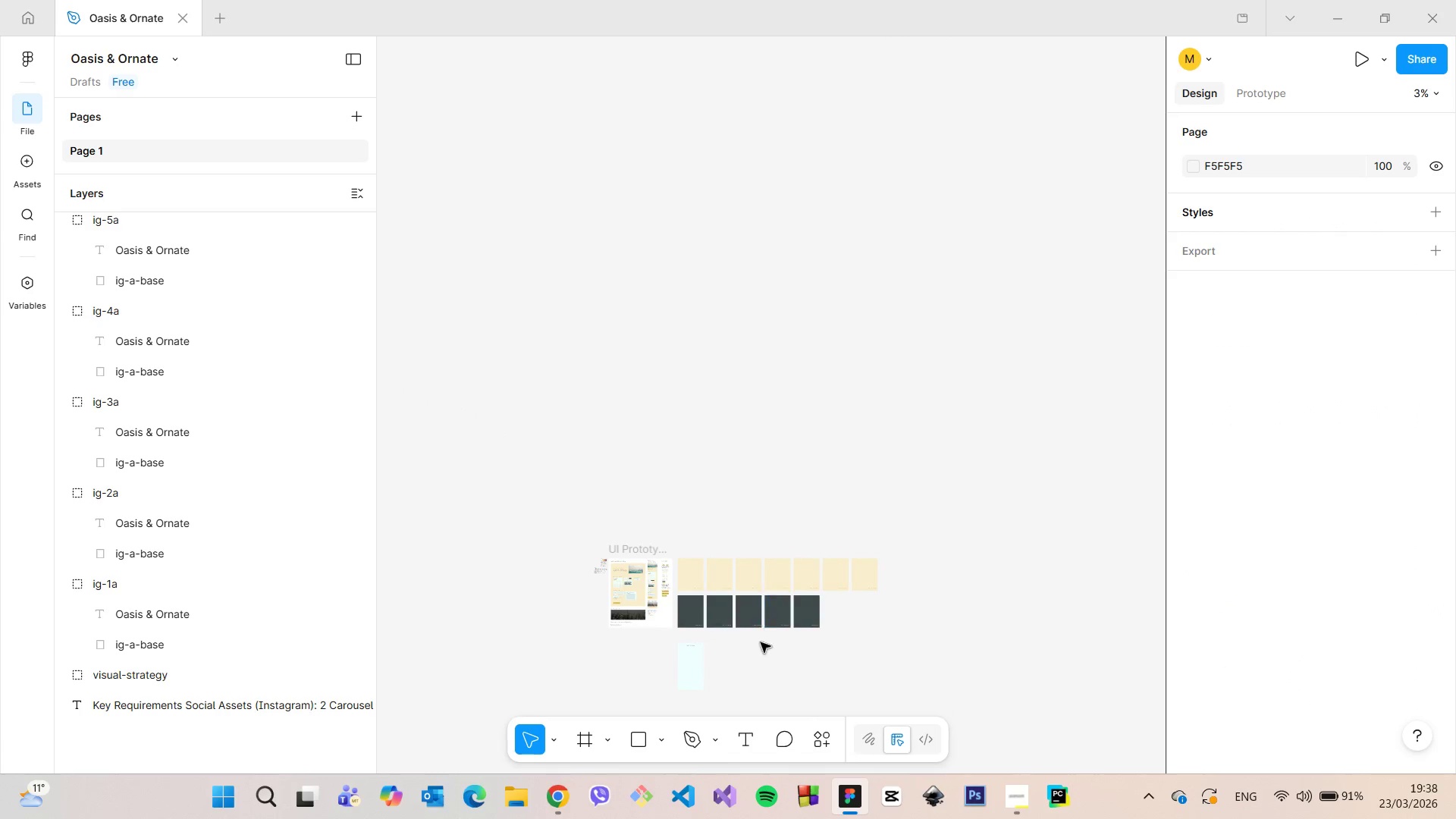 
scroll: coordinate [835, 618], scroll_direction: up, amount: 7.0
 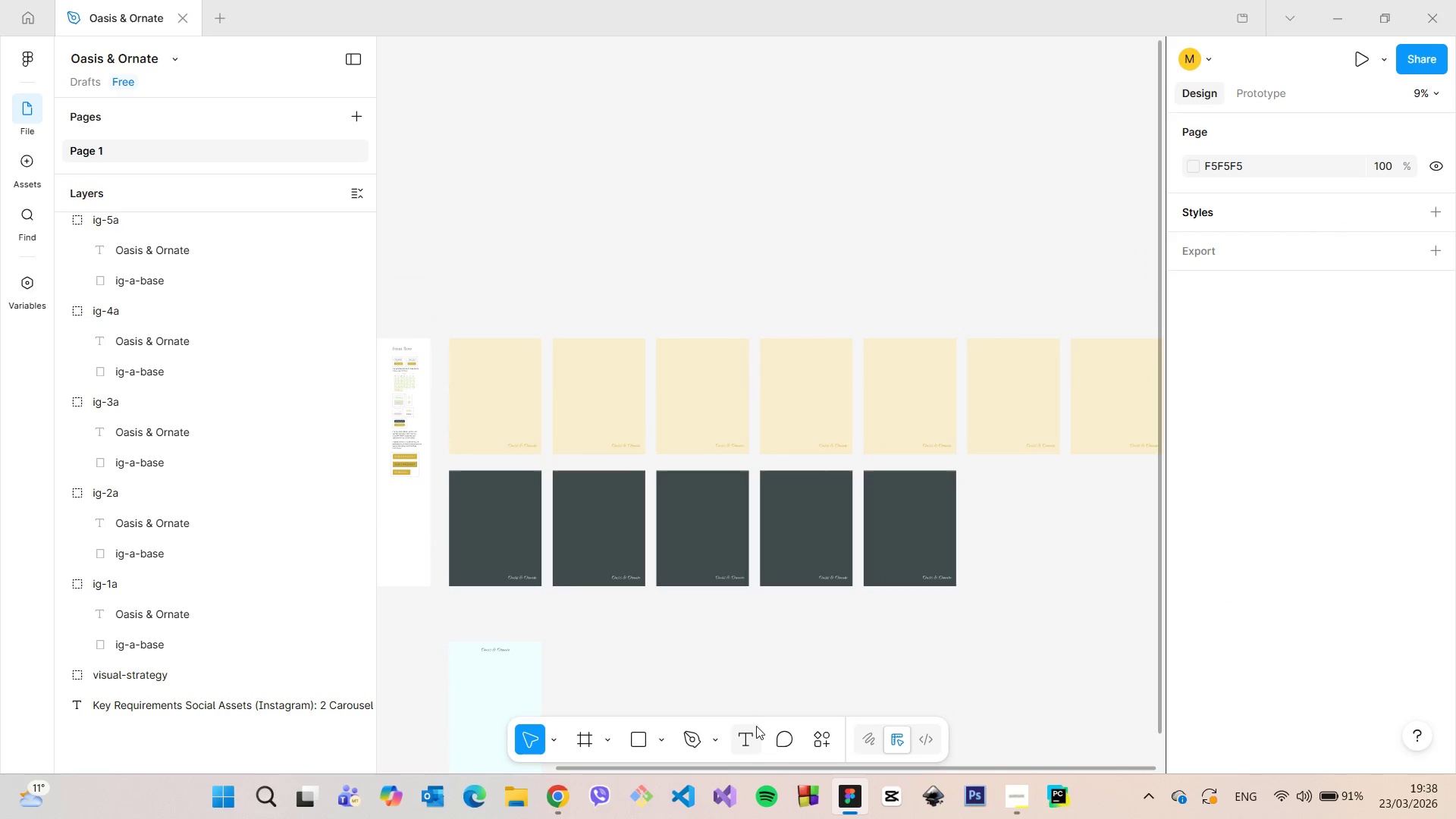 
left_click([755, 726])
 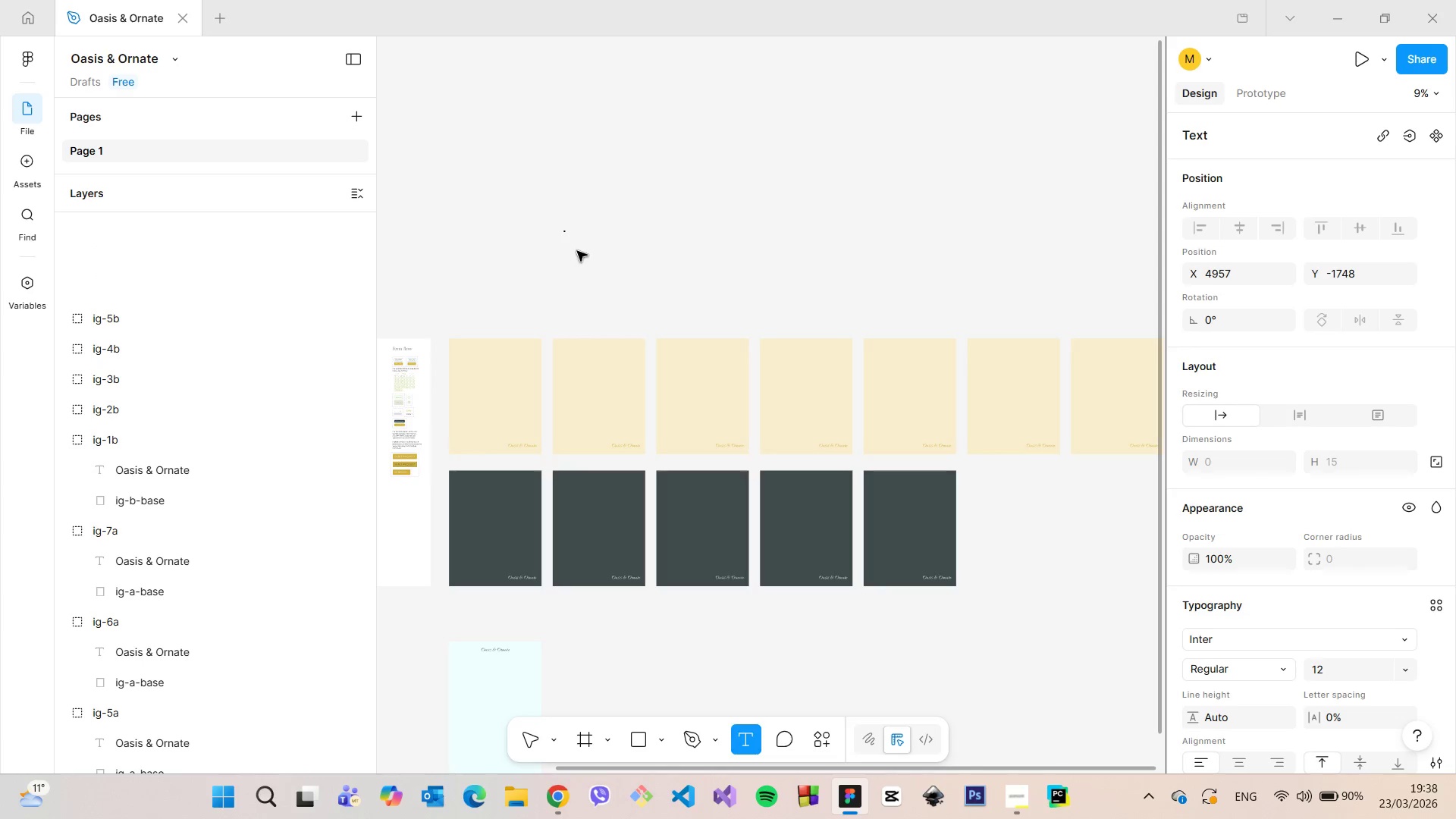 
hold_key(key=ControlLeft, duration=0.75)
 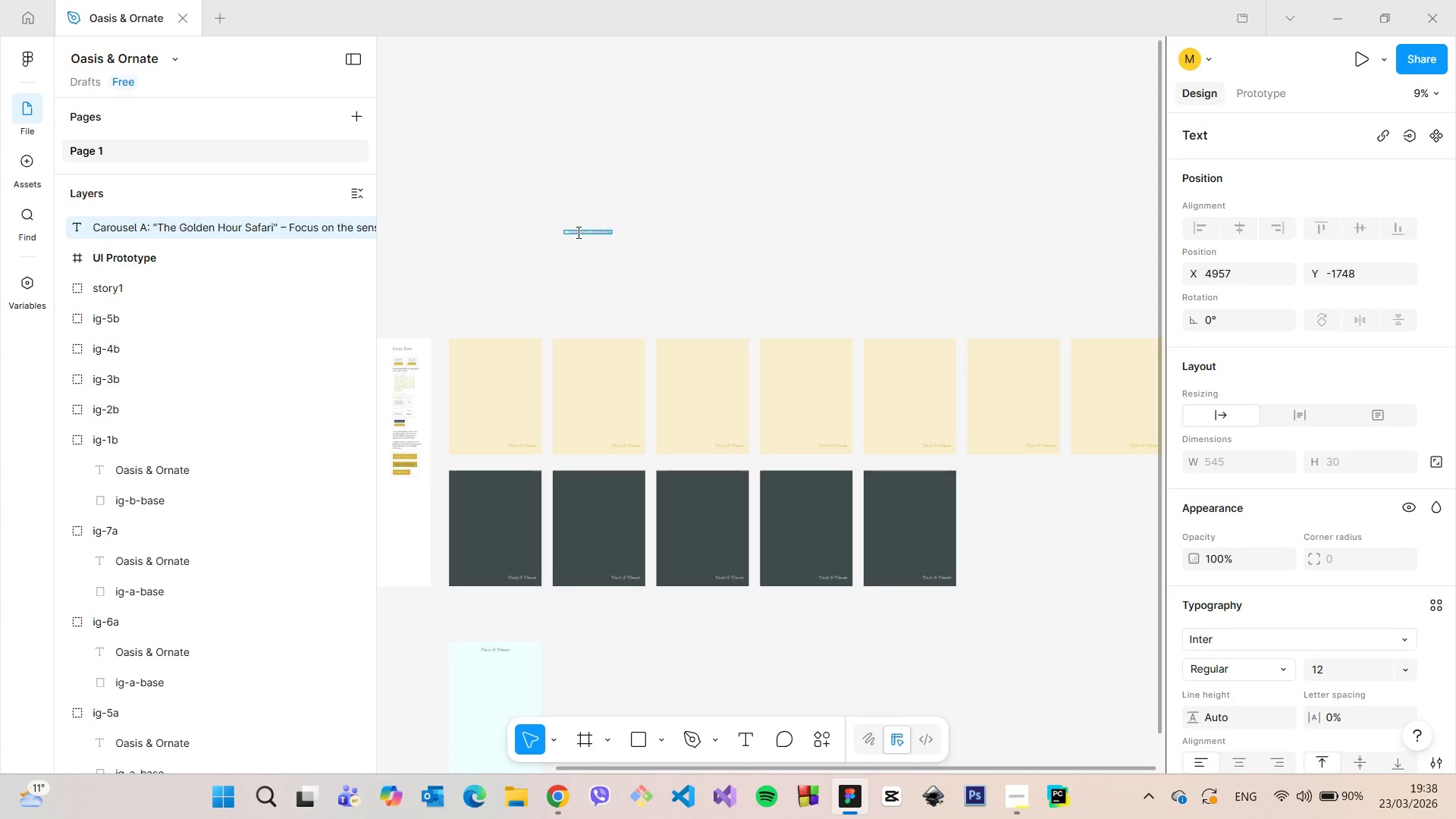 
hold_key(key=V, duration=0.34)
 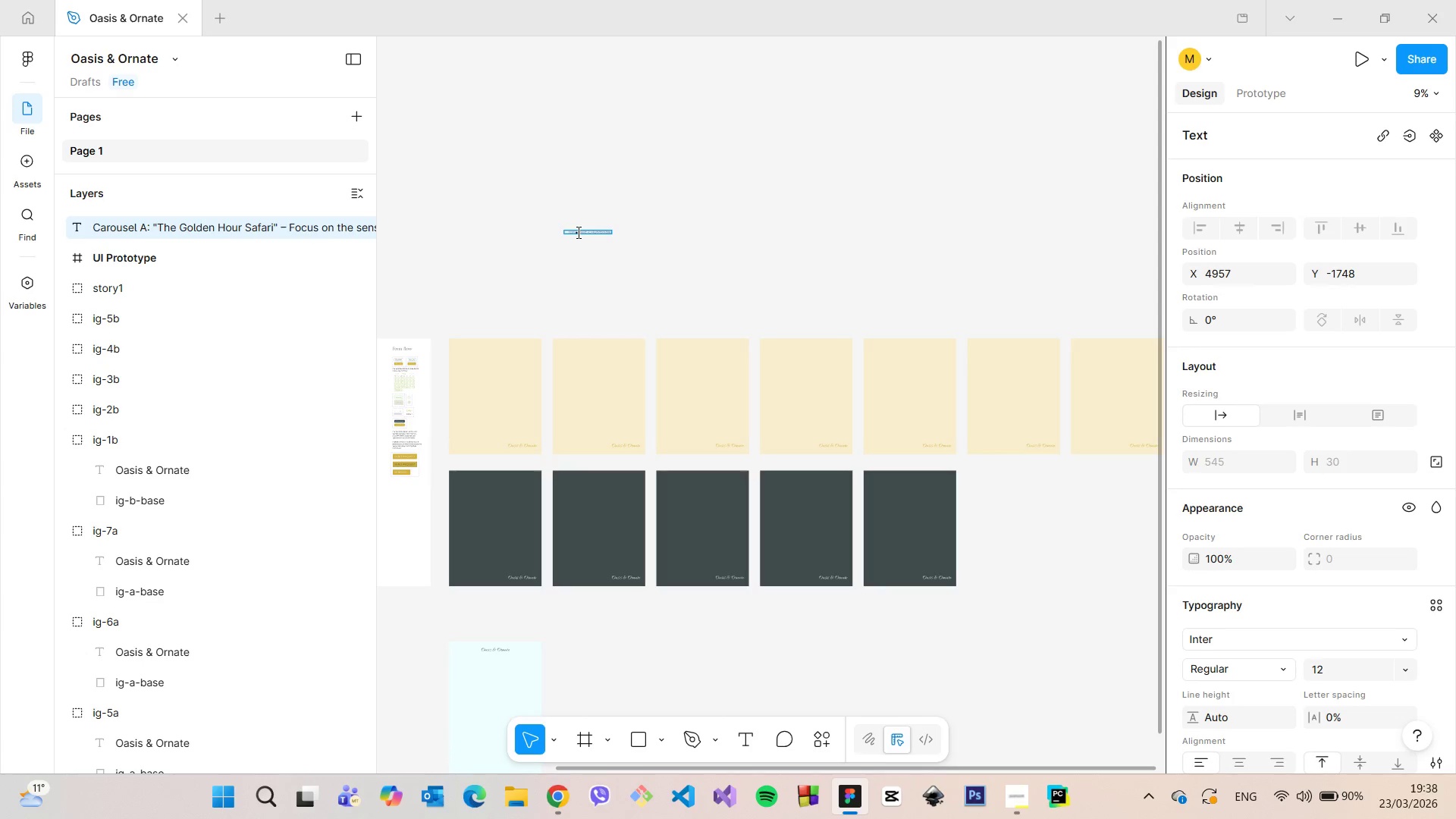 
double_click([577, 232])
 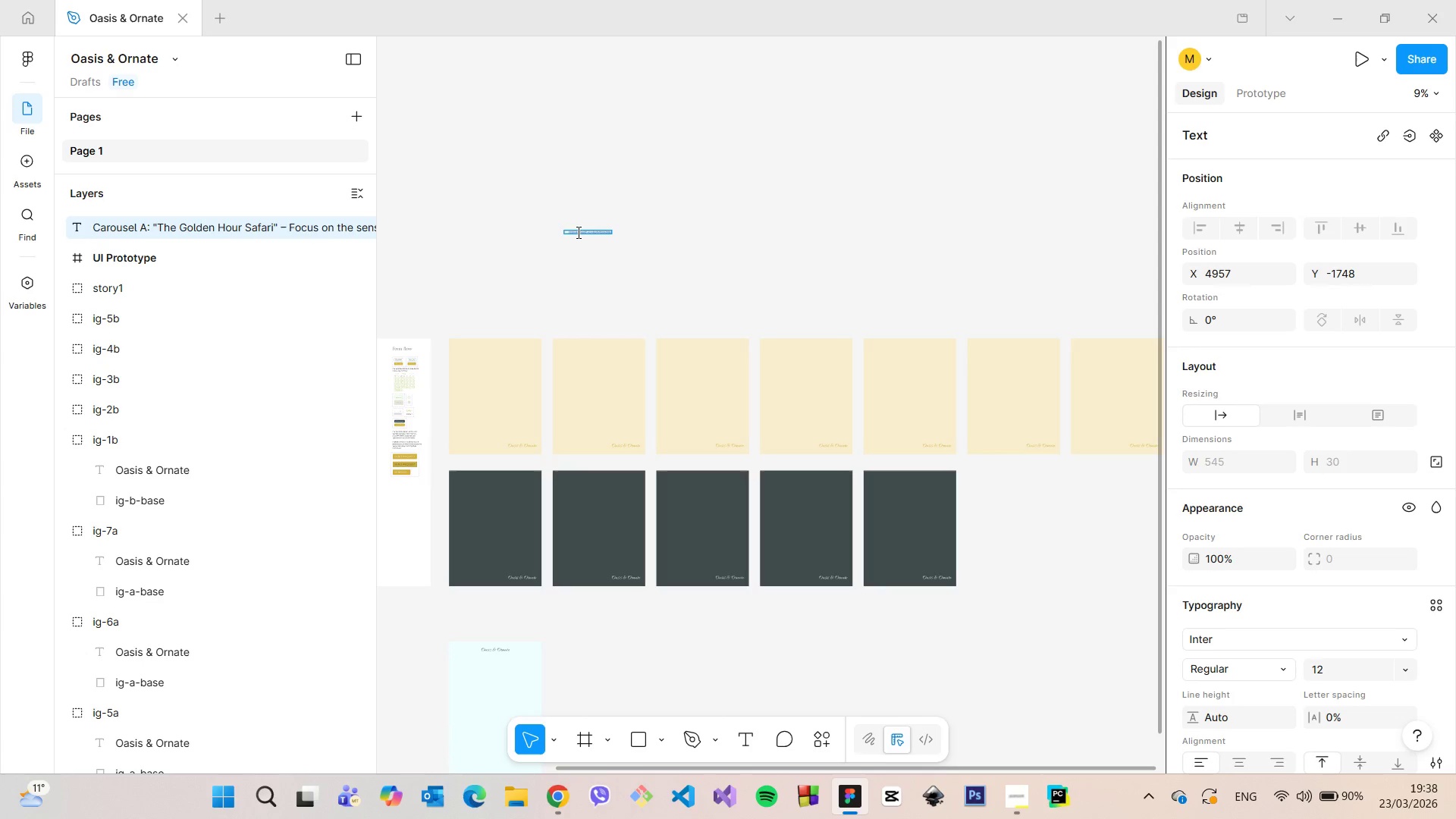 
triple_click([577, 232])
 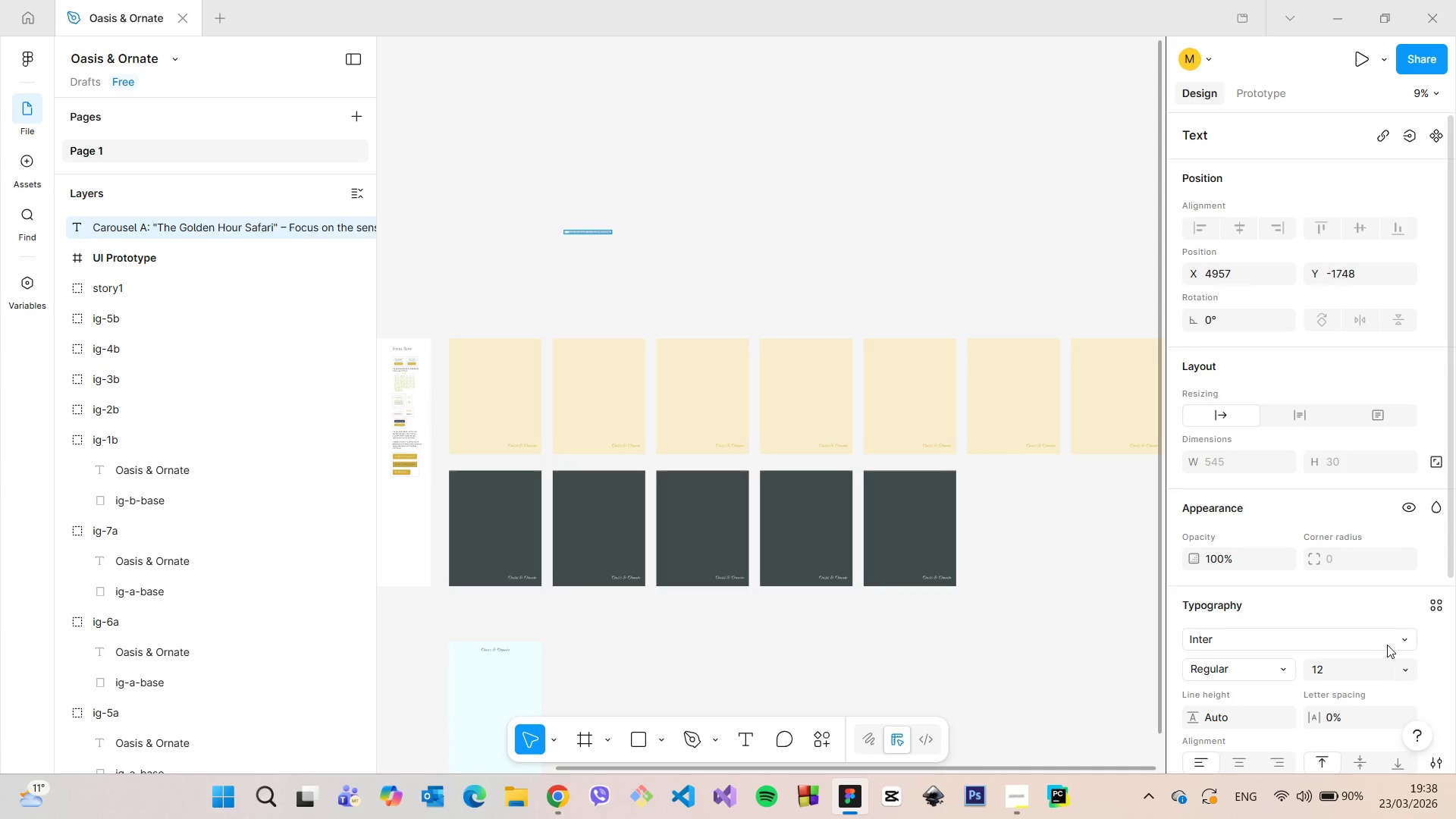 
left_click([1376, 665])
 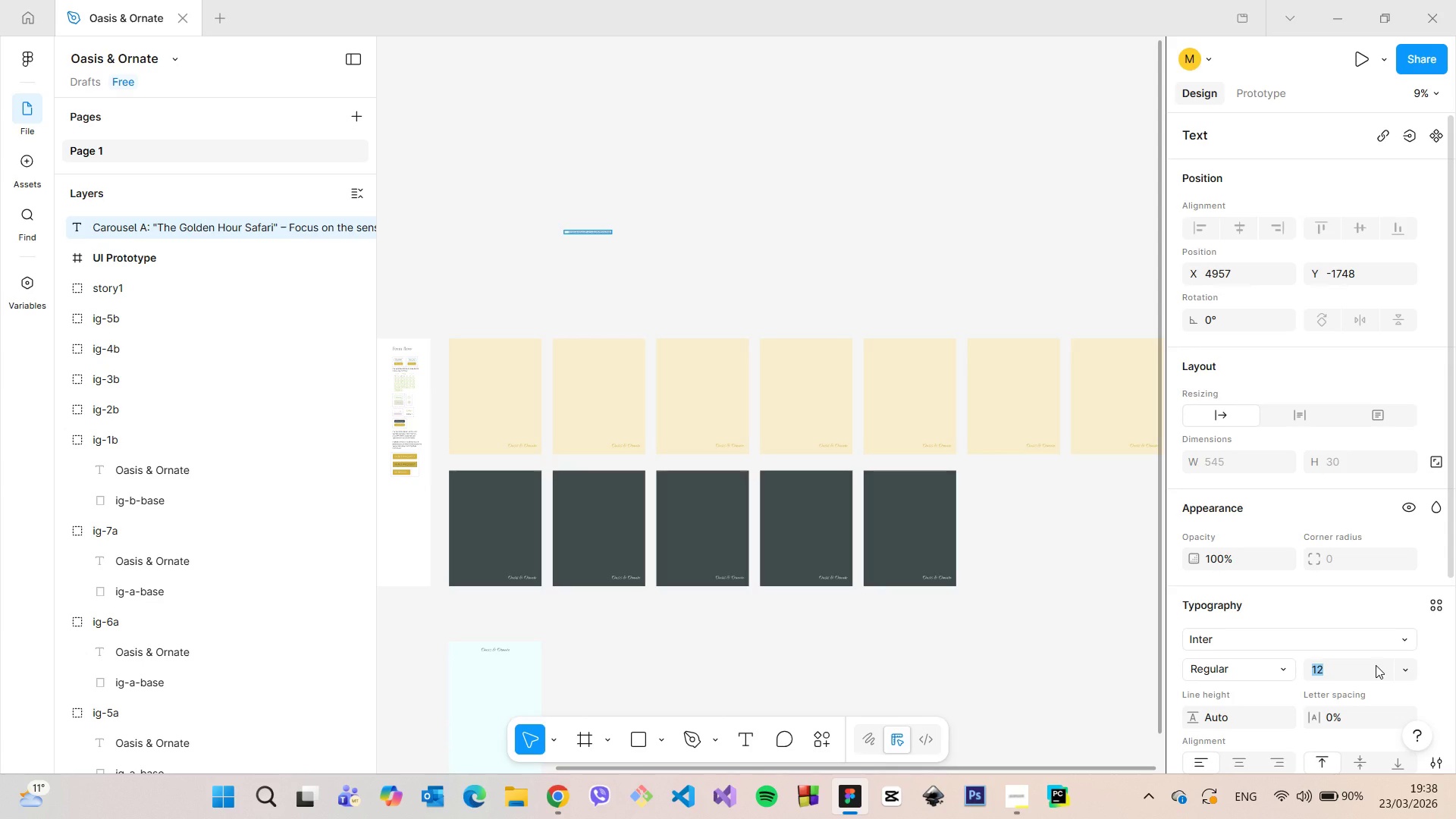 
type(70)
 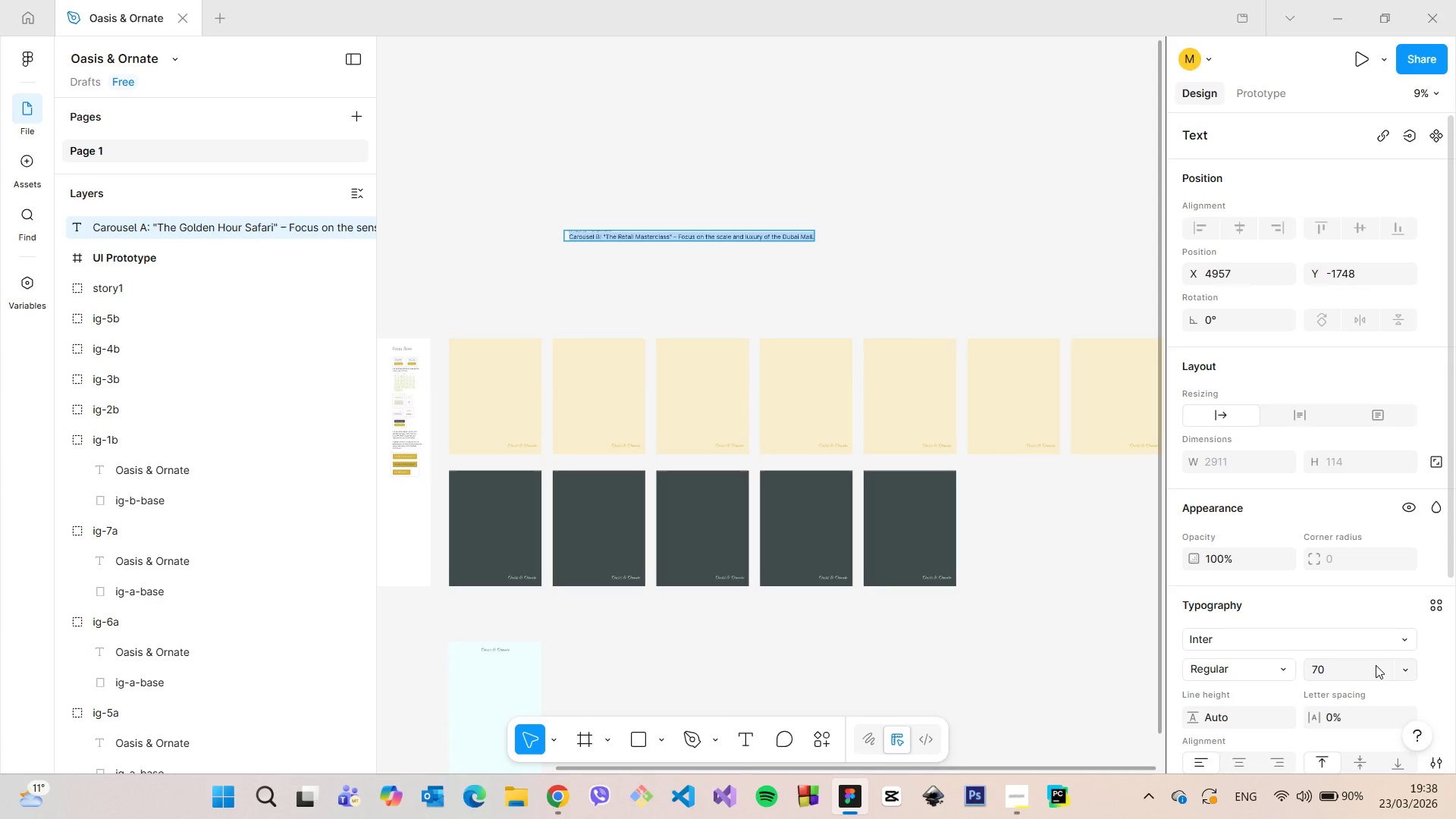 
key(Enter)
 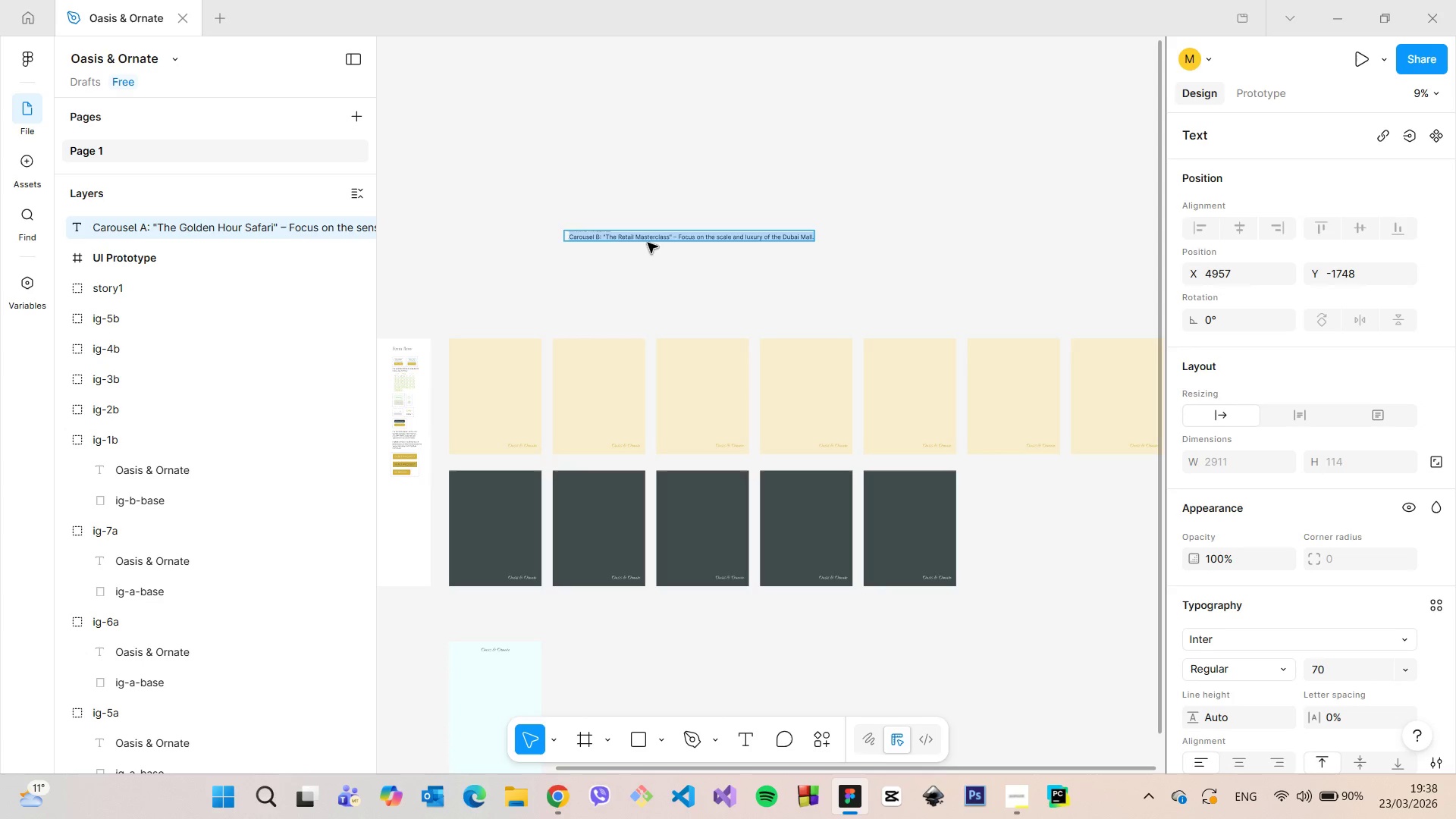 
double_click([648, 242])
 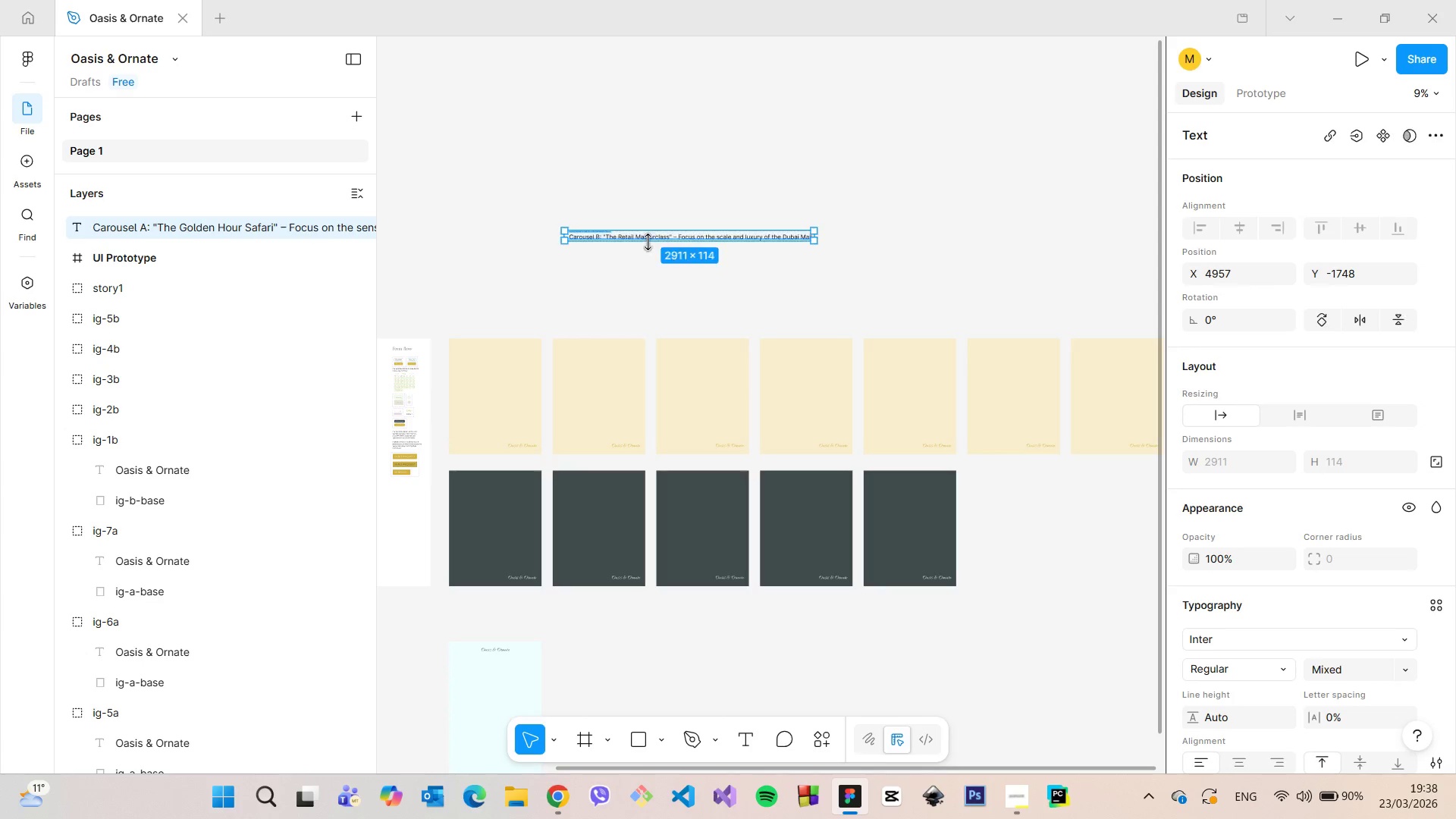 
triple_click([648, 242])
 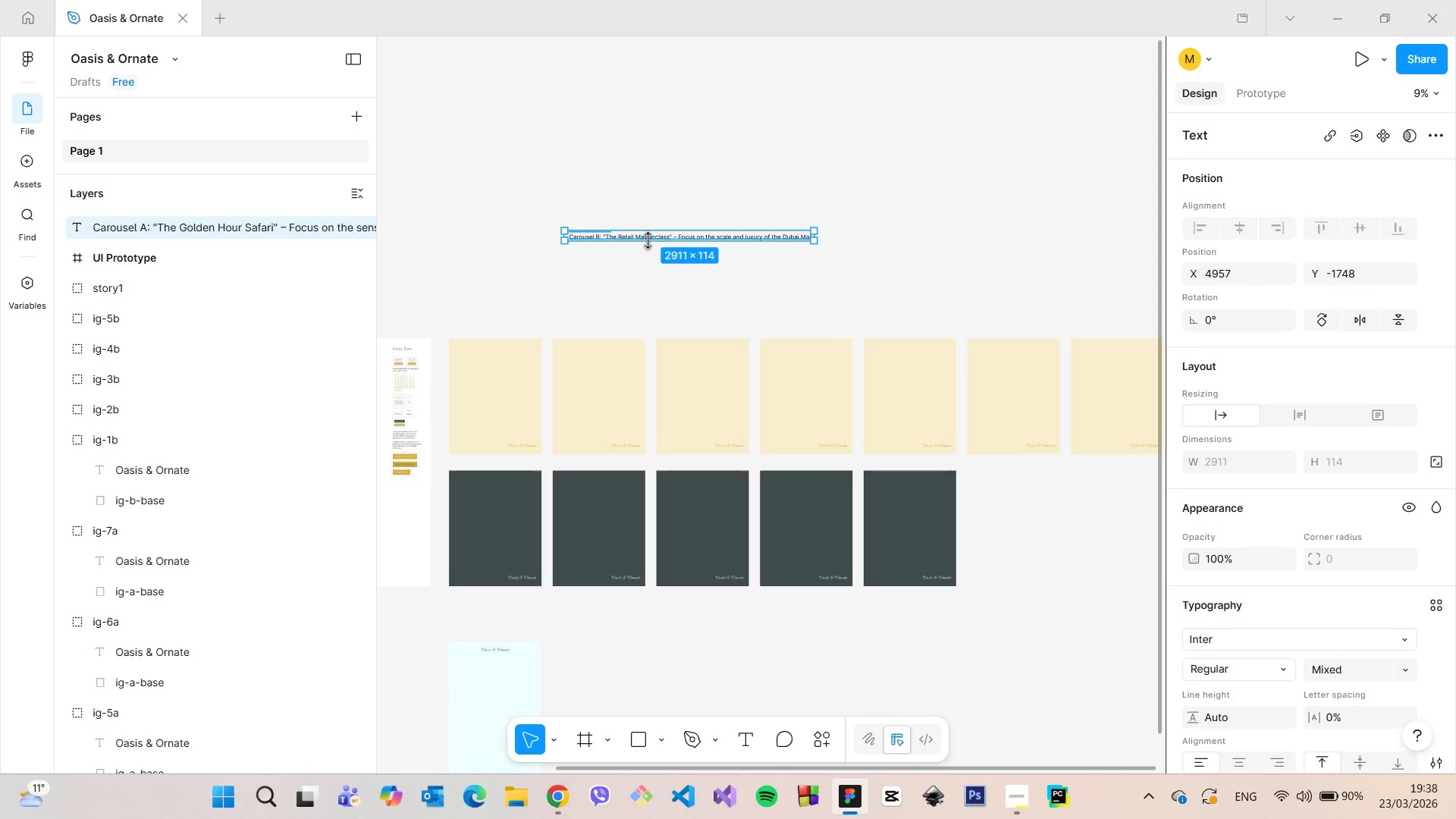 
double_click([648, 240])
 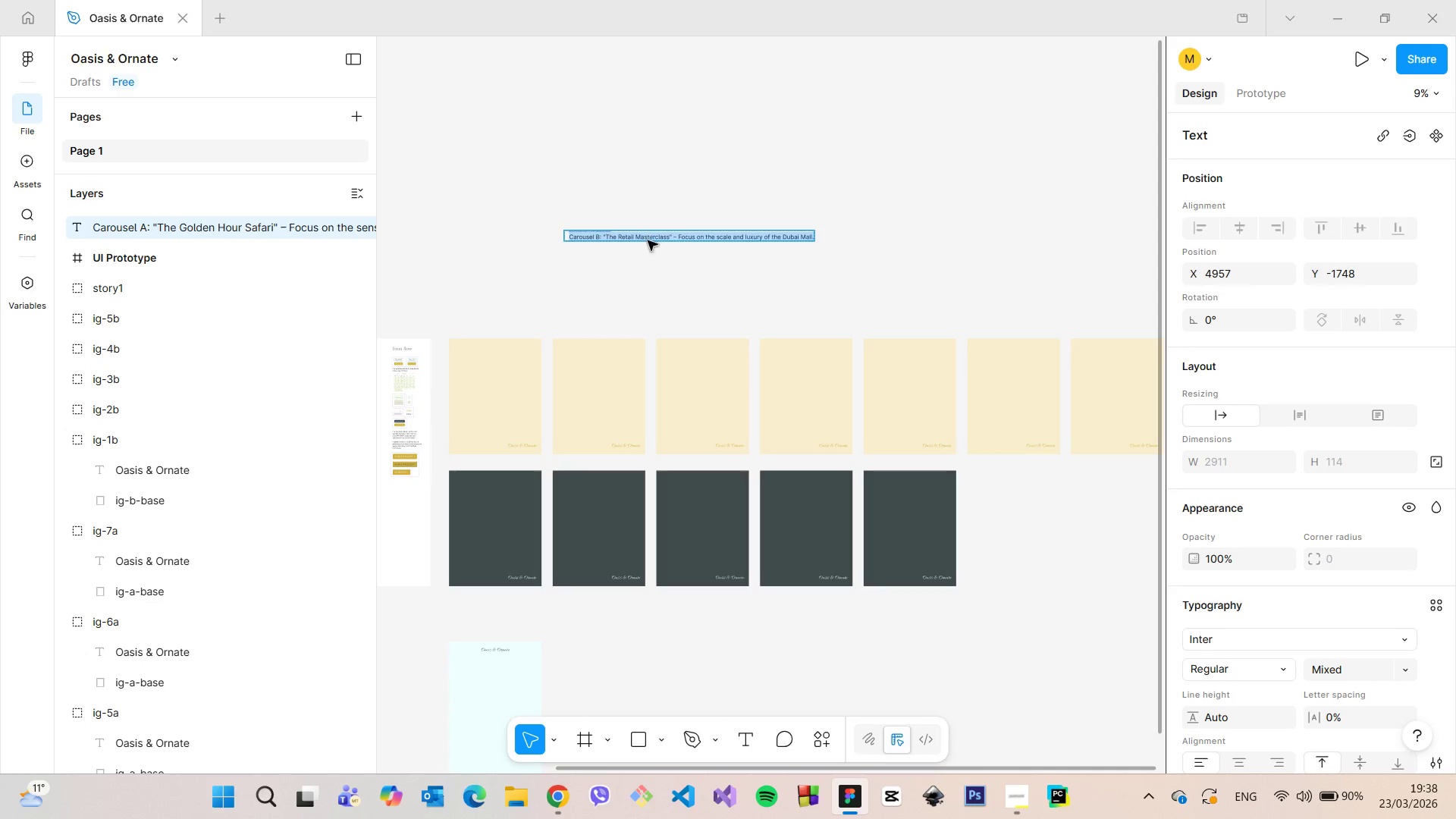 
triple_click([648, 240])
 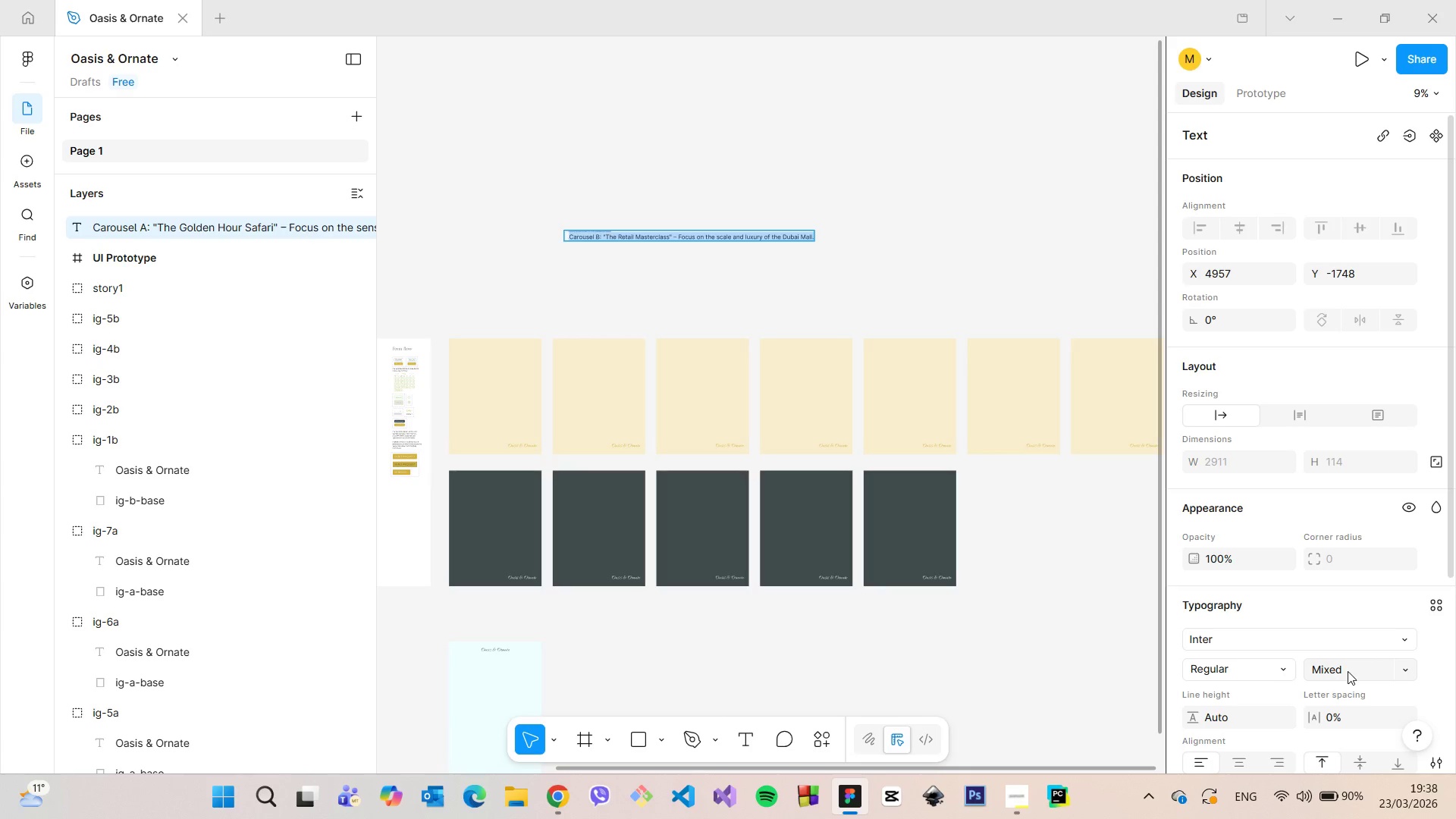 
scroll: coordinate [573, 221], scroll_direction: up, amount: 5.0
 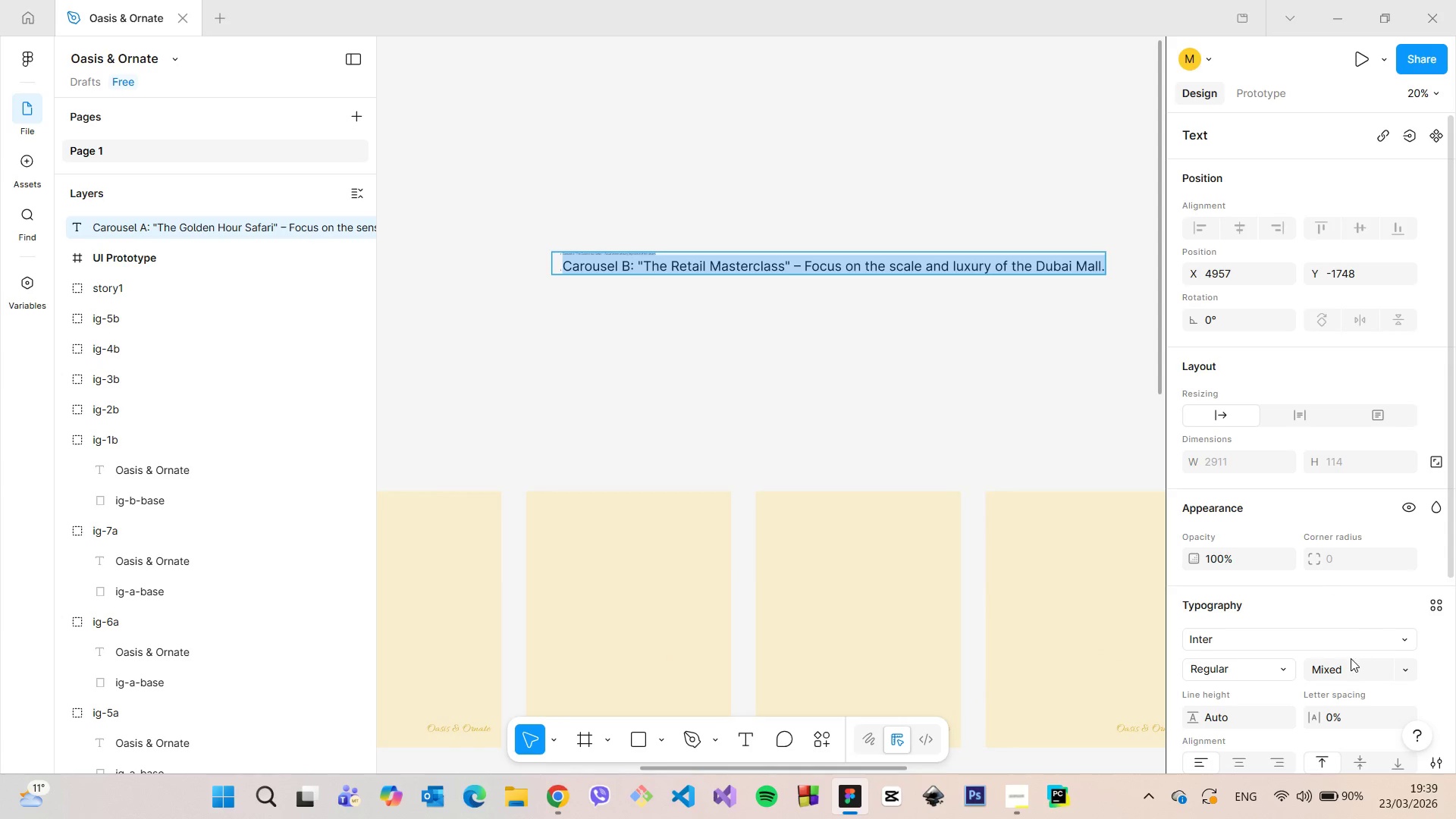 
left_click([1346, 661])
 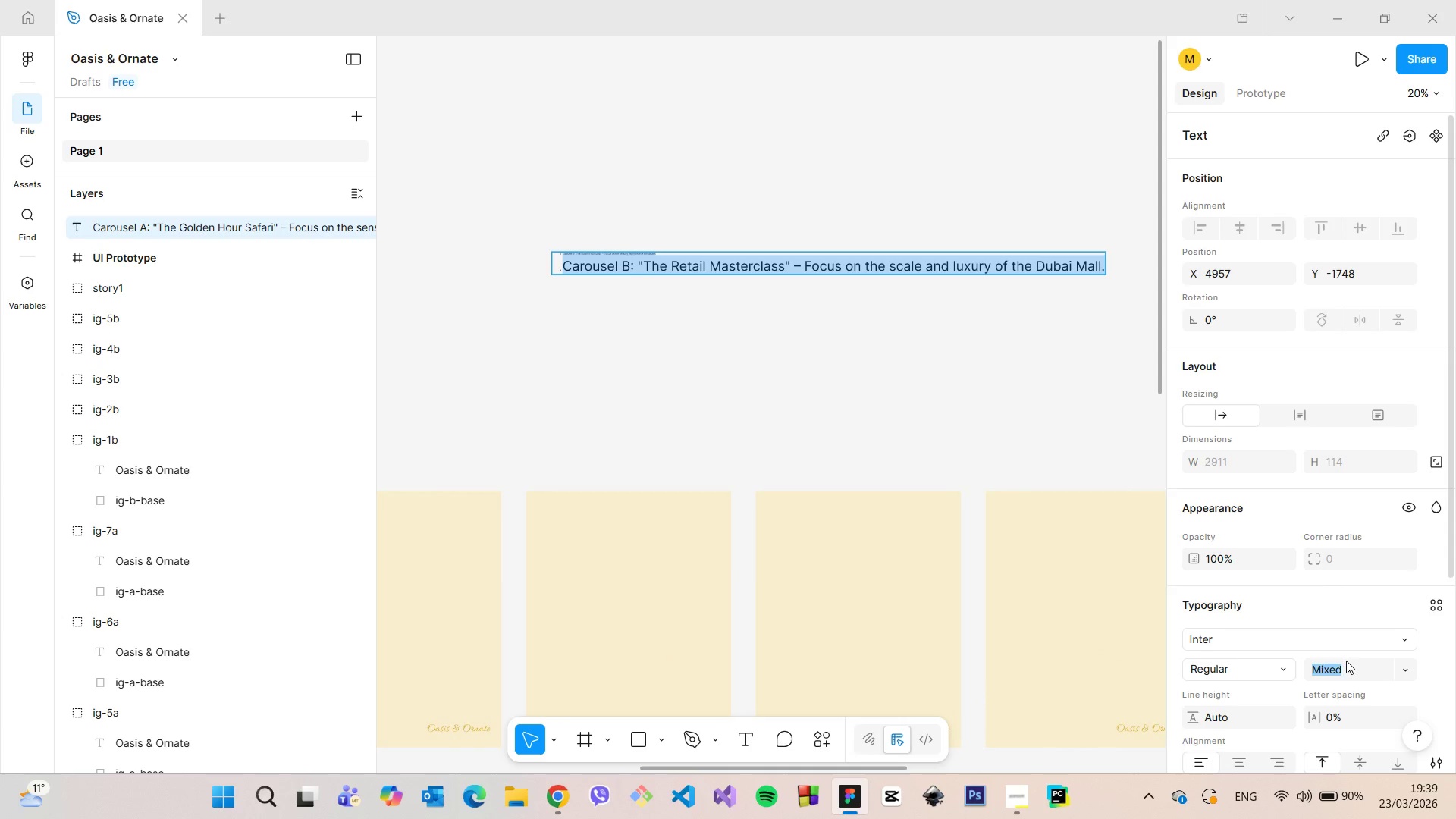 
type(80)
 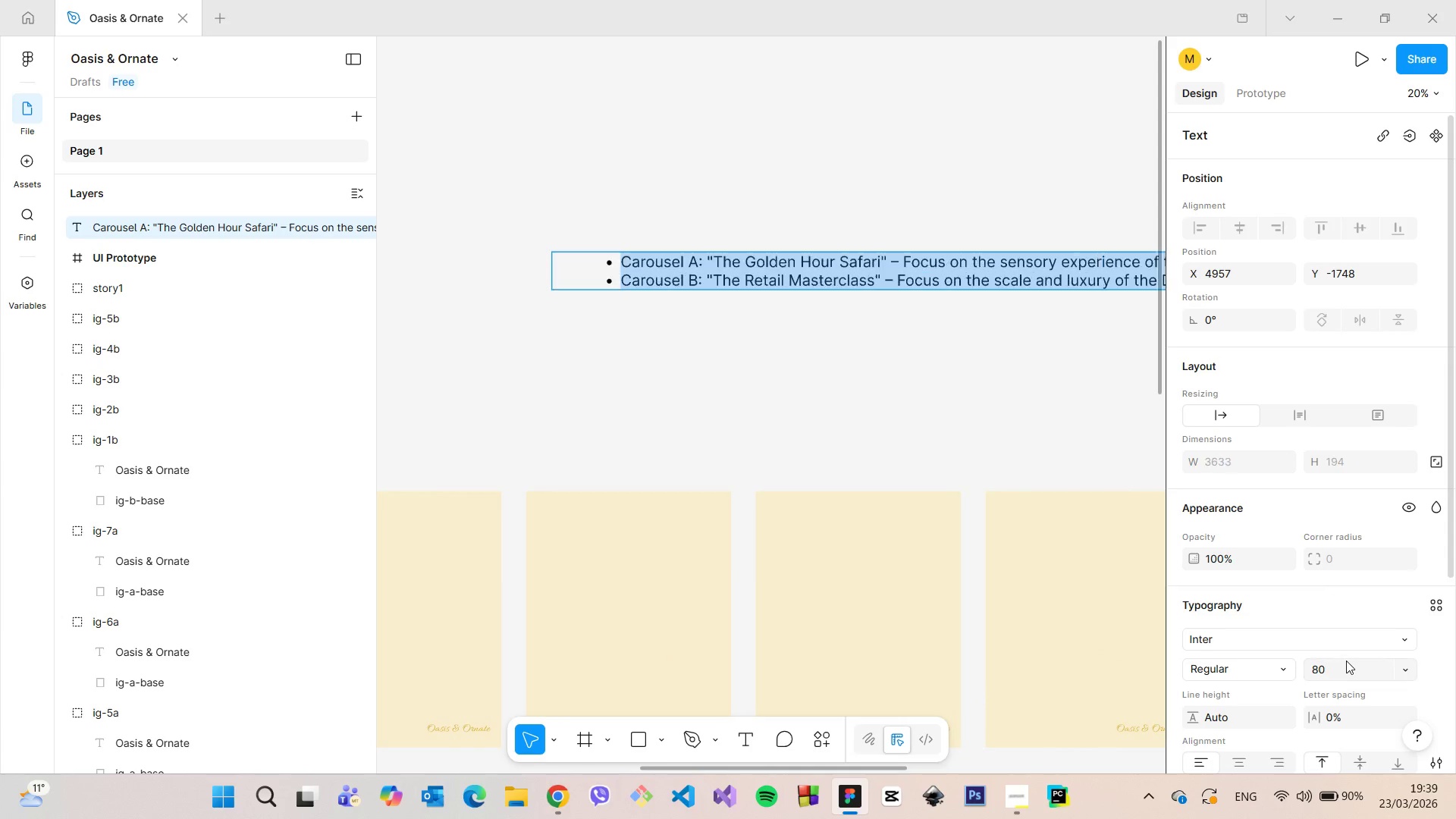 
key(Enter)
 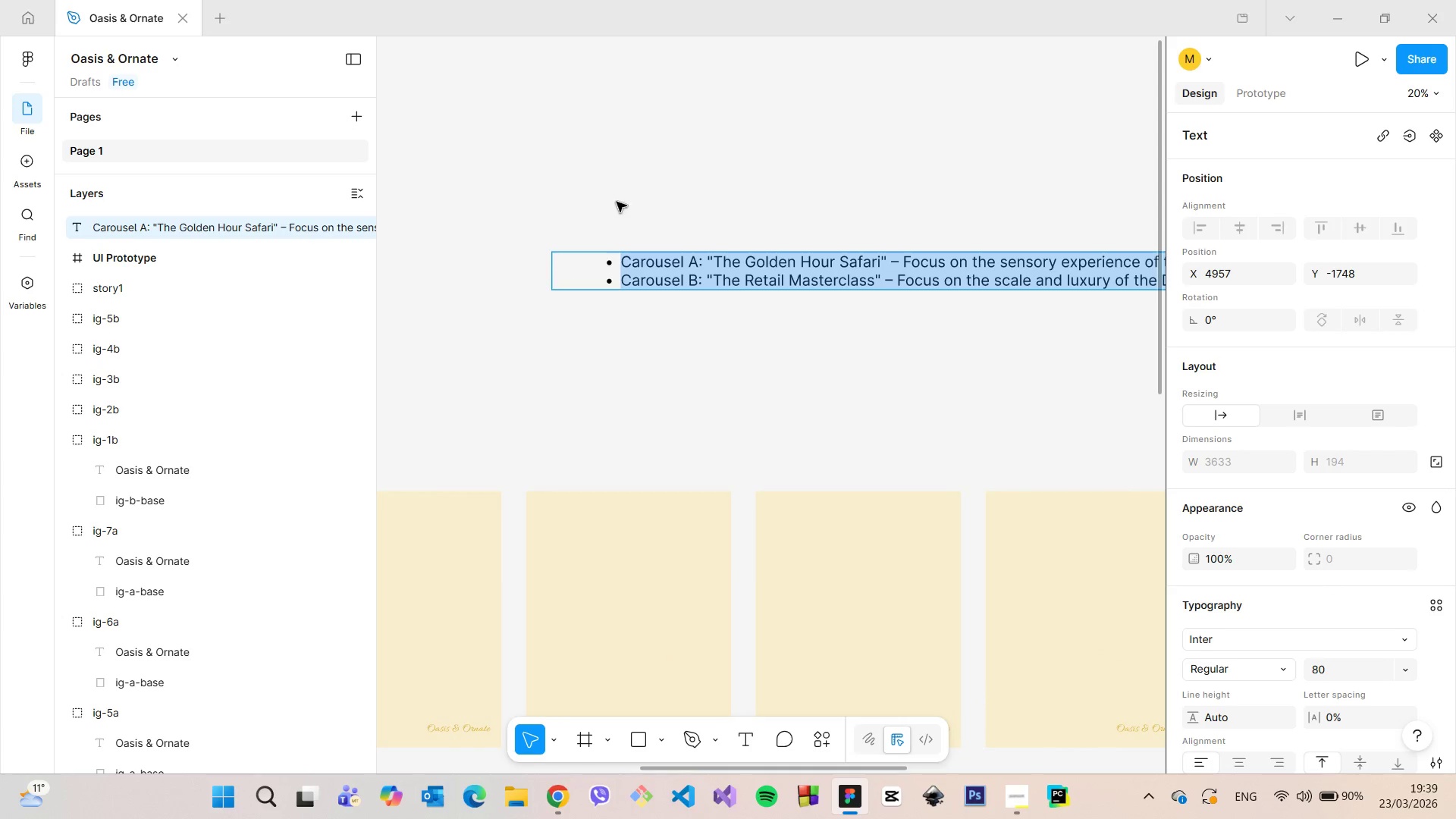 
left_click([597, 178])
 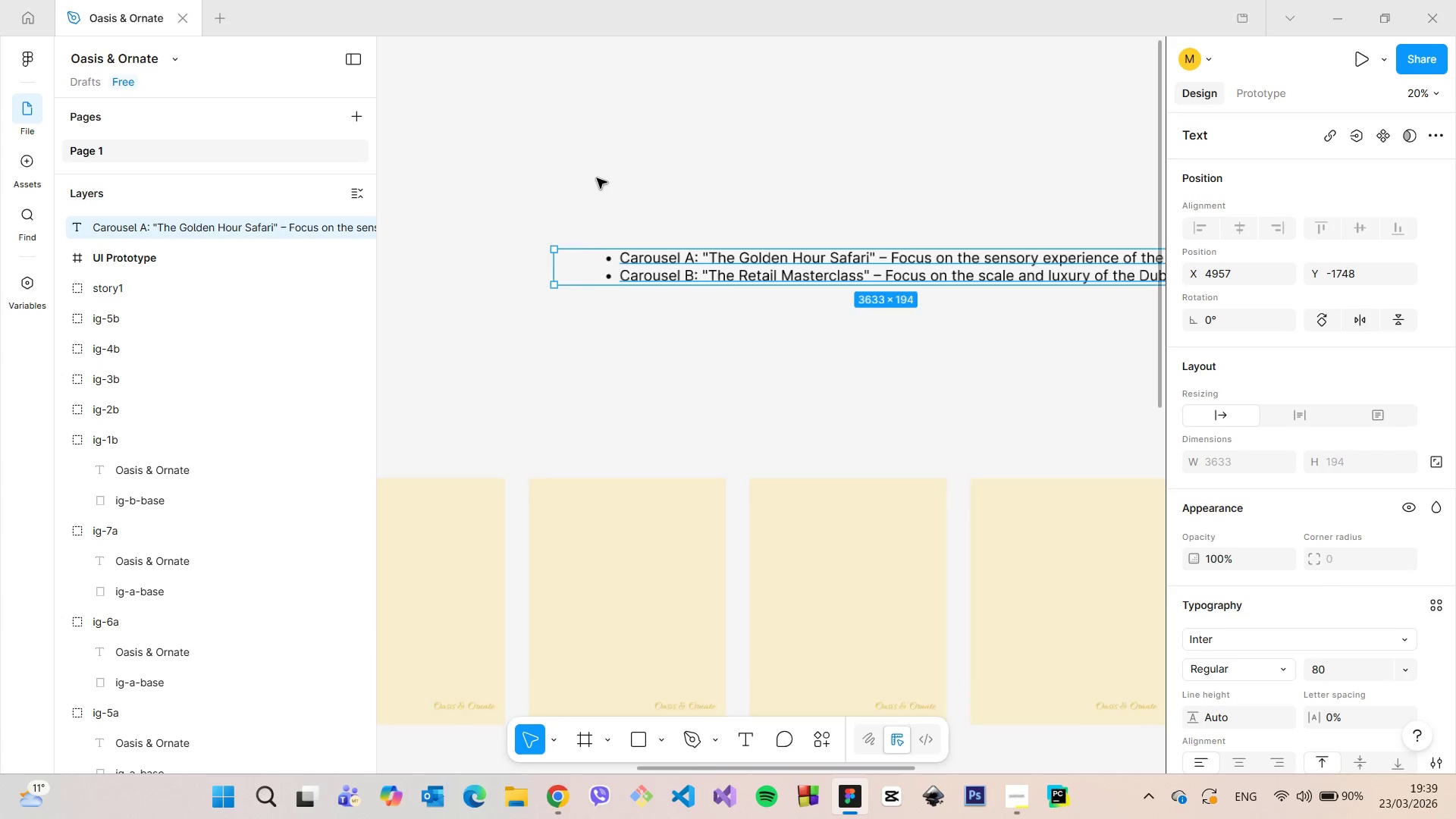 
left_click_drag(start_coordinate=[659, 231], to_coordinate=[519, 317])
 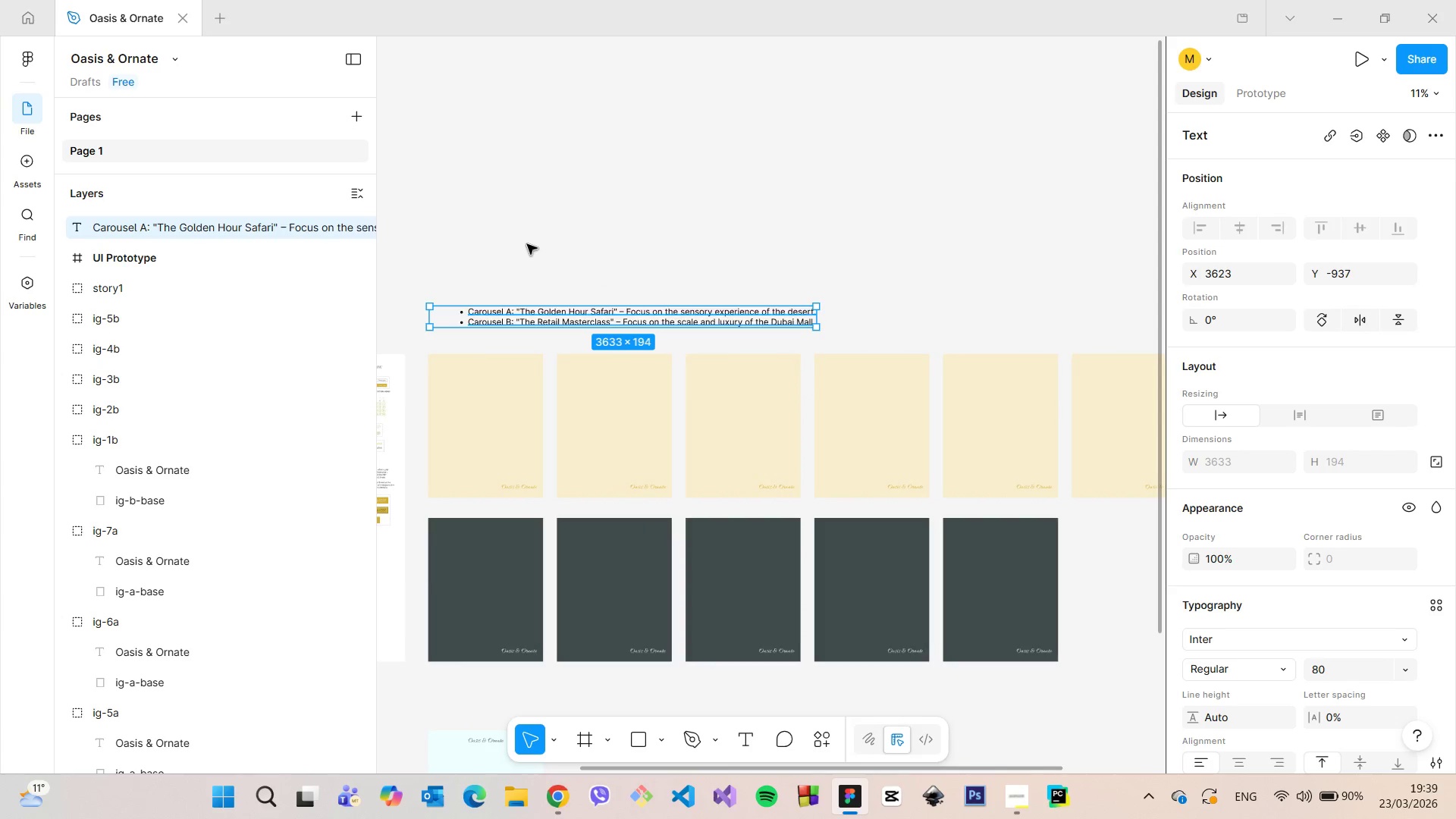 
scroll: coordinate [597, 178], scroll_direction: down, amount: 8.0
 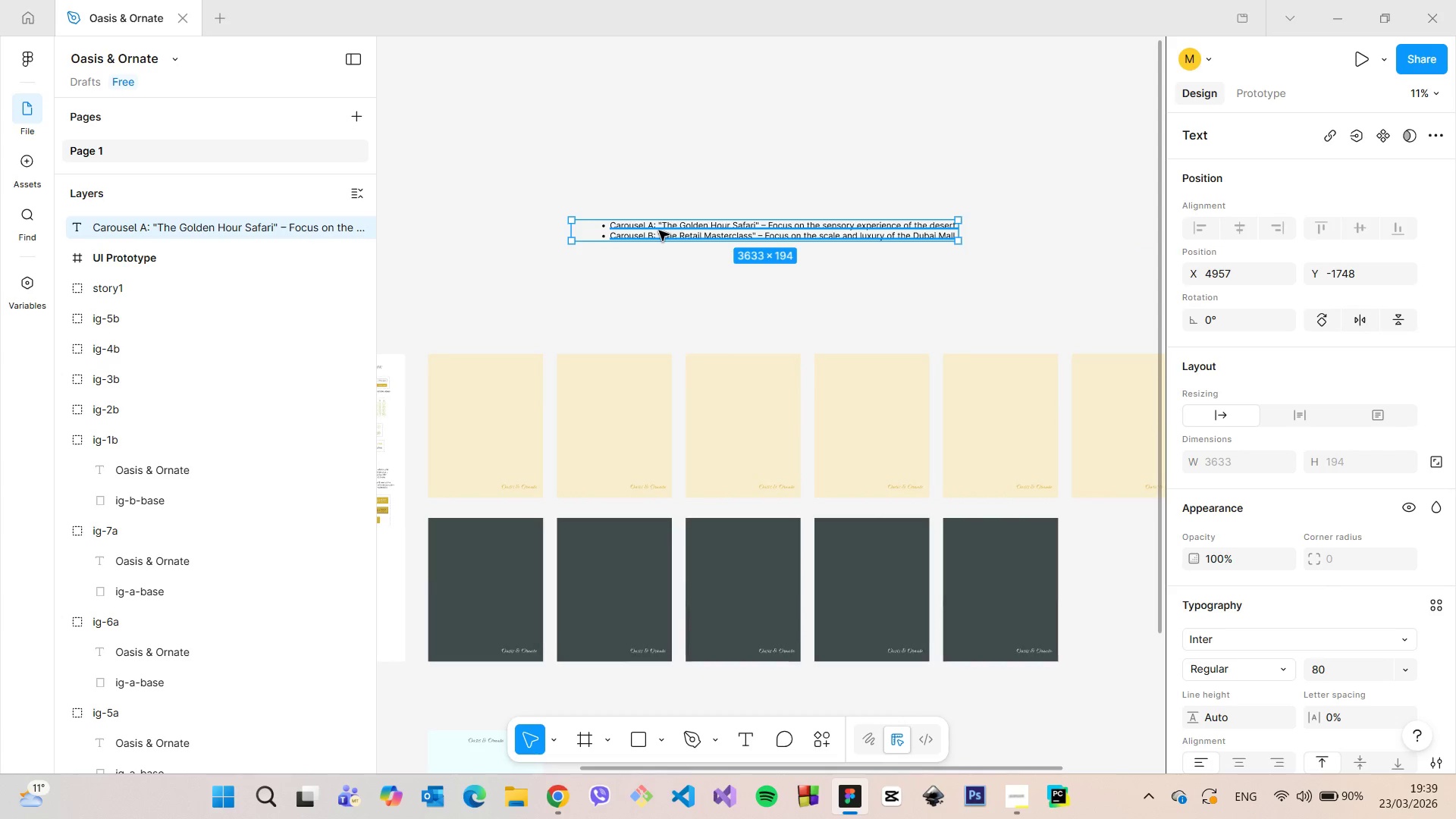 
left_click([527, 244])
 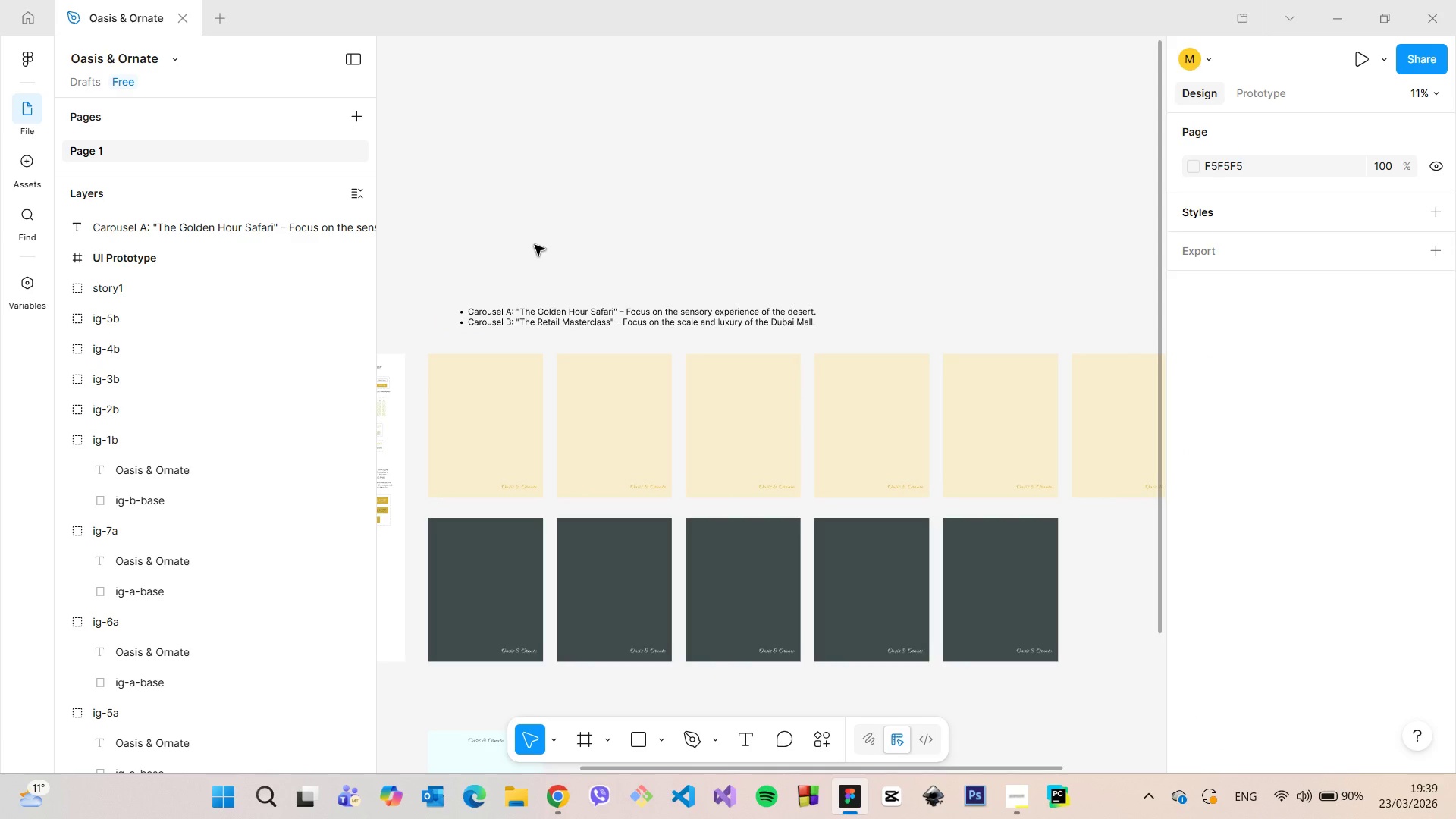 
scroll: coordinate [1036, 410], scroll_direction: down, amount: 6.0
 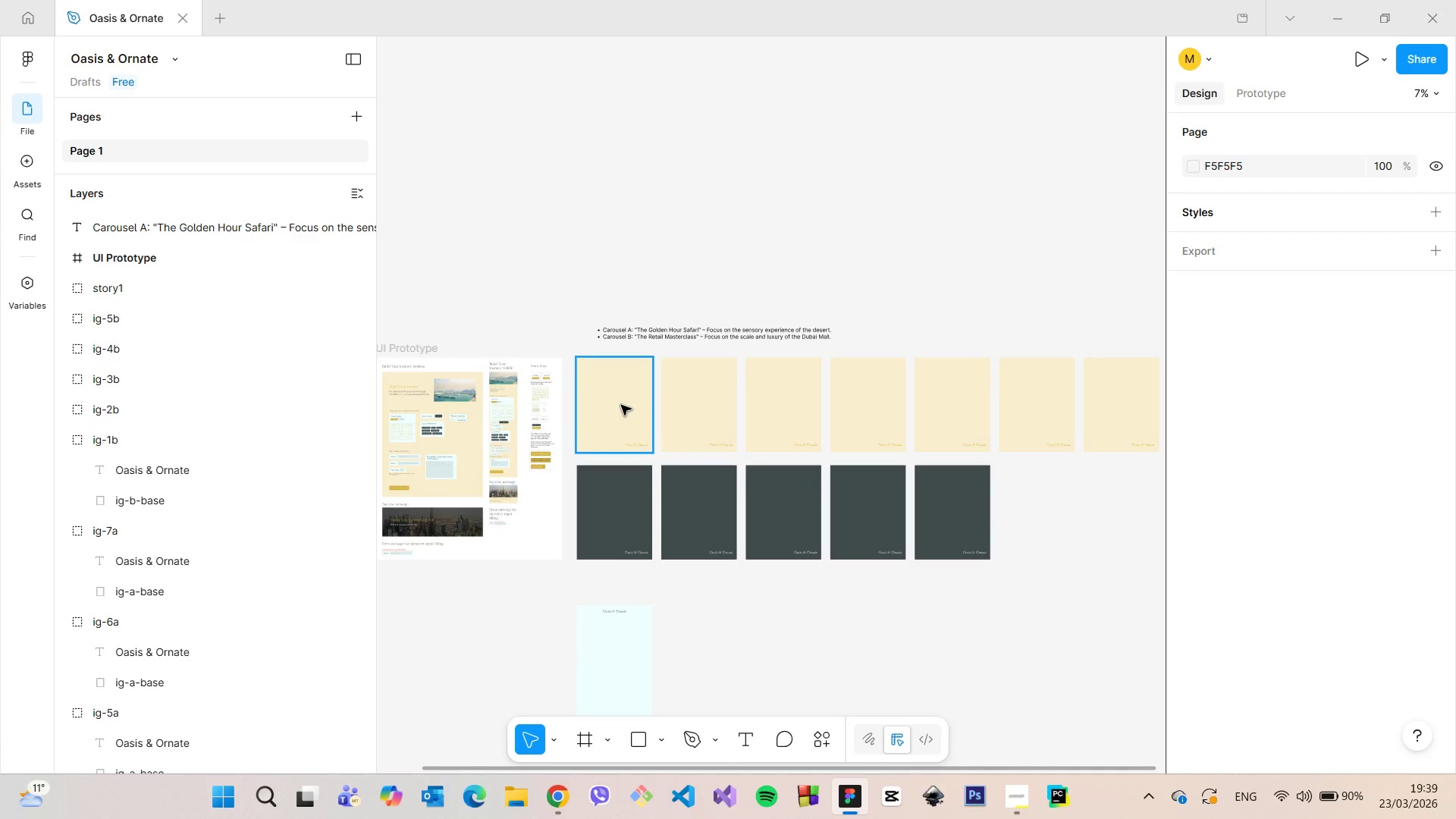 
scroll: coordinate [621, 405], scroll_direction: up, amount: 11.0
 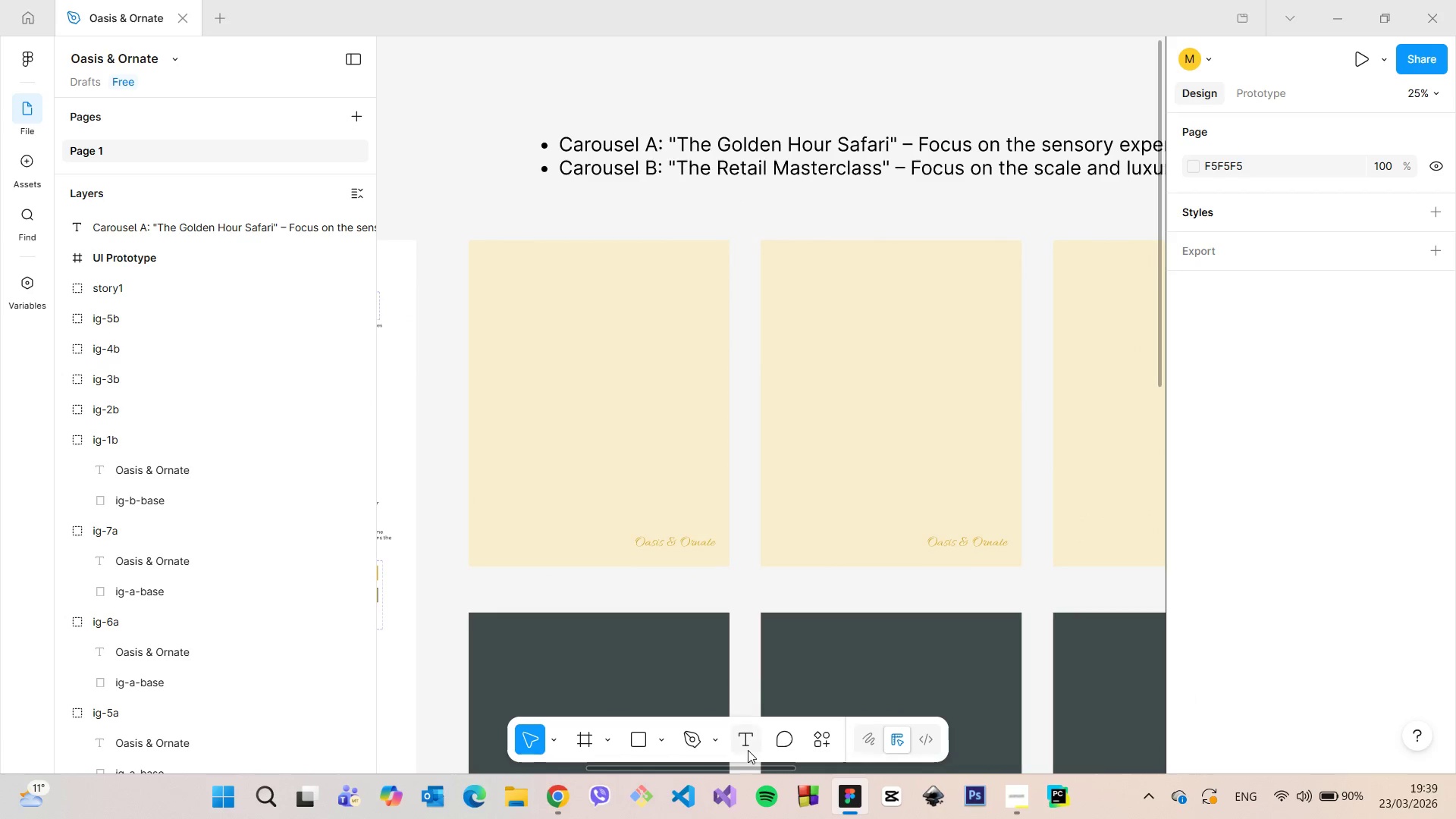 
left_click([748, 750])
 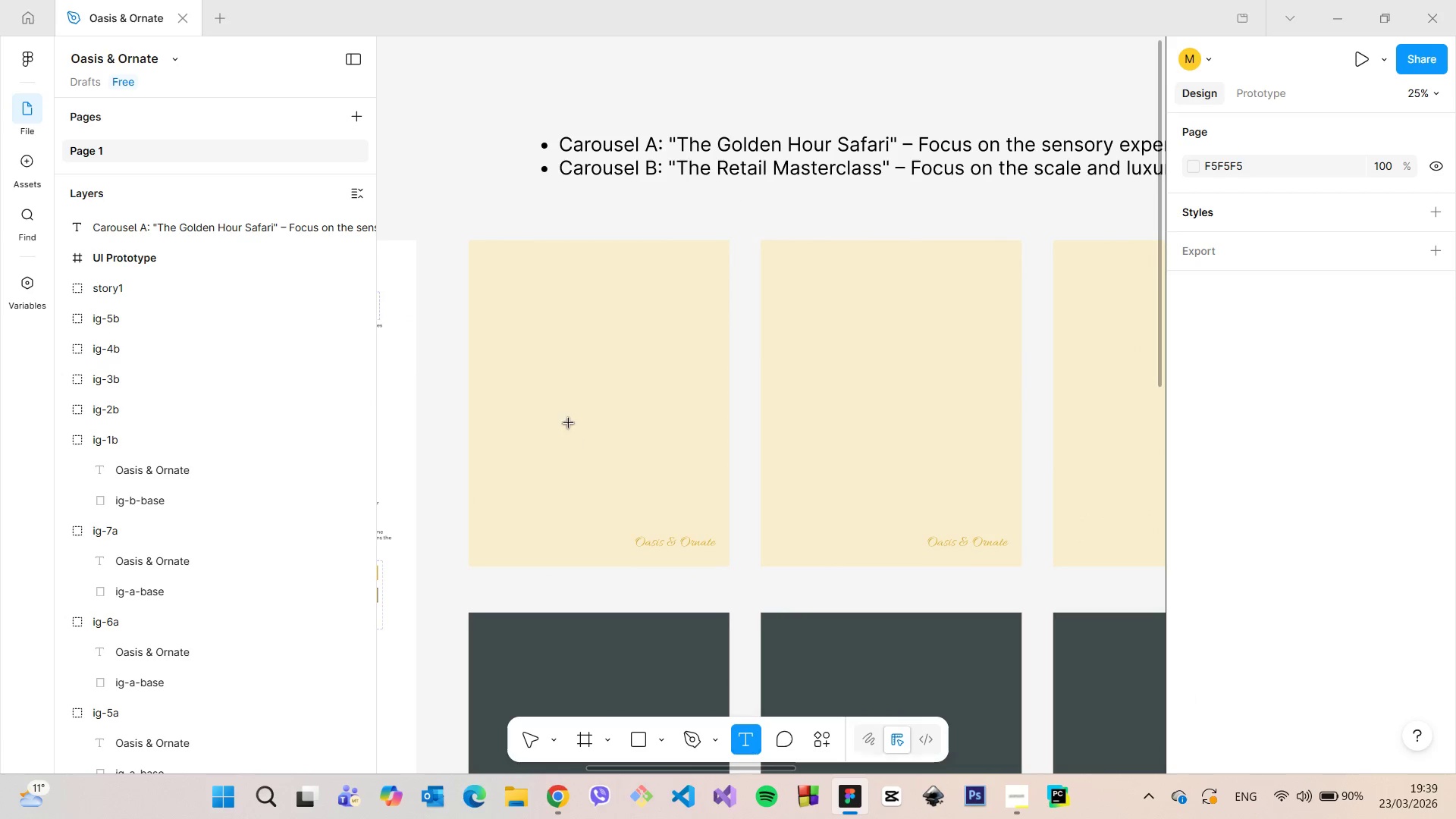 
left_click([569, 419])
 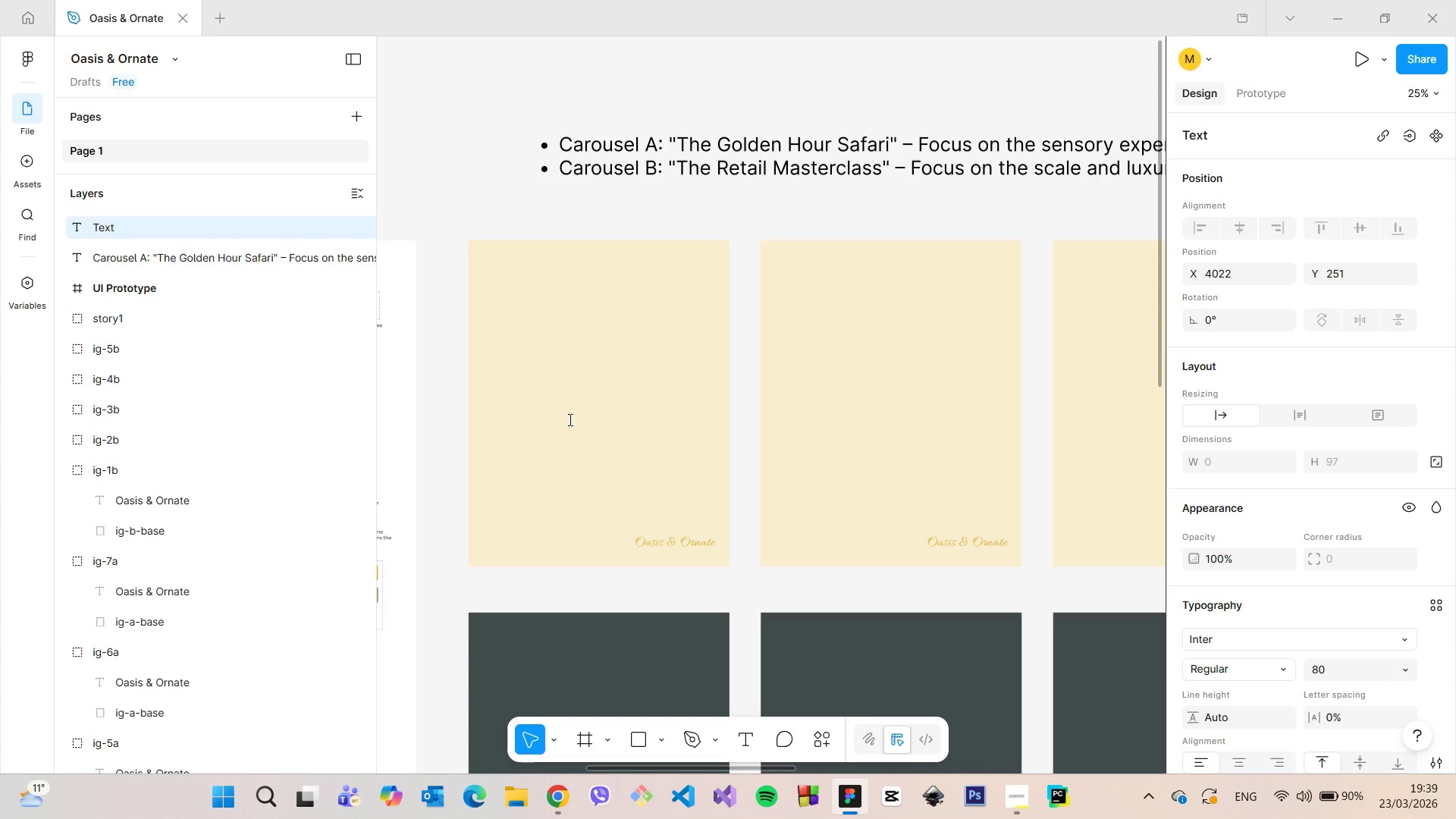 
type(Have you ever o)
key(Backspace)
type(wonderedd what does Dubai)
 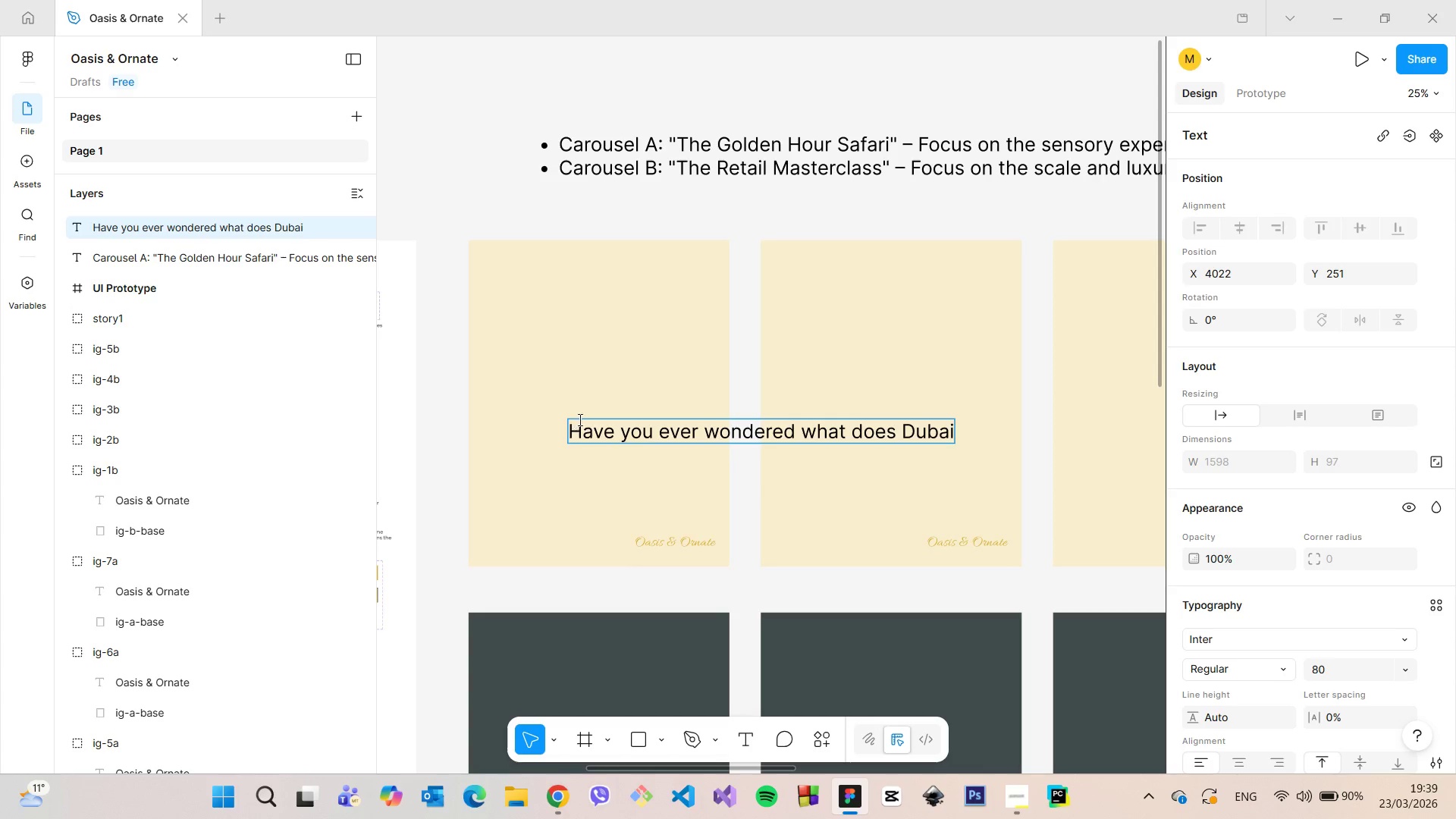 
key(Space)
 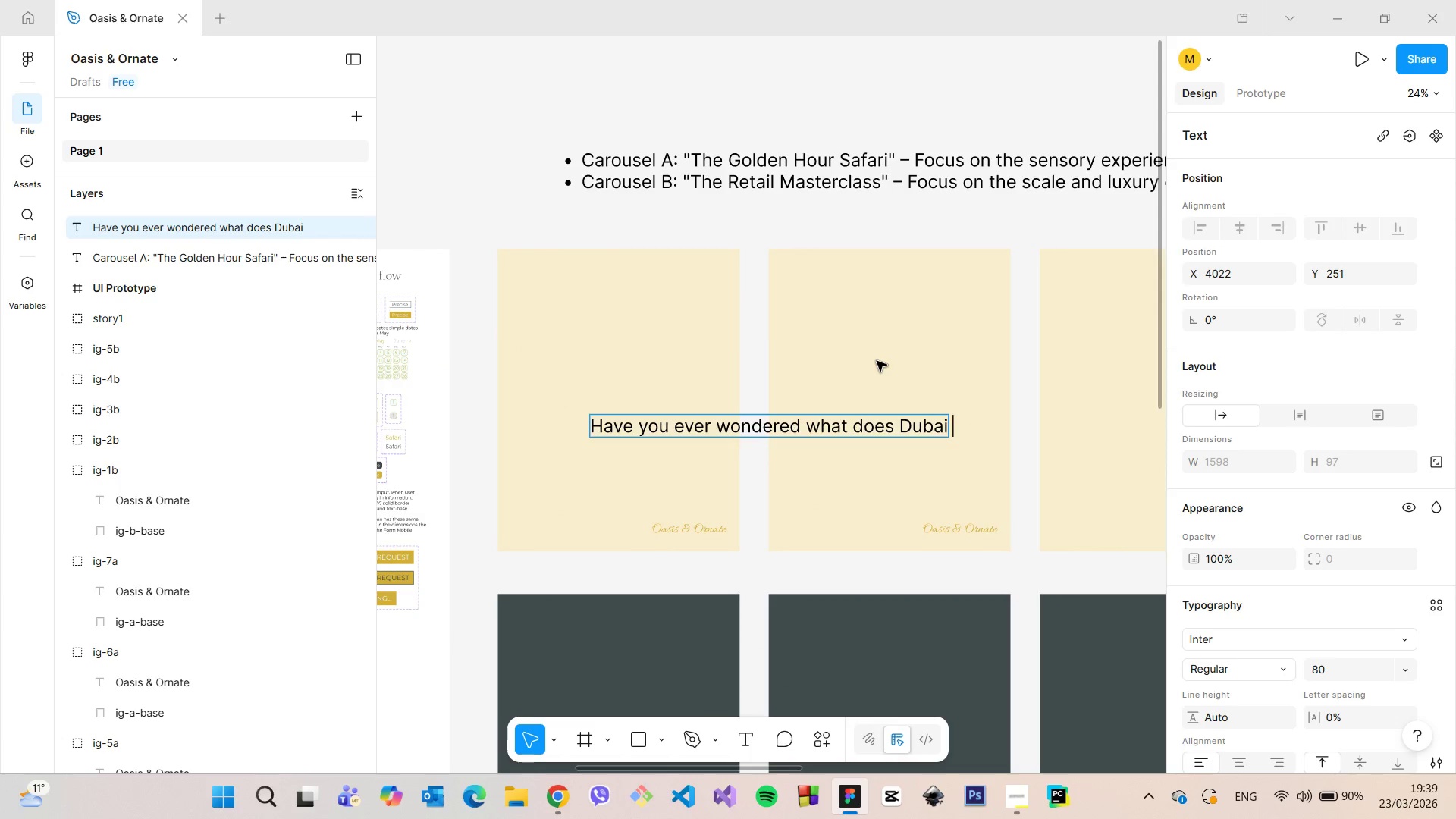 
scroll: coordinate [877, 362], scroll_direction: down, amount: 4.0
 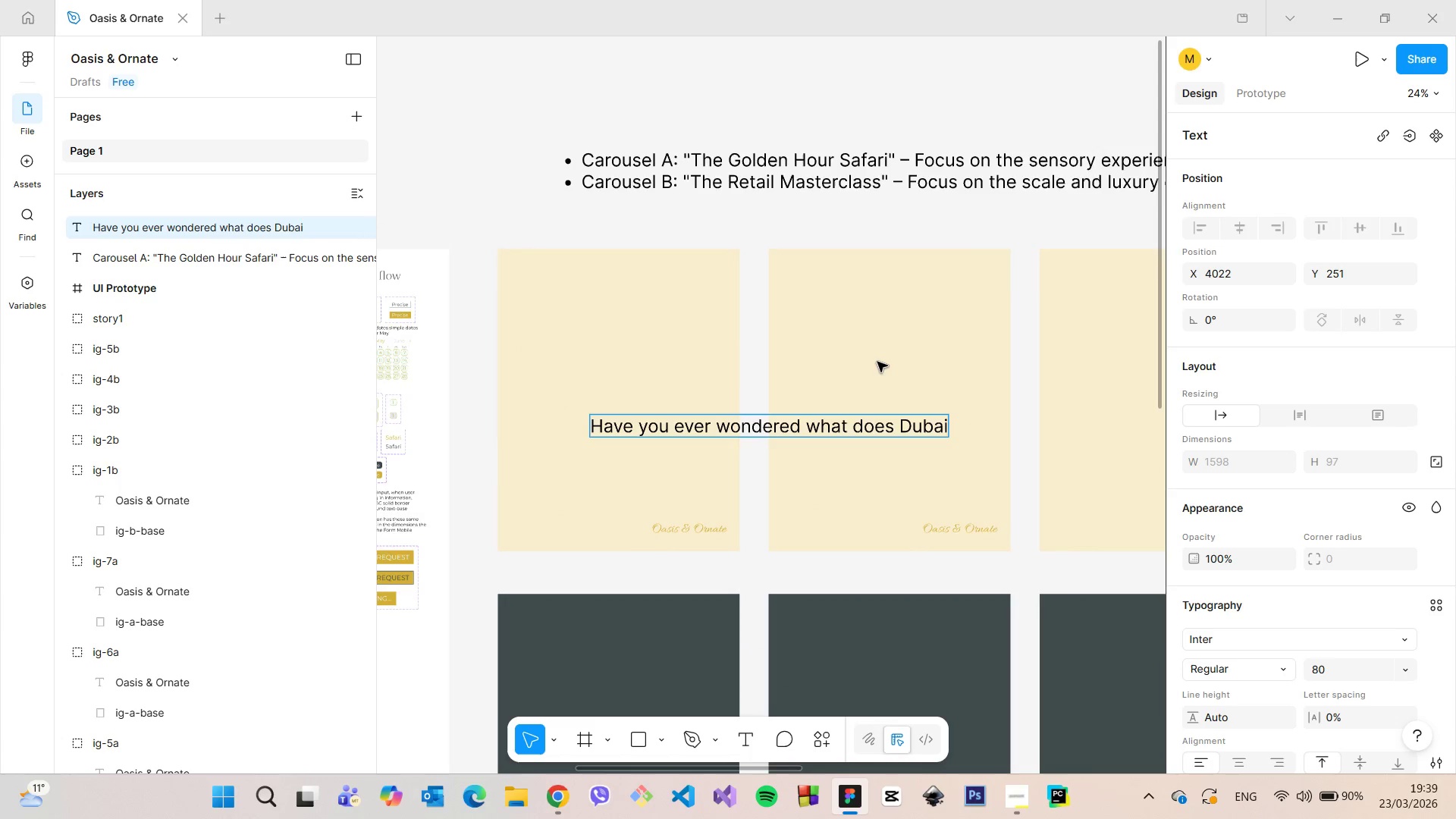 
type(desert feel like>)
key(Backspace)
type(?)
 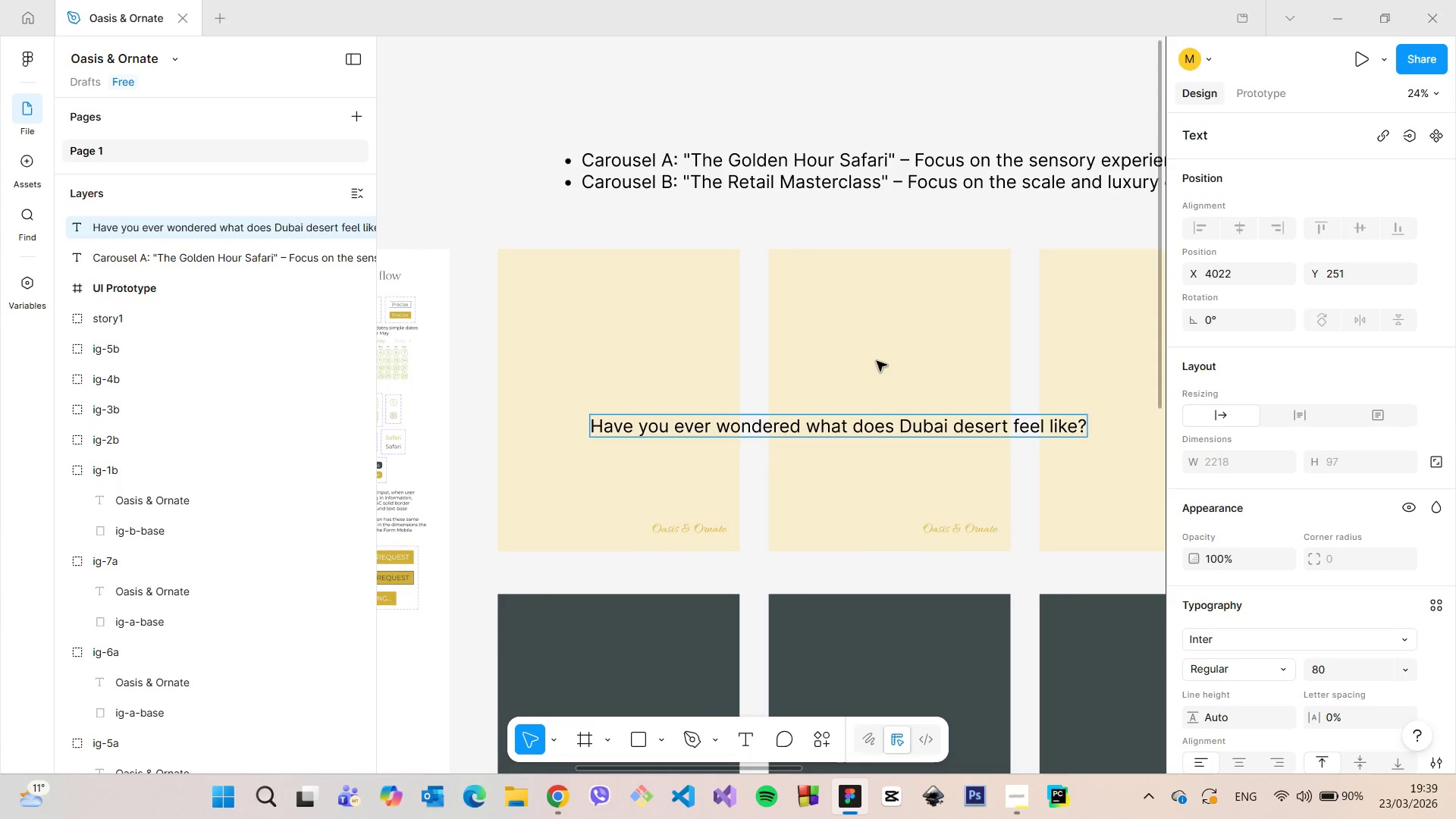 
left_click([915, 444])
 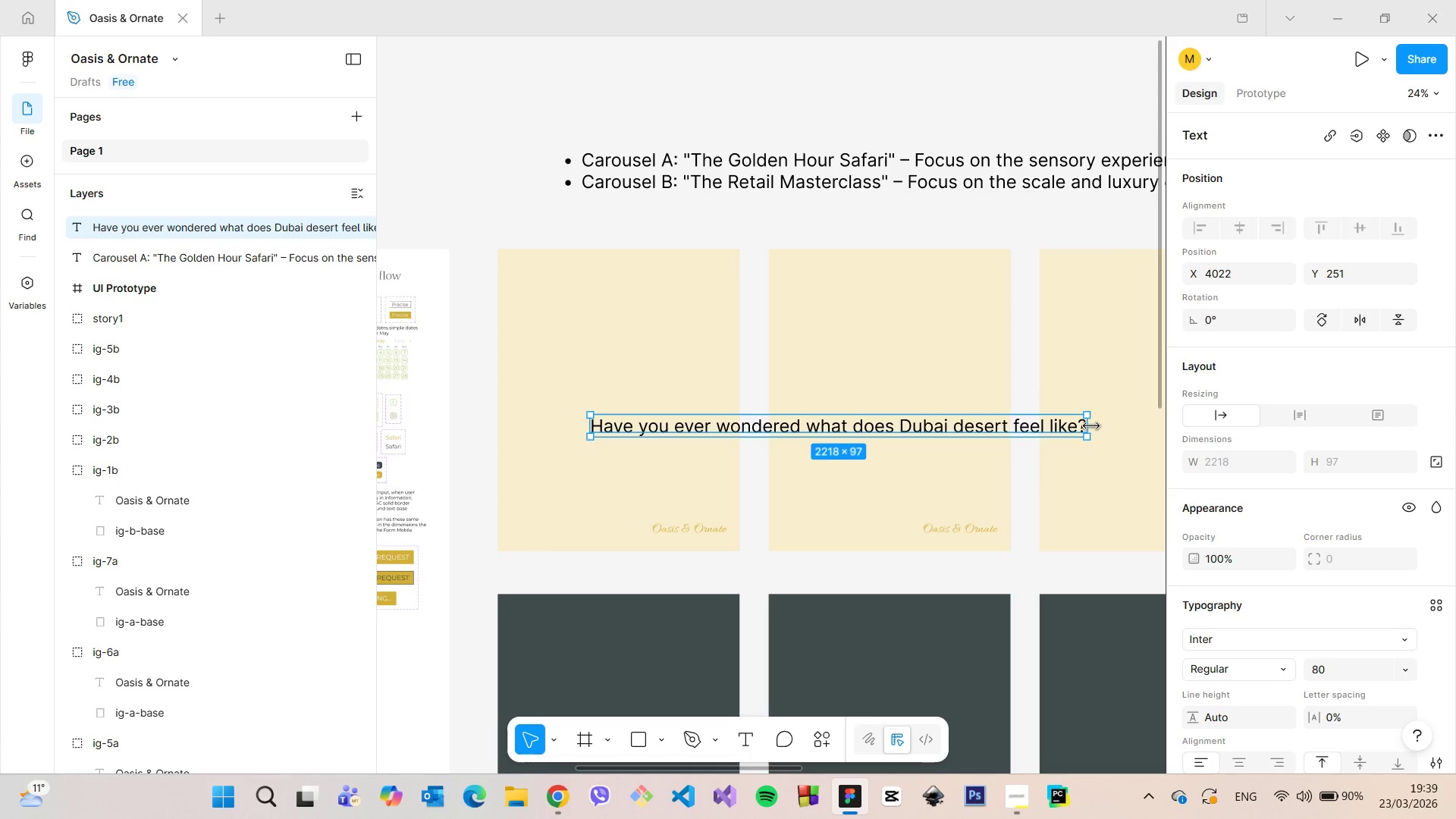 
left_click_drag(start_coordinate=[1091, 426], to_coordinate=[802, 432])
 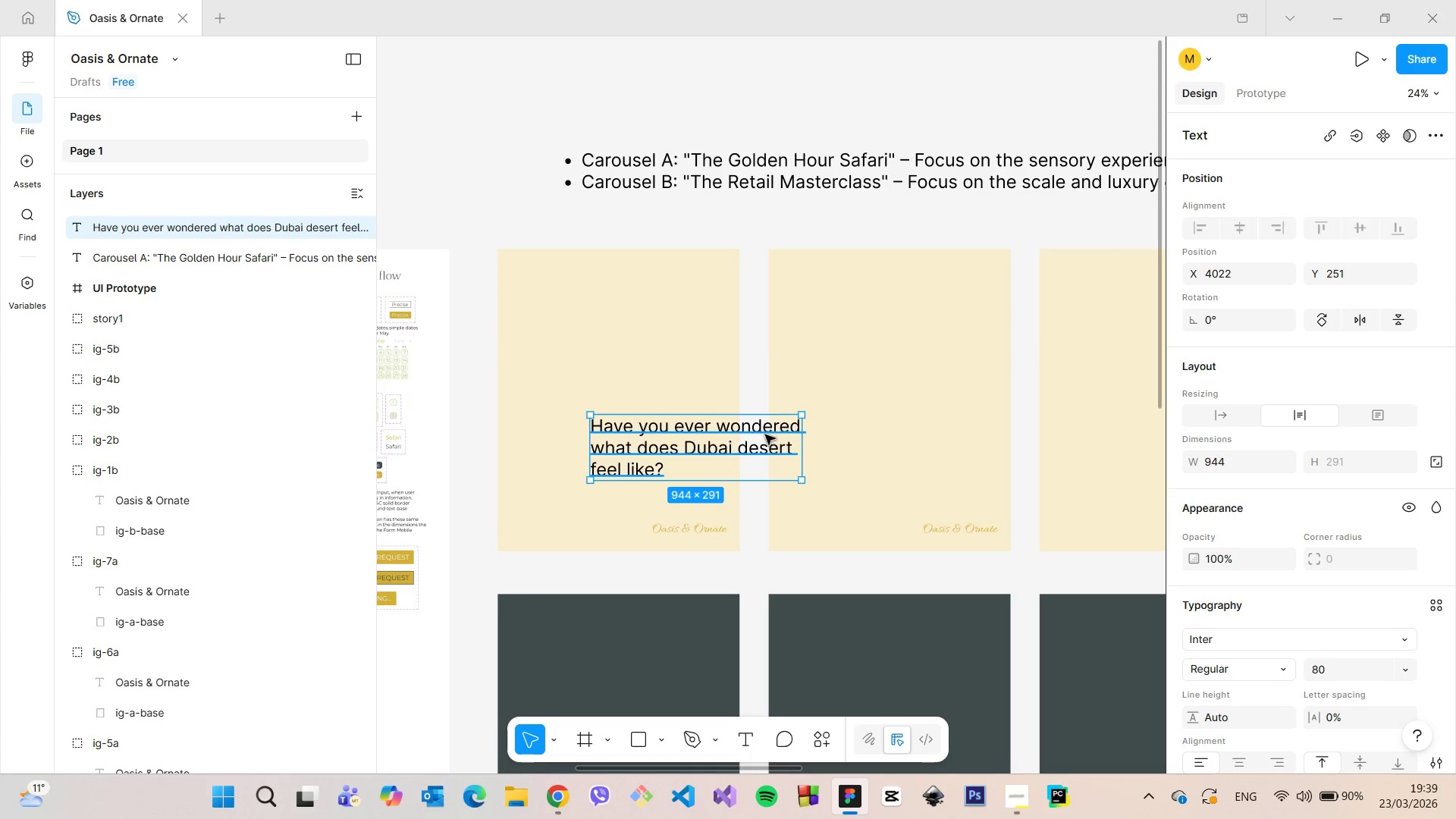 
left_click_drag(start_coordinate=[767, 435], to_coordinate=[693, 385])
 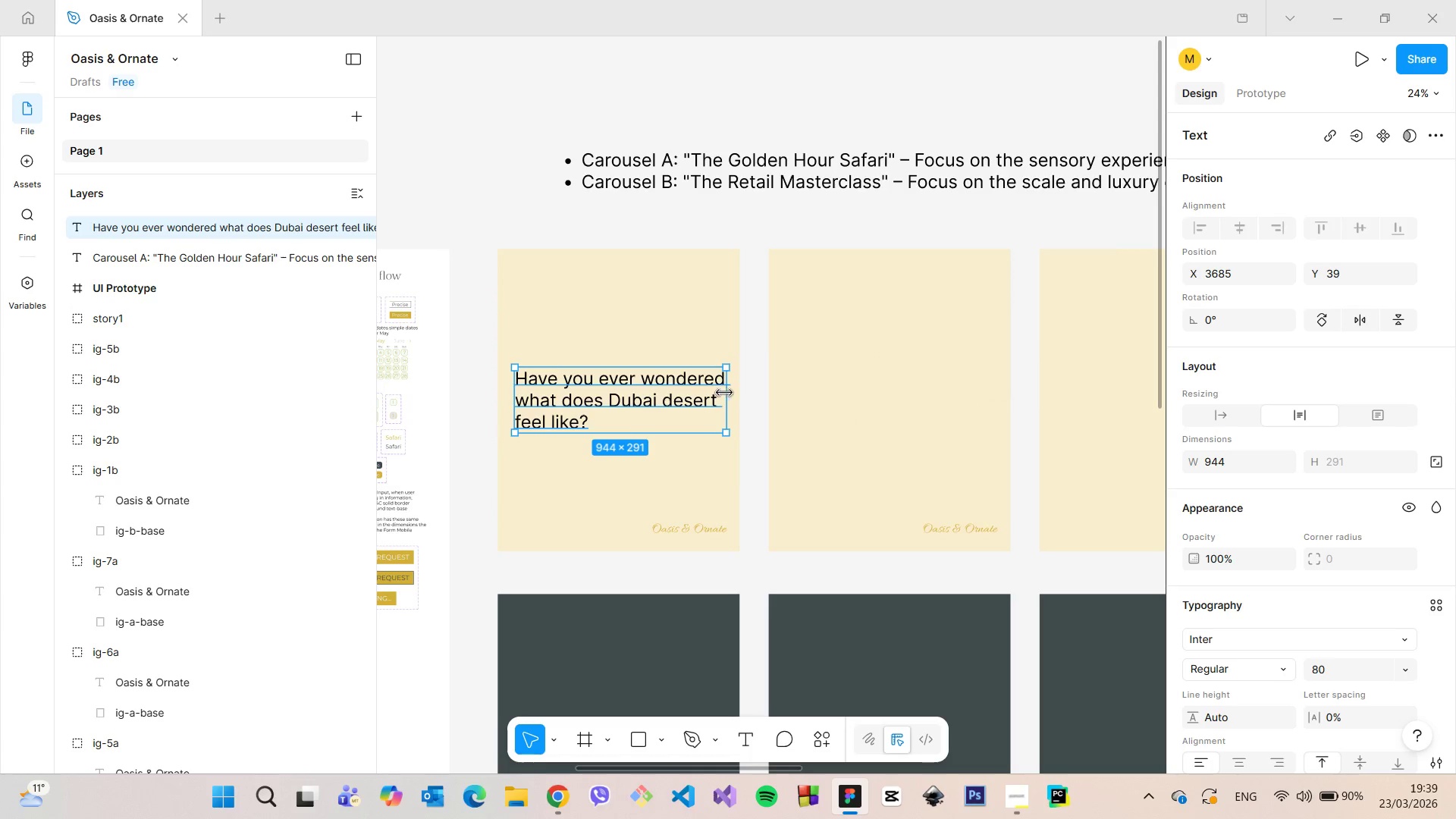 
left_click_drag(start_coordinate=[725, 393], to_coordinate=[712, 393])
 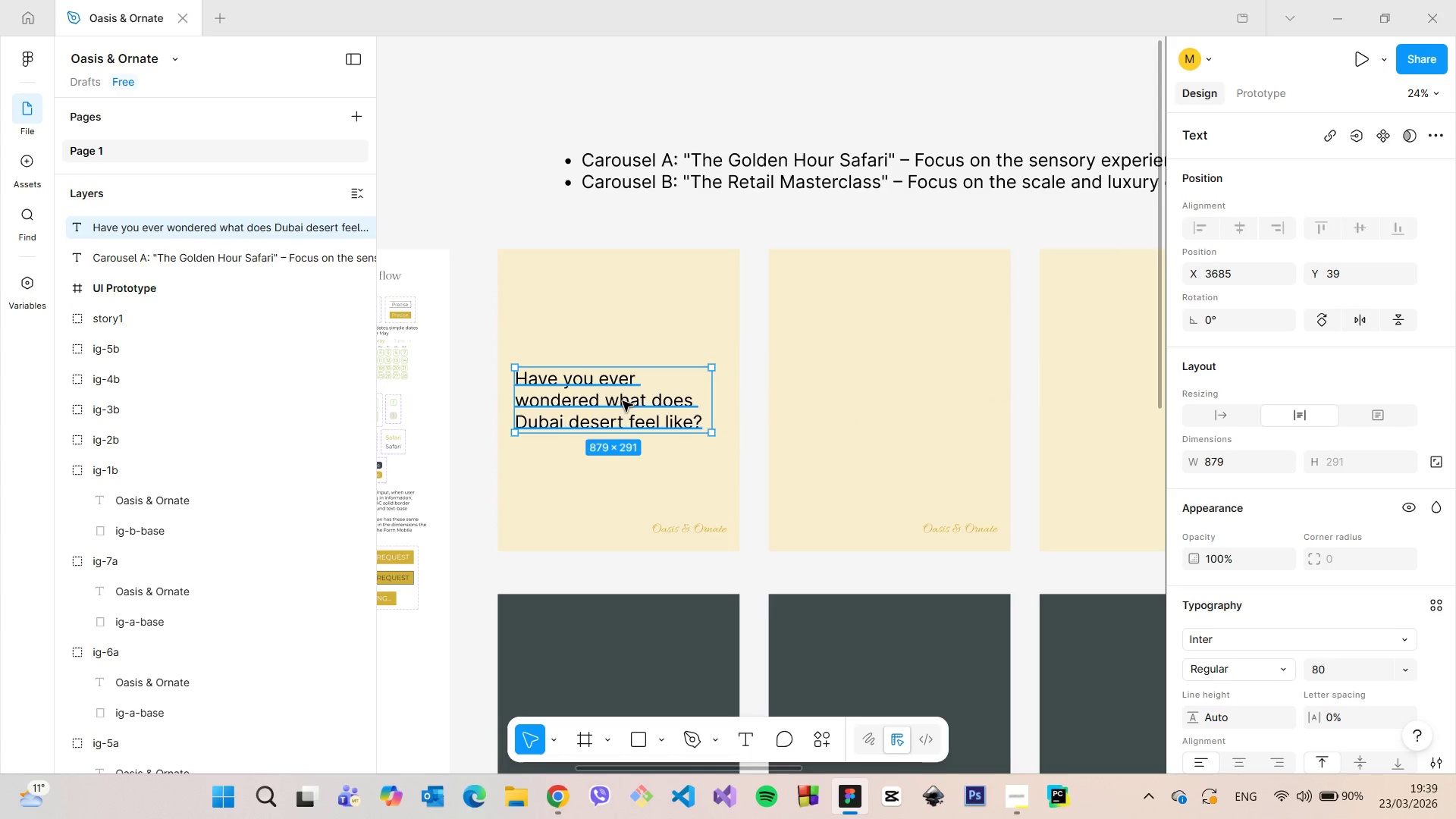 
double_click([623, 401])
 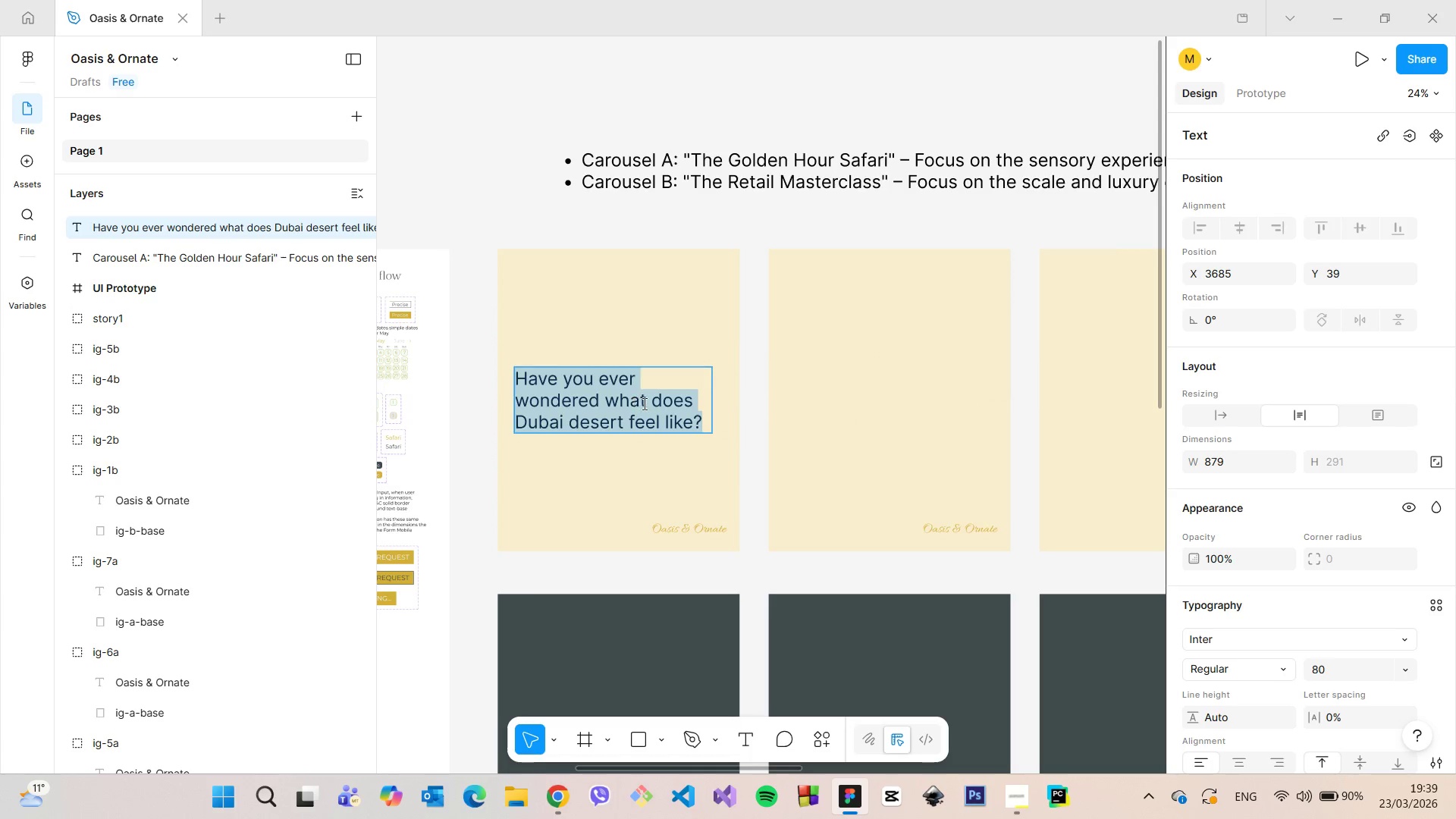 
triple_click([643, 403])
 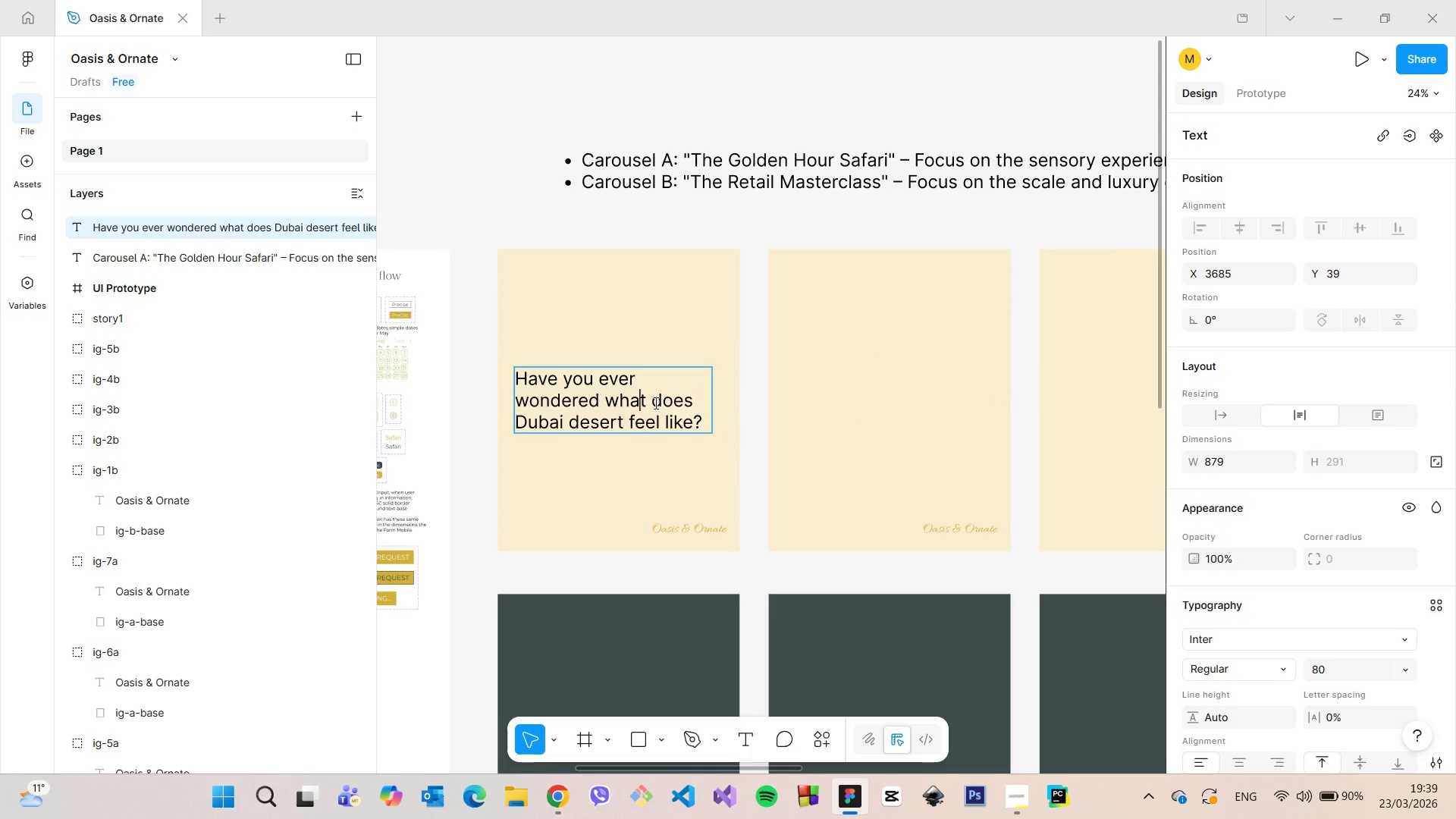 
left_click([654, 403])
 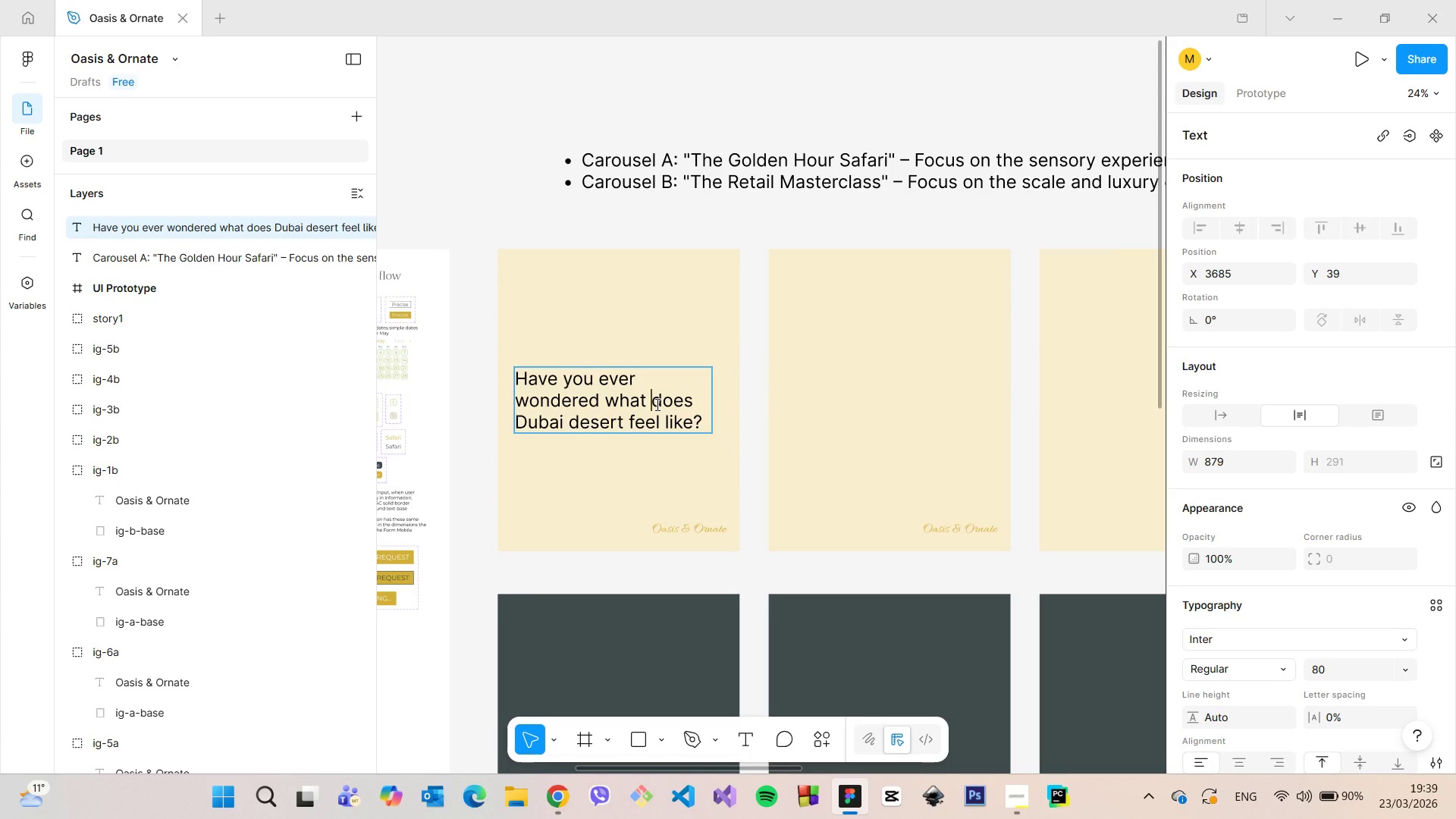 
type( being in )
 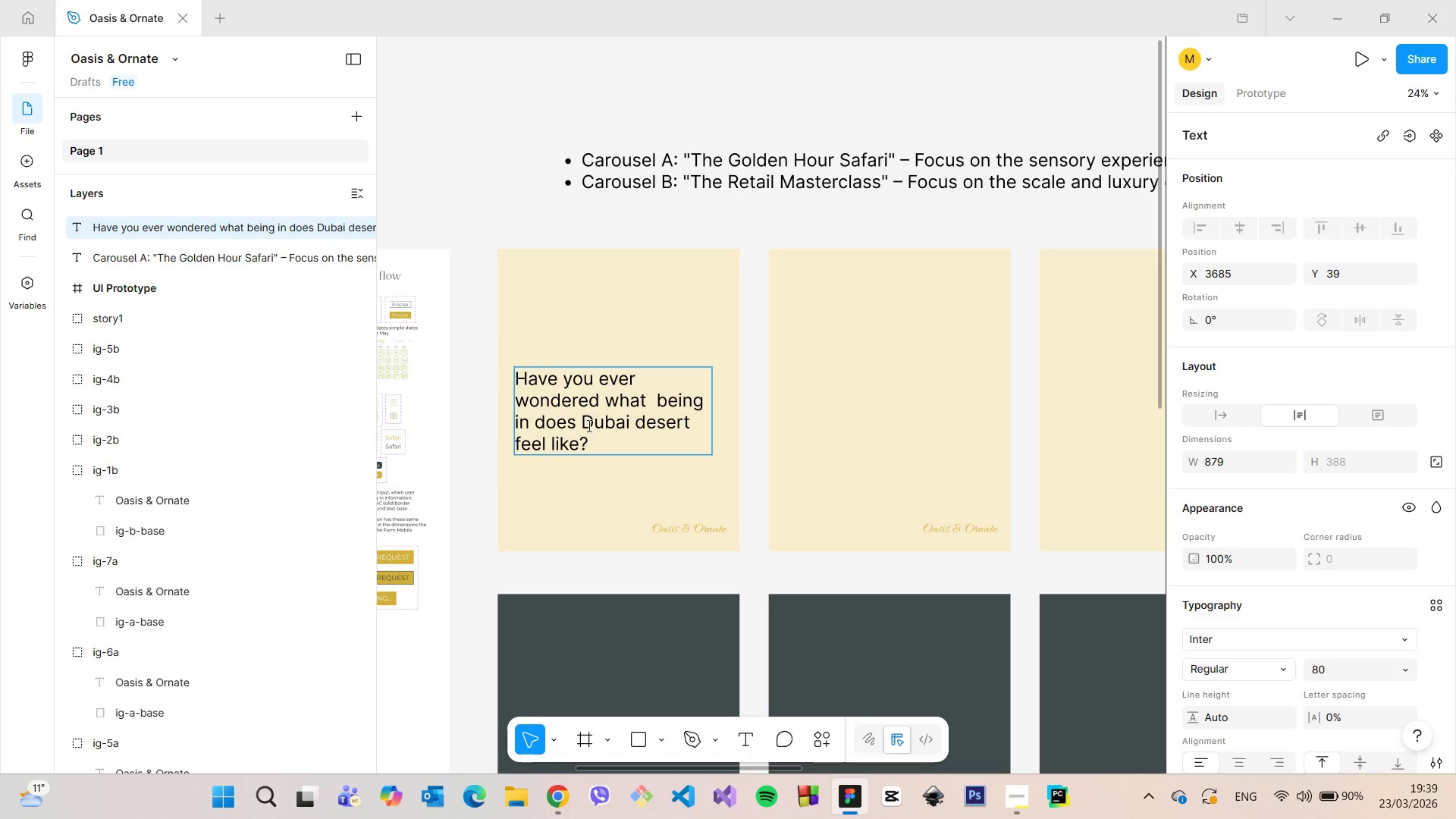 
left_click_drag(start_coordinate=[586, 423], to_coordinate=[535, 419])
 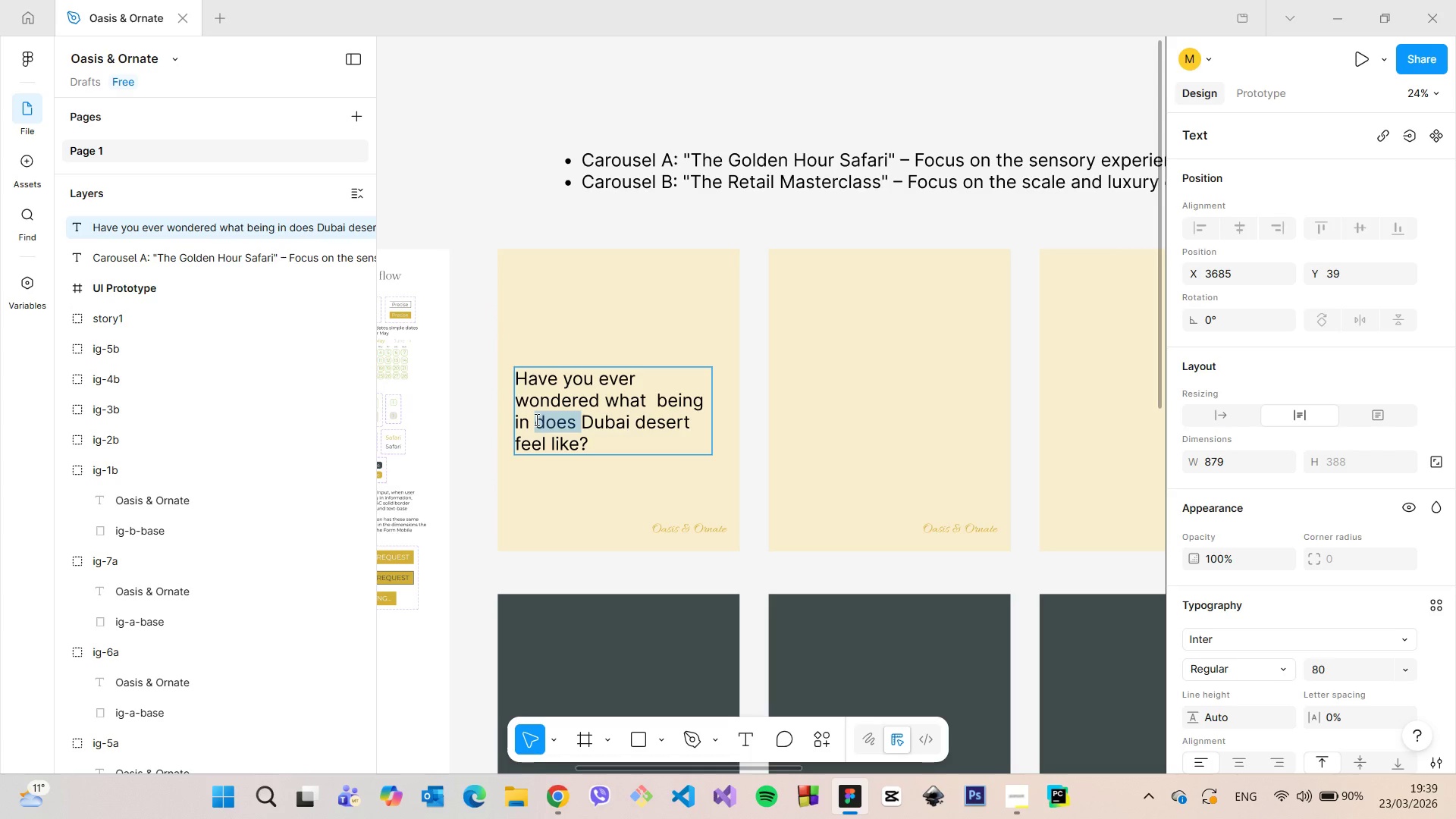 
key(Backspace)
 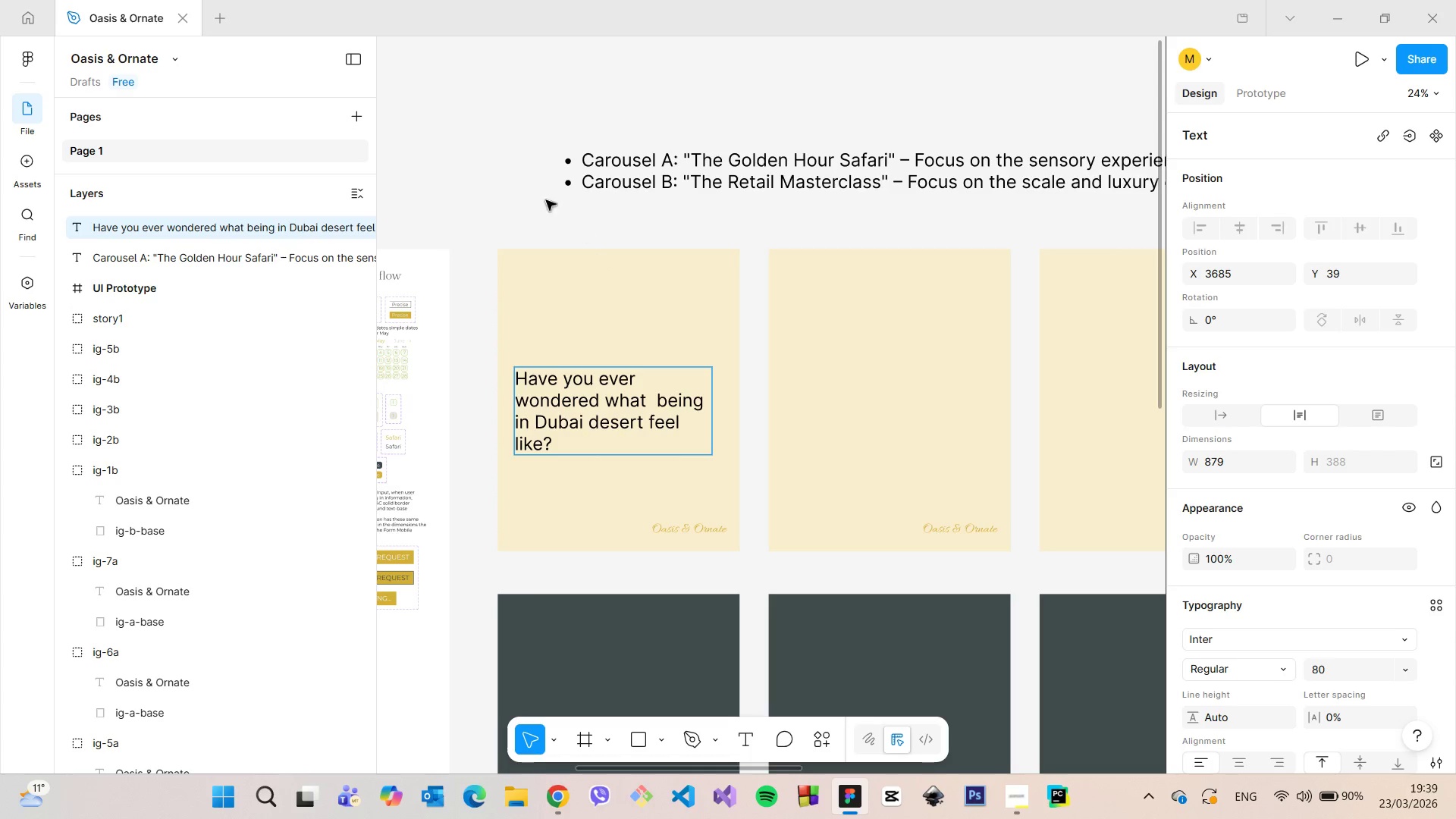 
left_click([532, 187])
 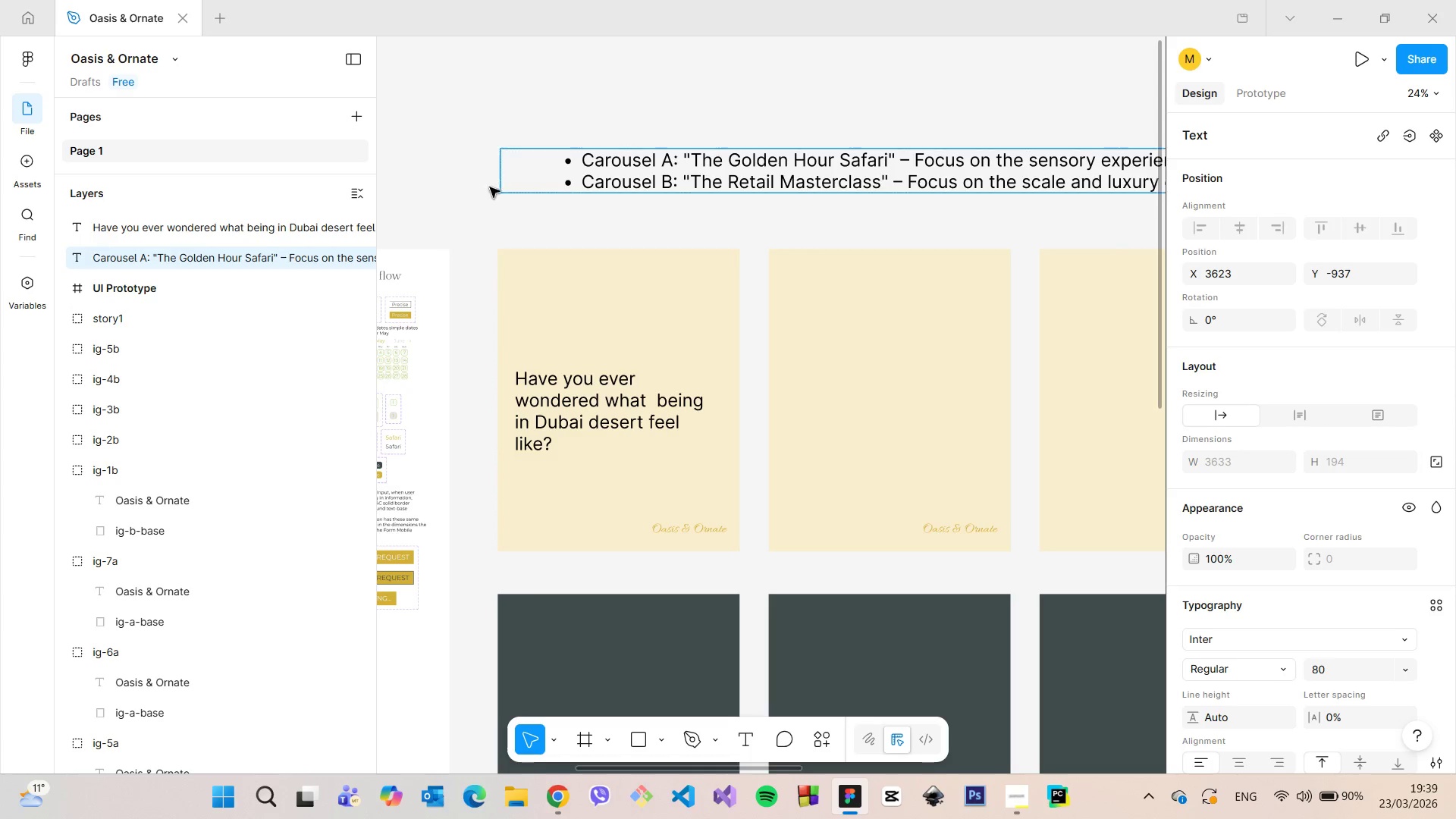 
left_click([490, 187])
 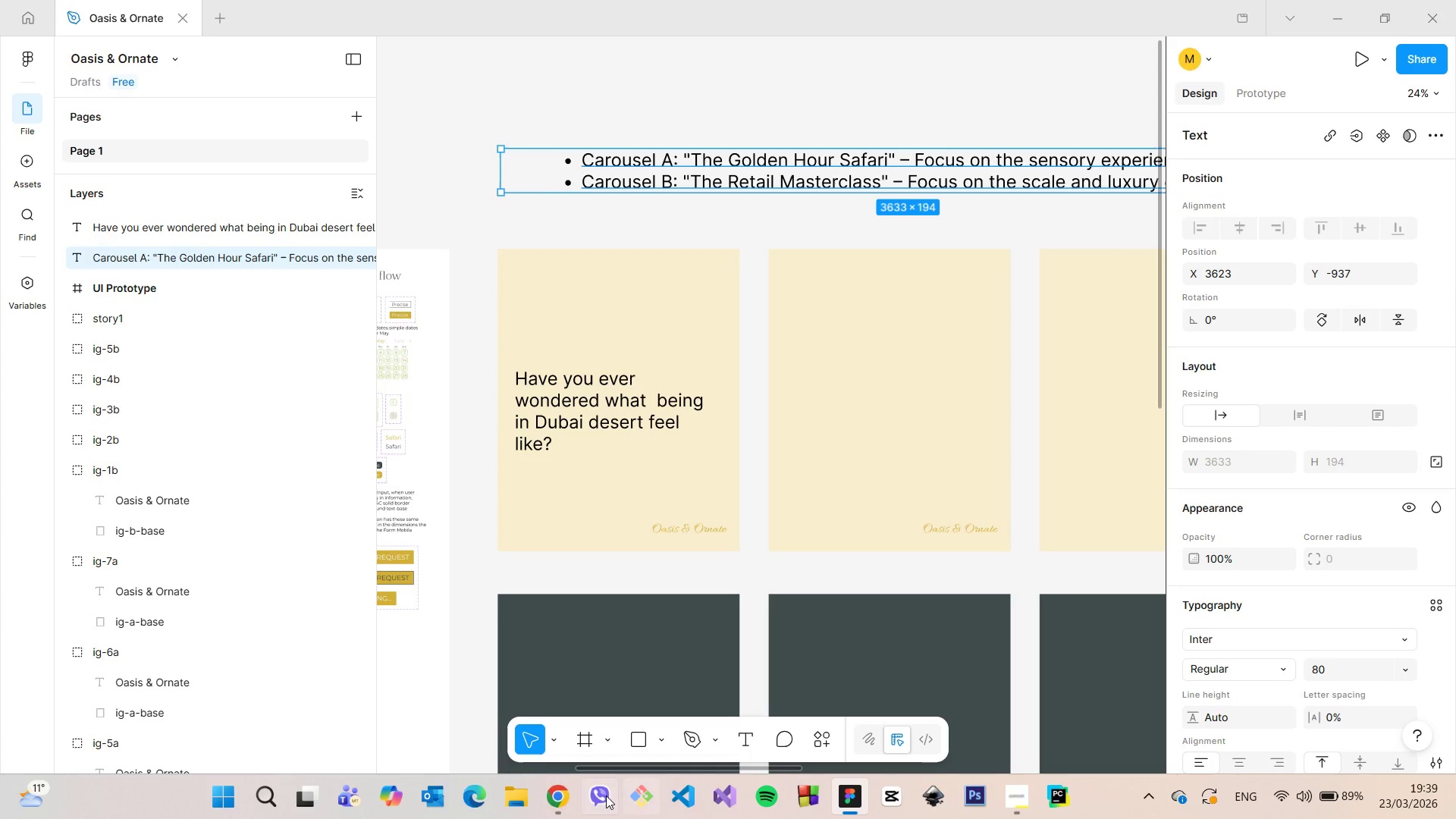 
left_click([572, 800])
 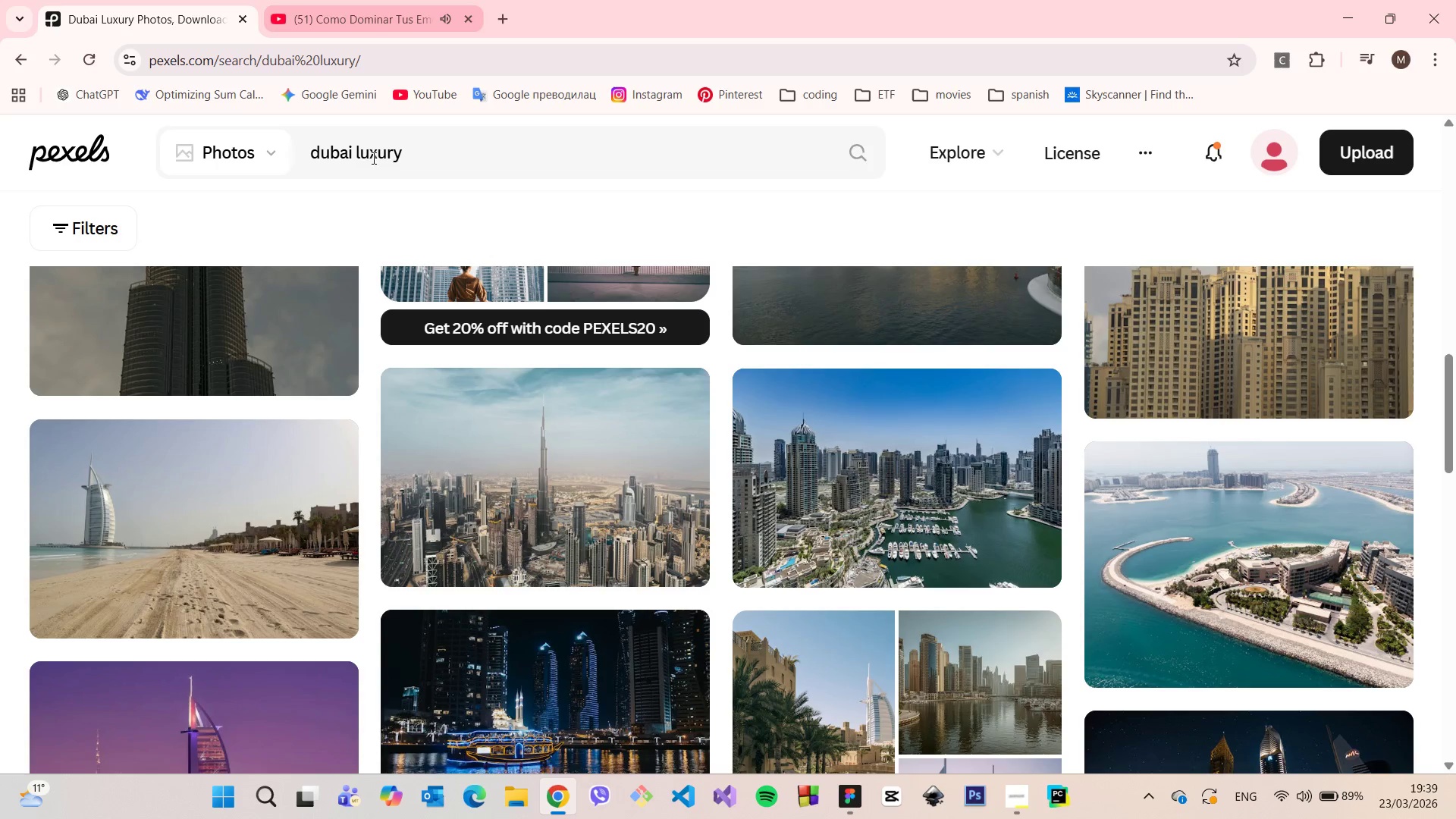 
left_click_drag(start_coordinate=[436, 154], to_coordinate=[357, 149])
 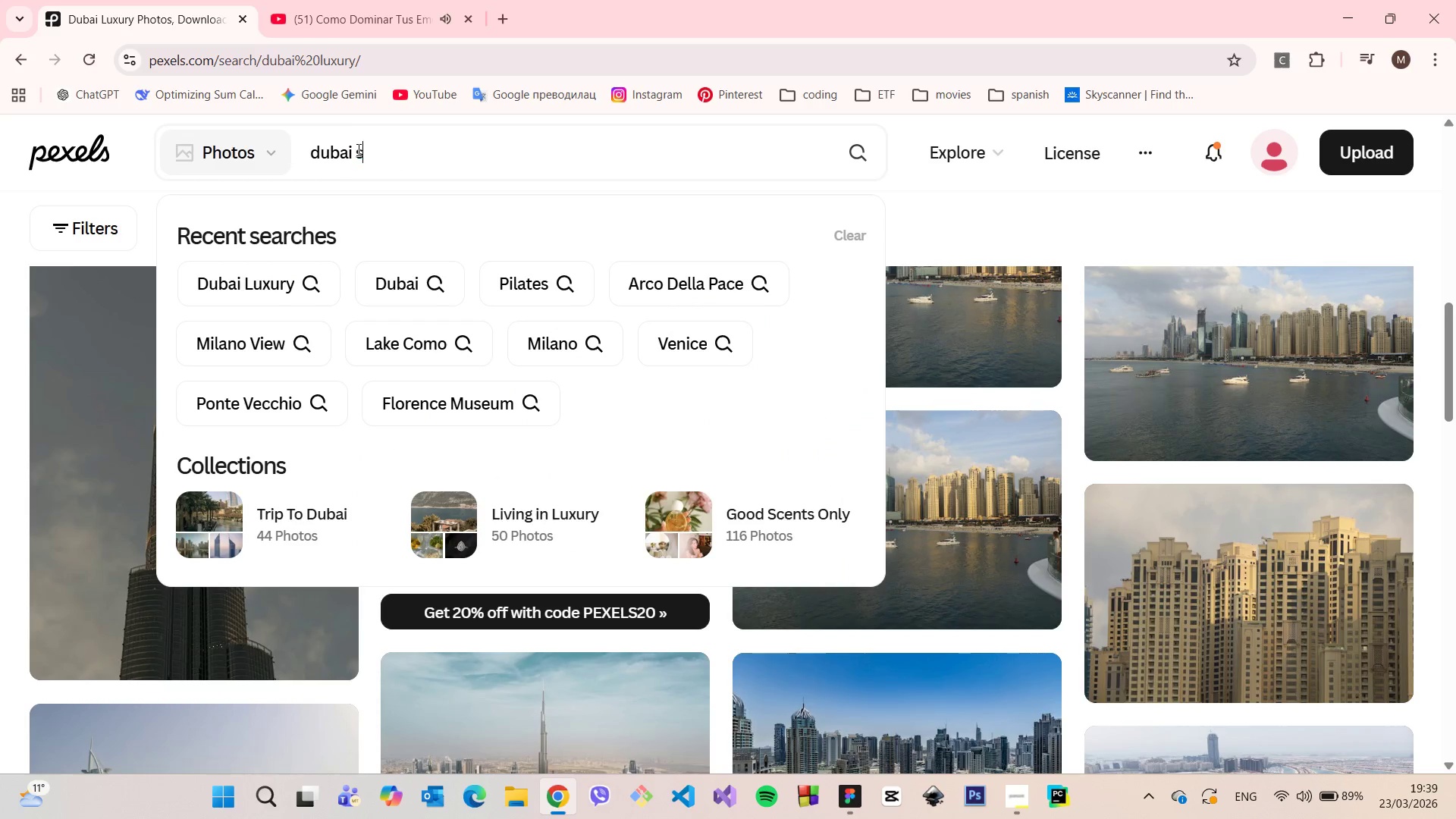 
scroll: coordinate [395, 190], scroll_direction: up, amount: 3.0
 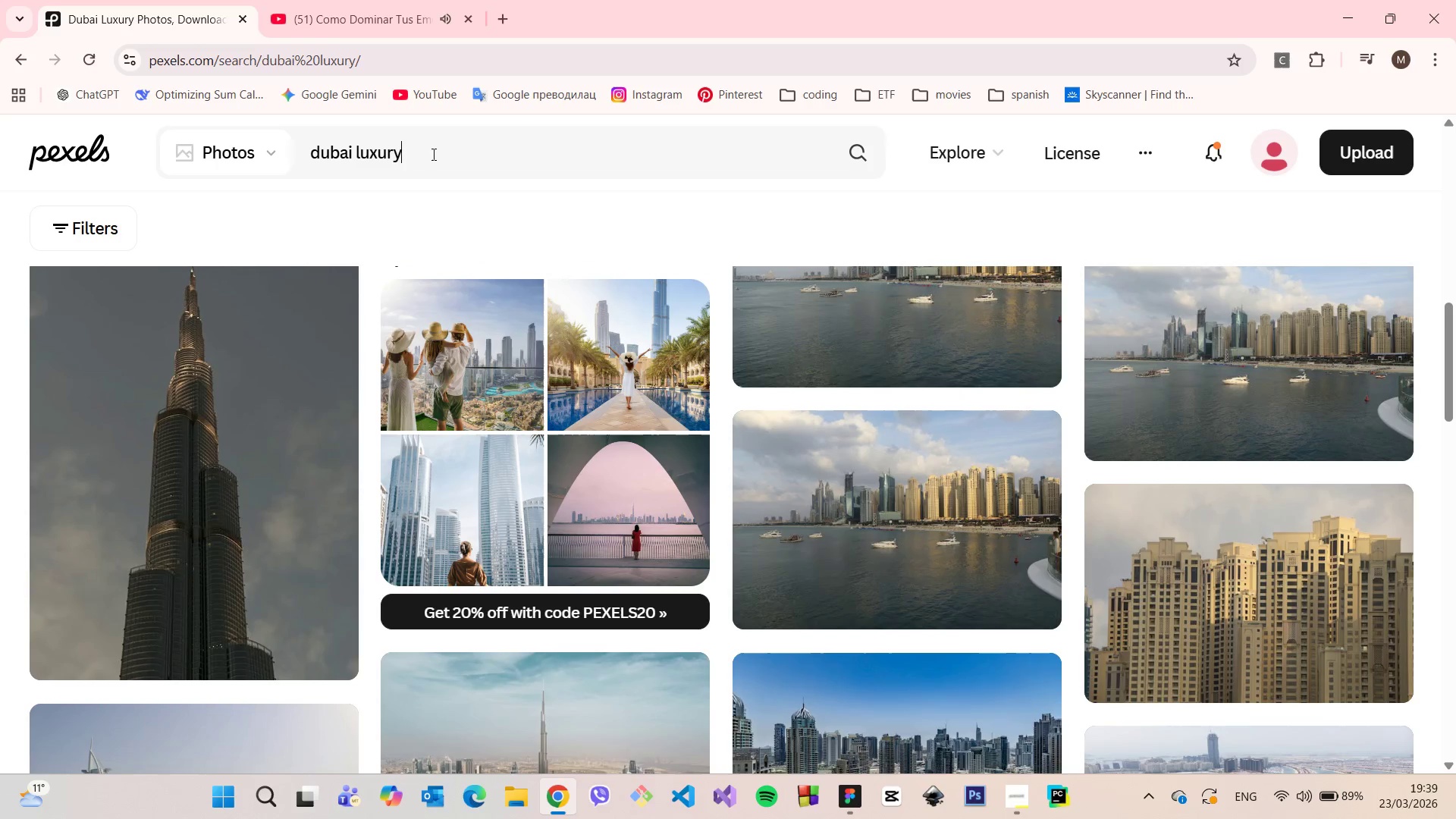 
type(suf)
key(Backspace)
key(Backspace)
type(fari)
 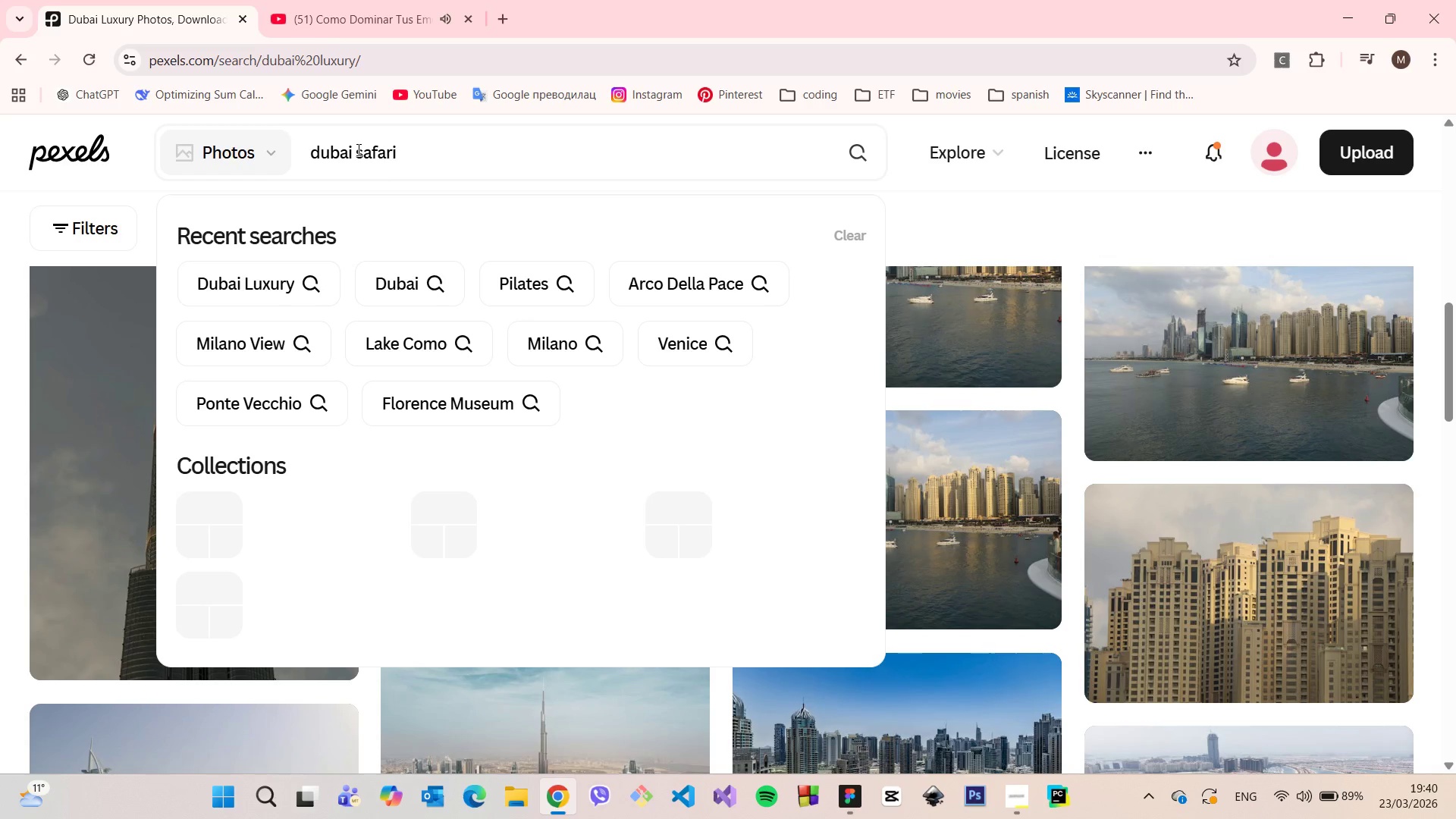 
key(Enter)
 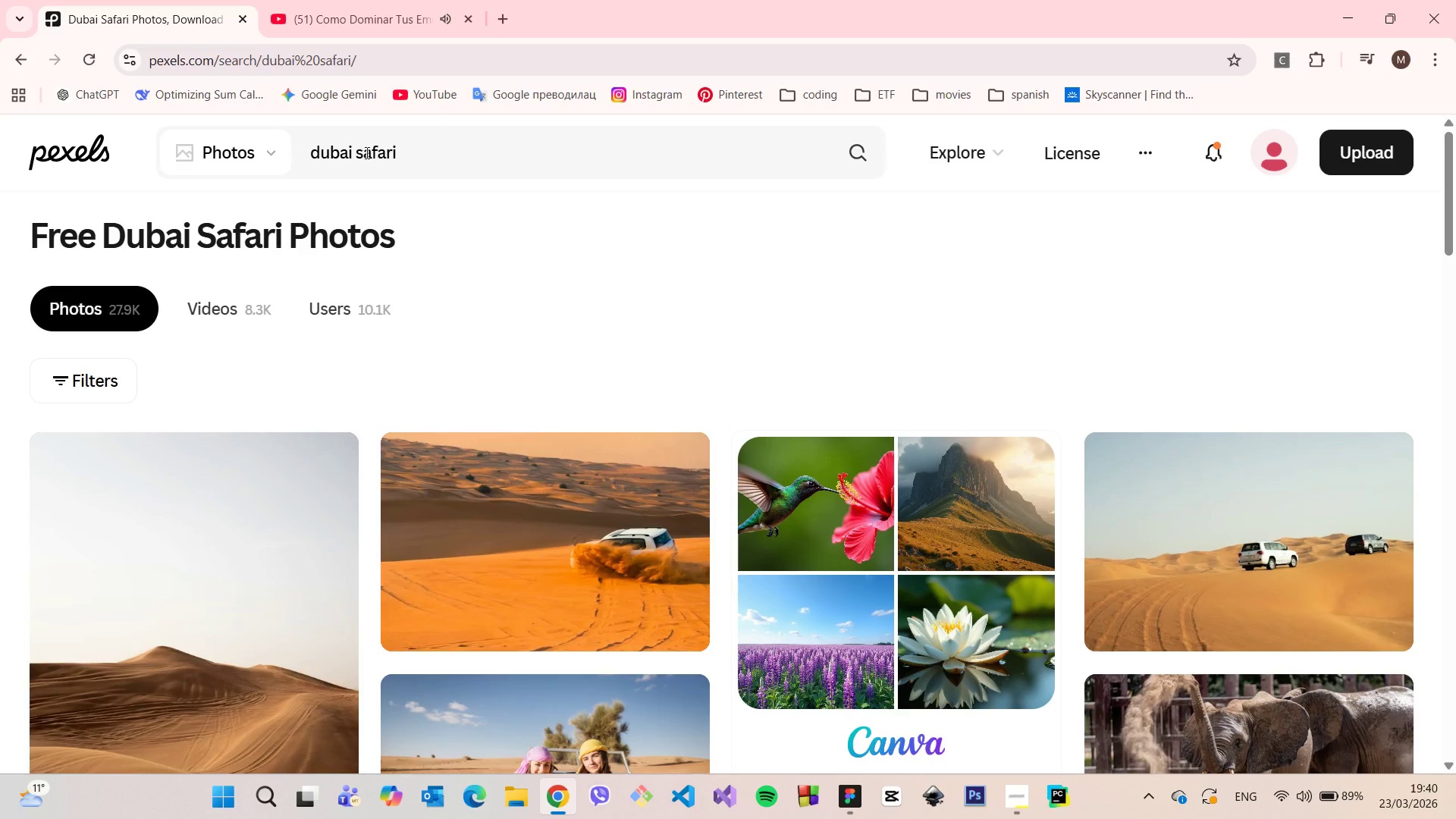 
wait(5.67)
 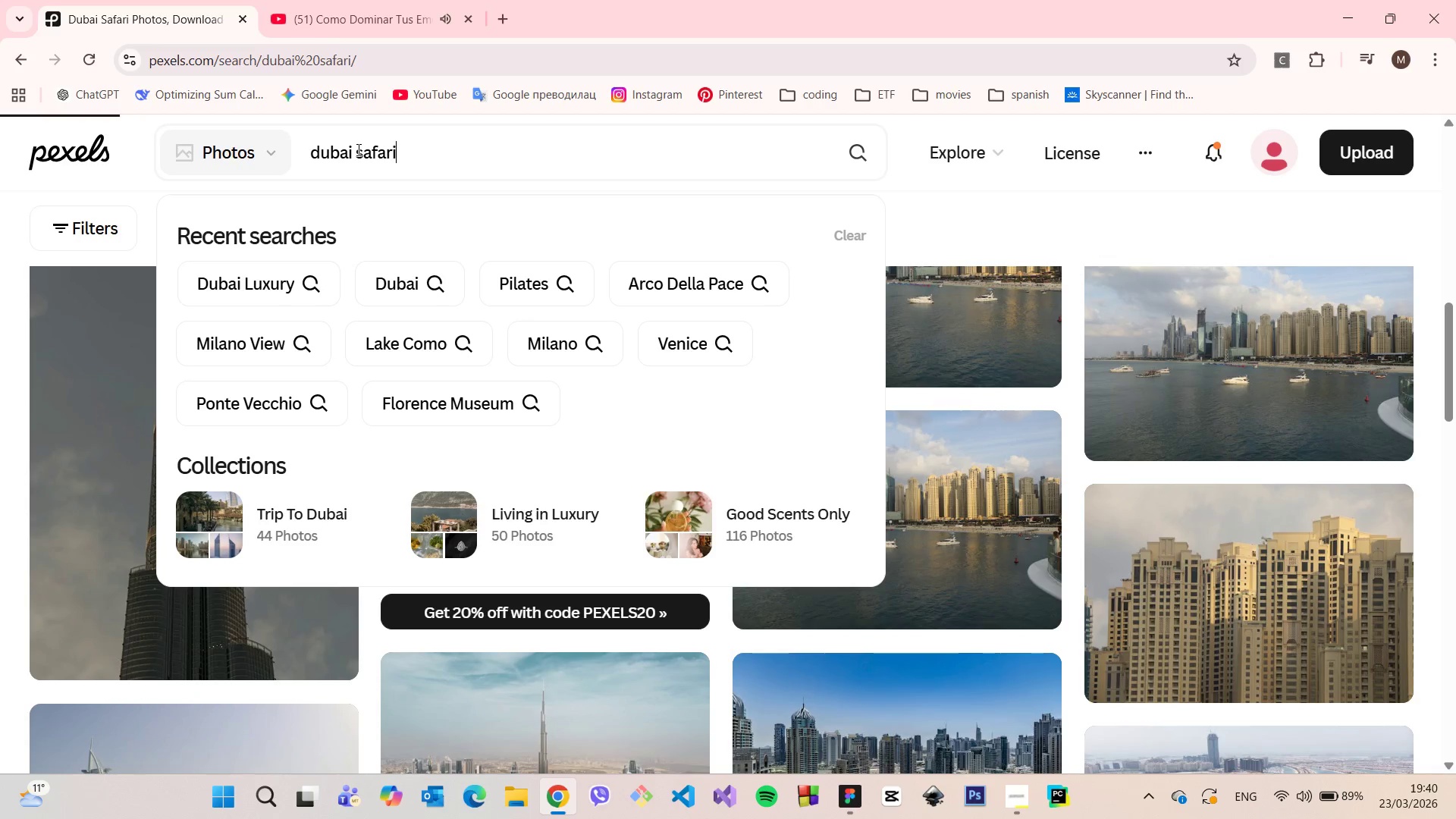 
scroll: coordinate [707, 263], scroll_direction: down, amount: 2.0
 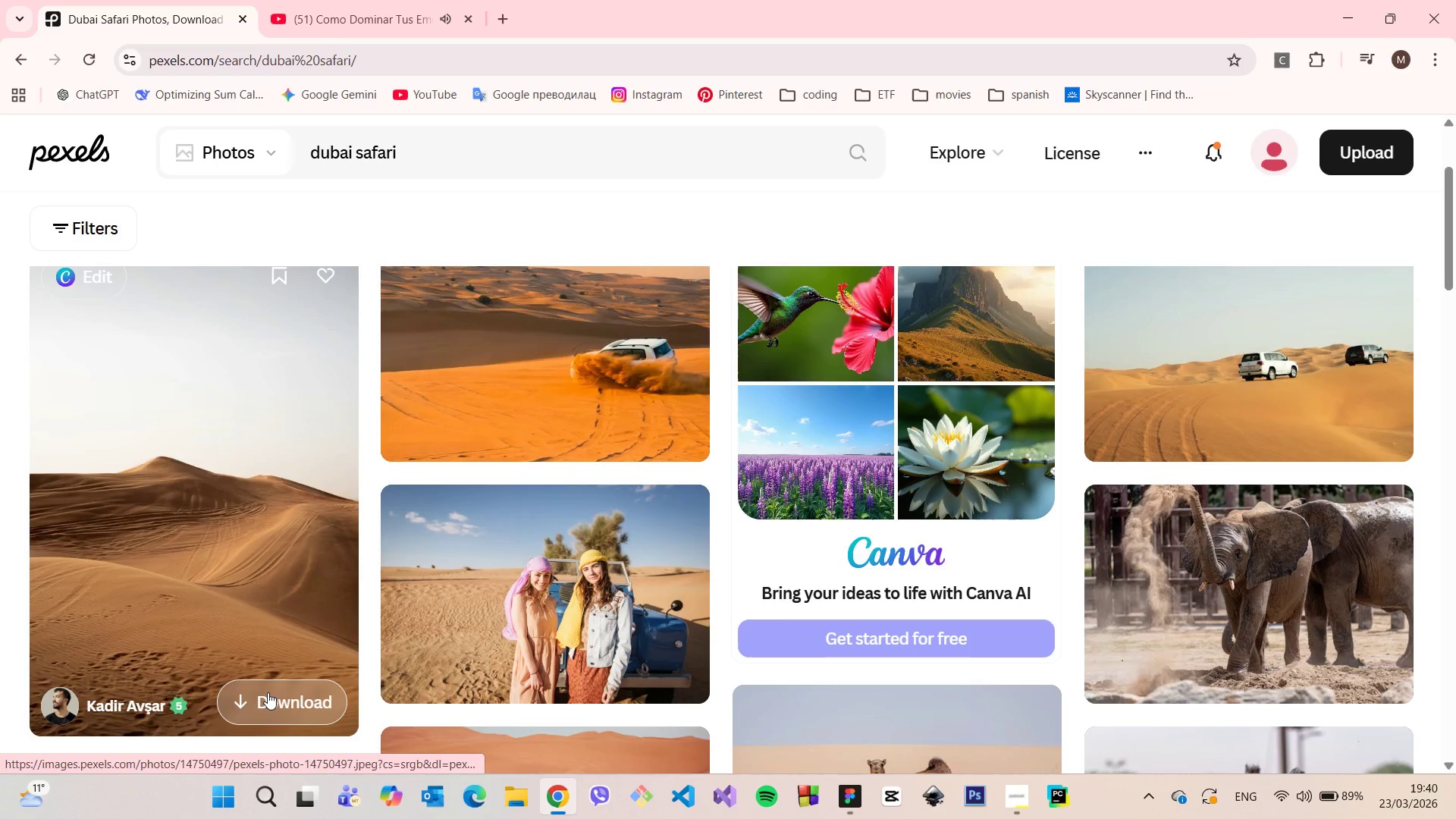 
left_click([268, 692])
 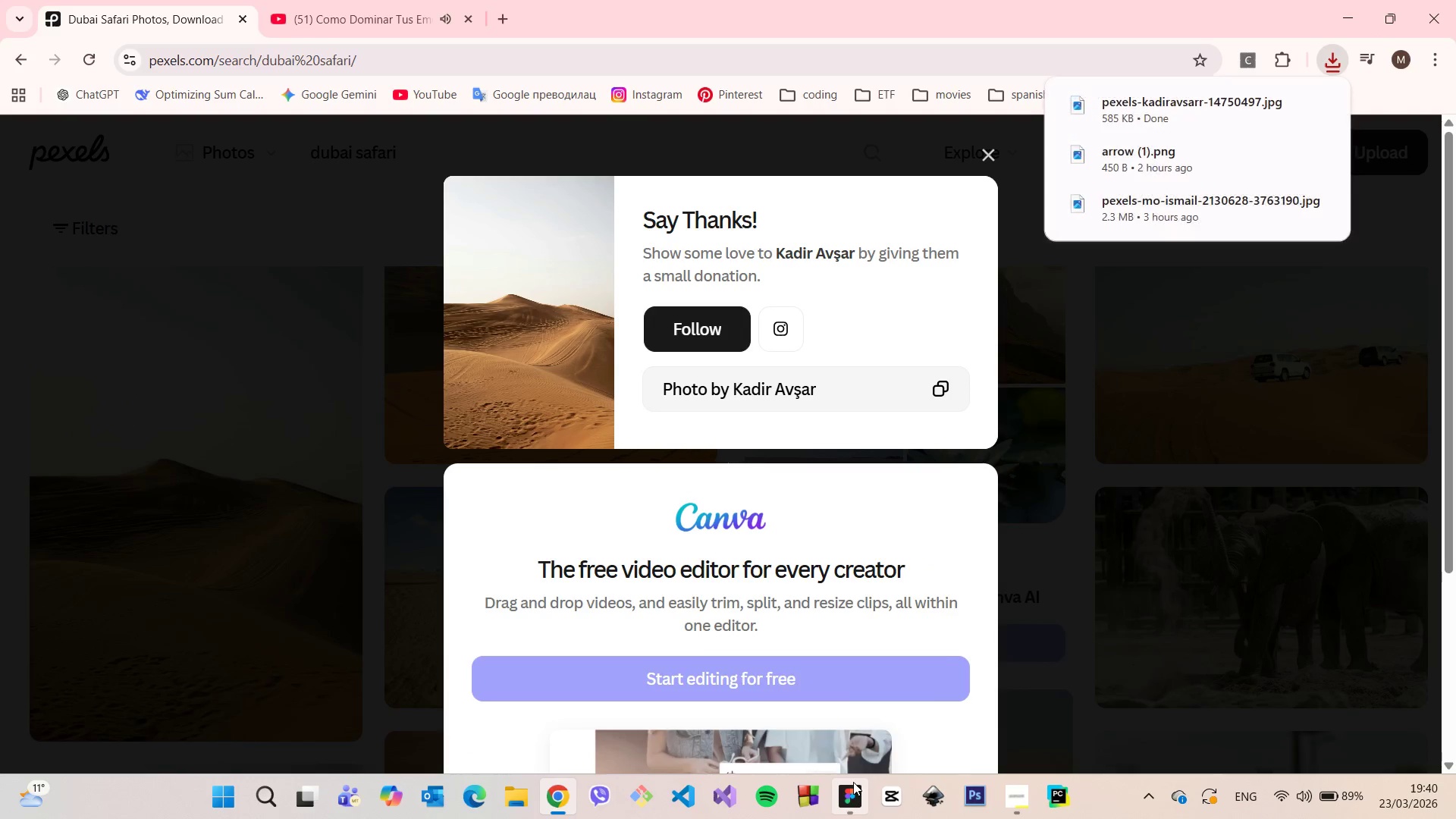 
left_click([851, 784])
 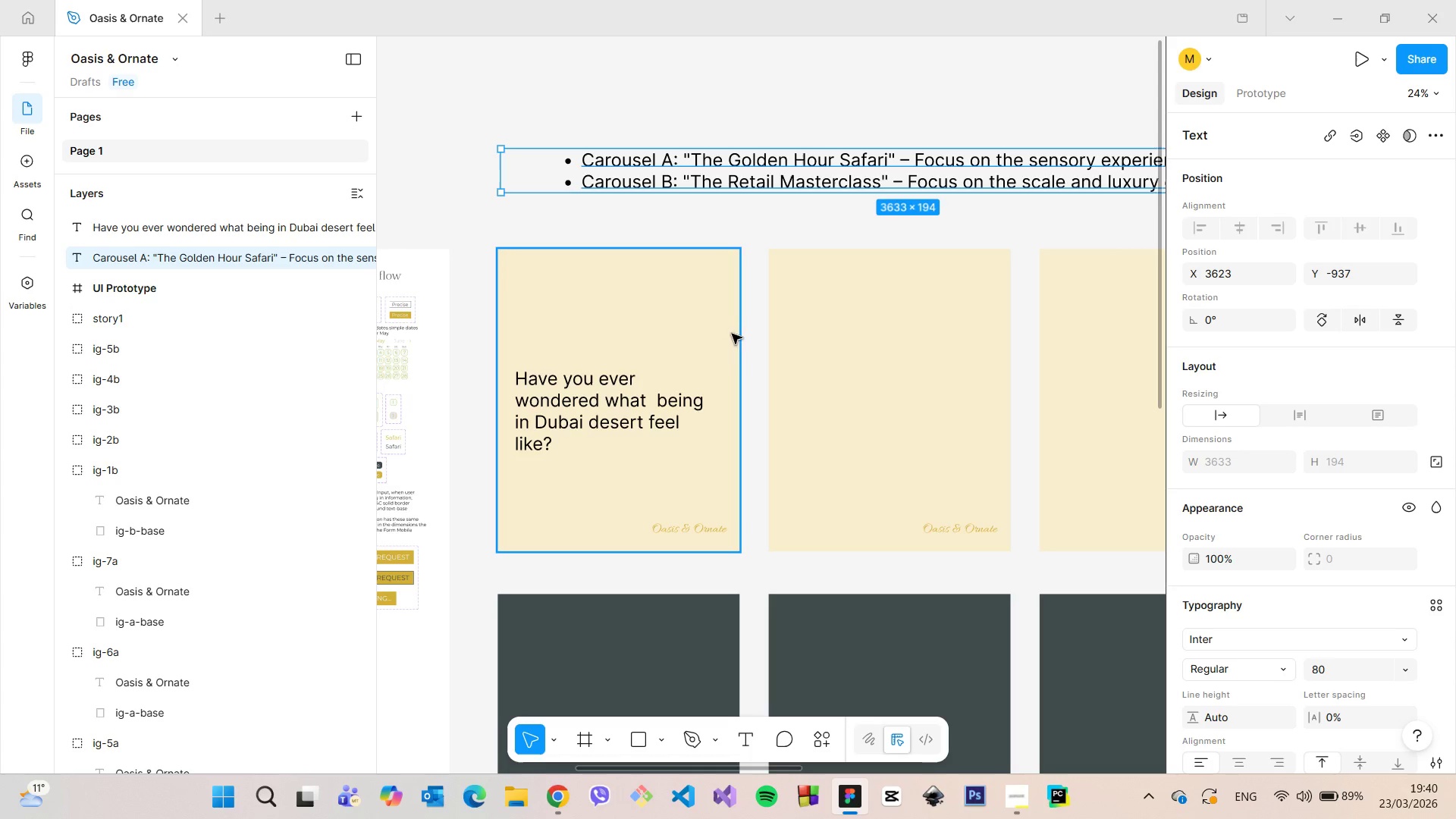 
left_click([740, 337])
 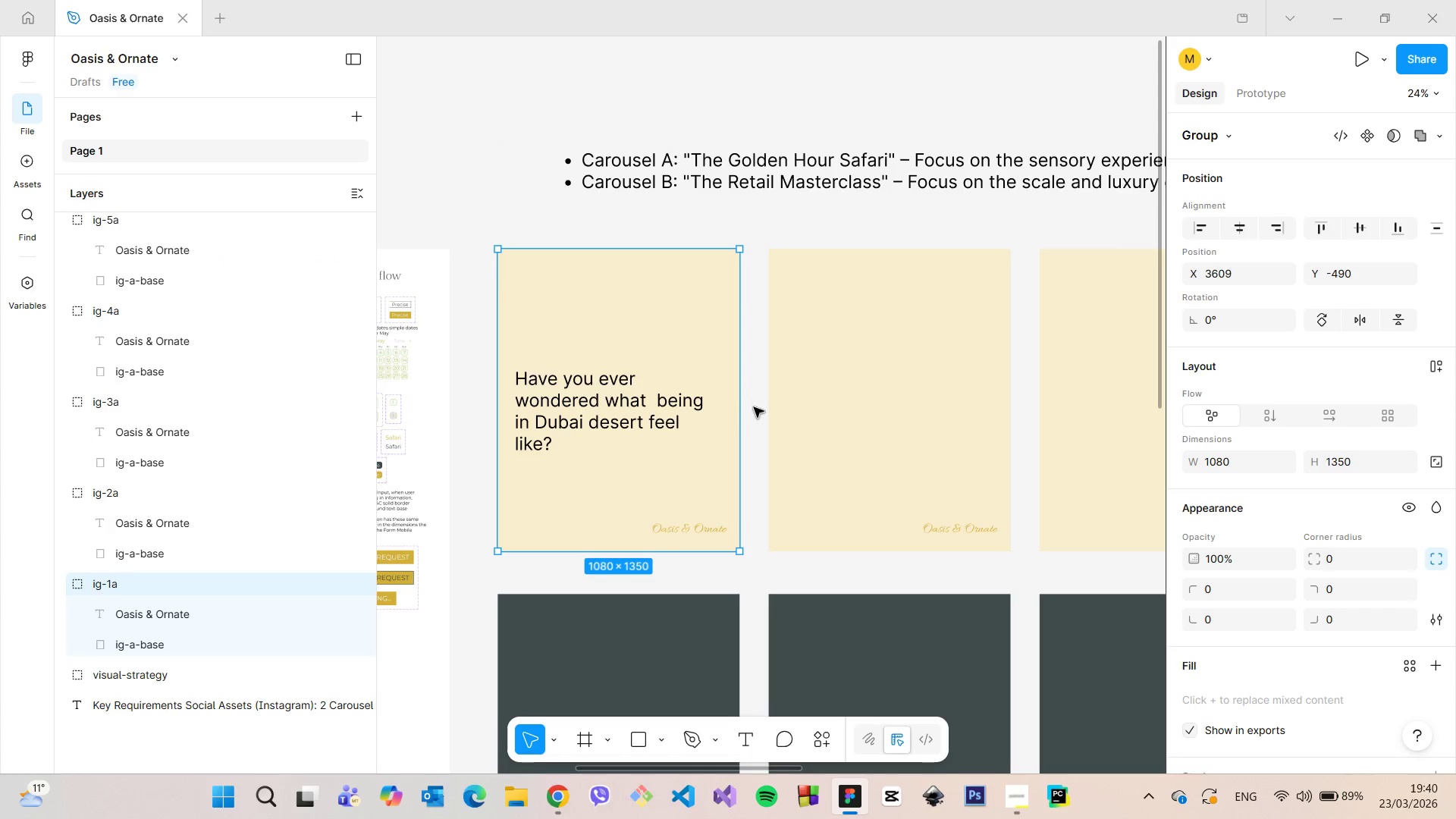 
left_click([754, 407])
 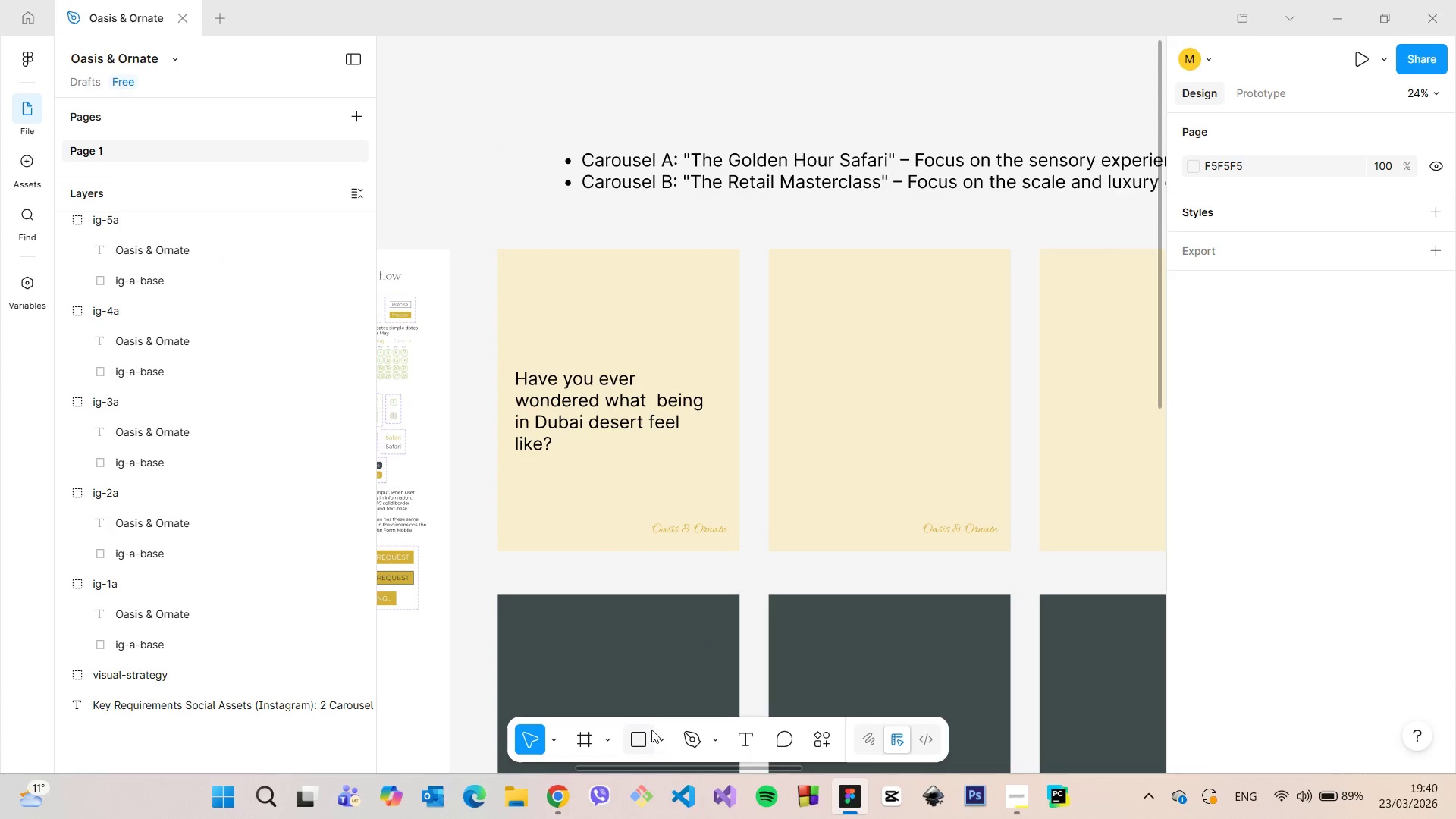 
left_click([655, 731])
 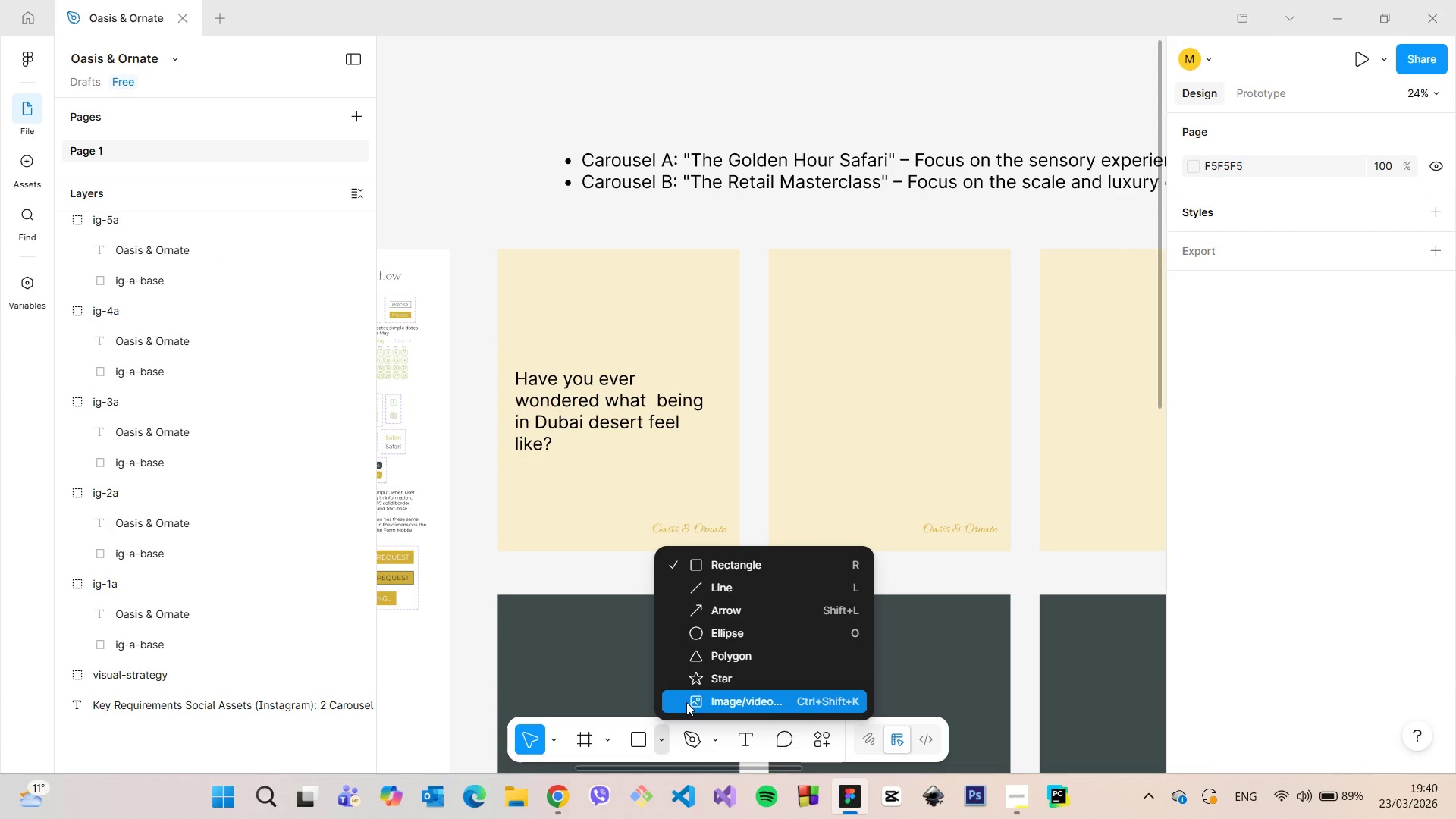 
left_click([686, 702])
 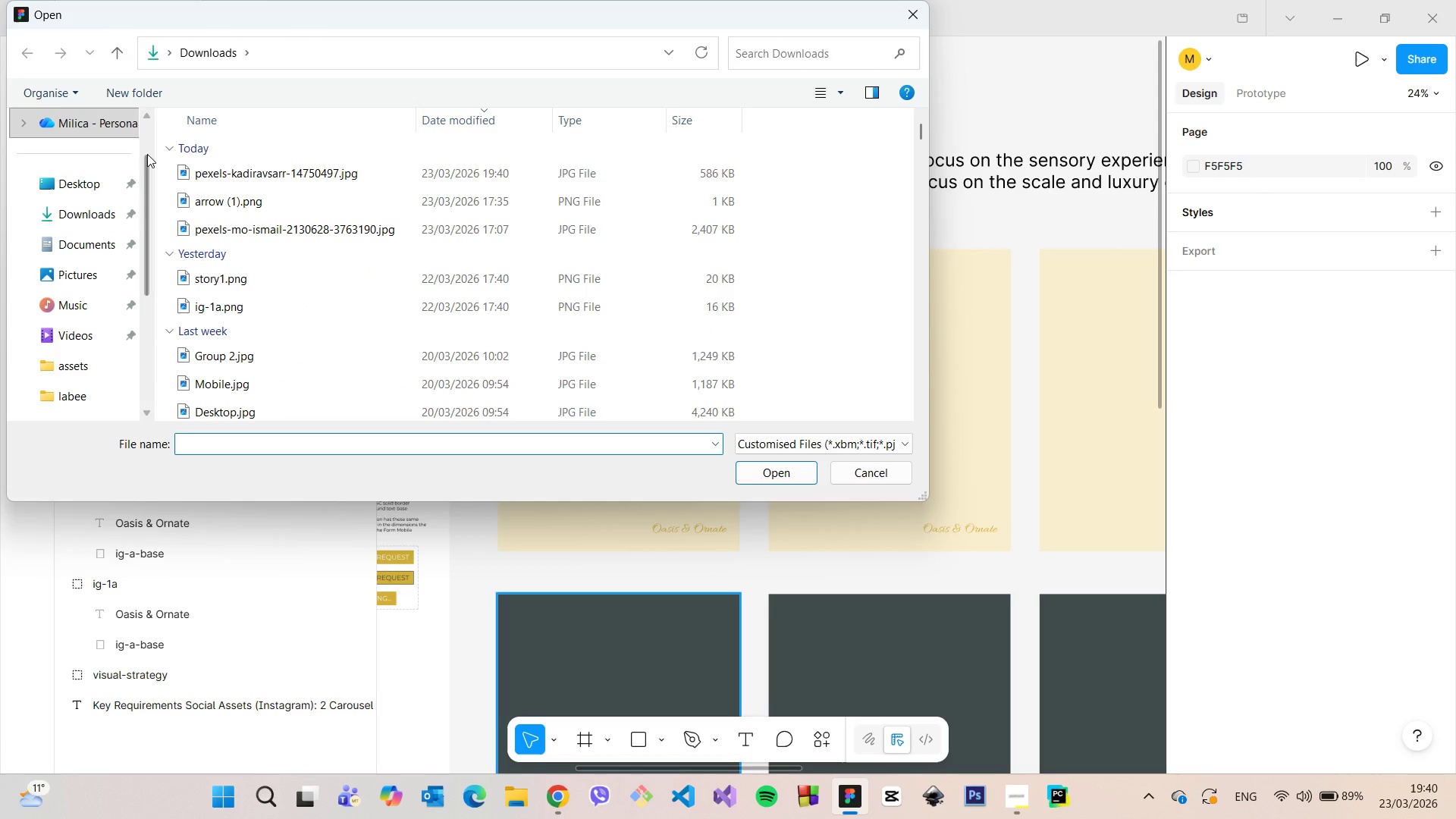 
left_click([328, 171])
 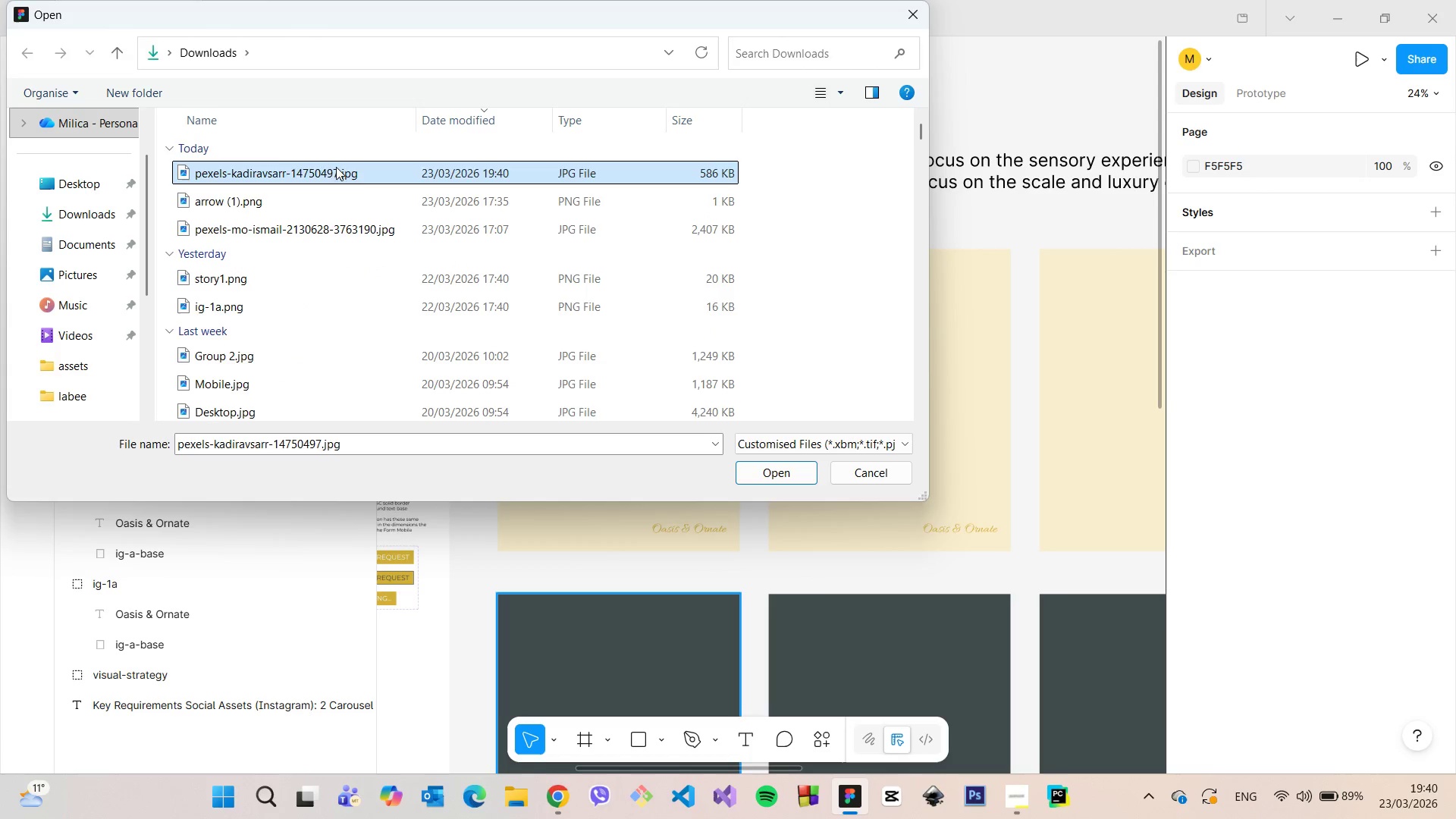 
left_click_drag(start_coordinate=[336, 167], to_coordinate=[627, 545])
 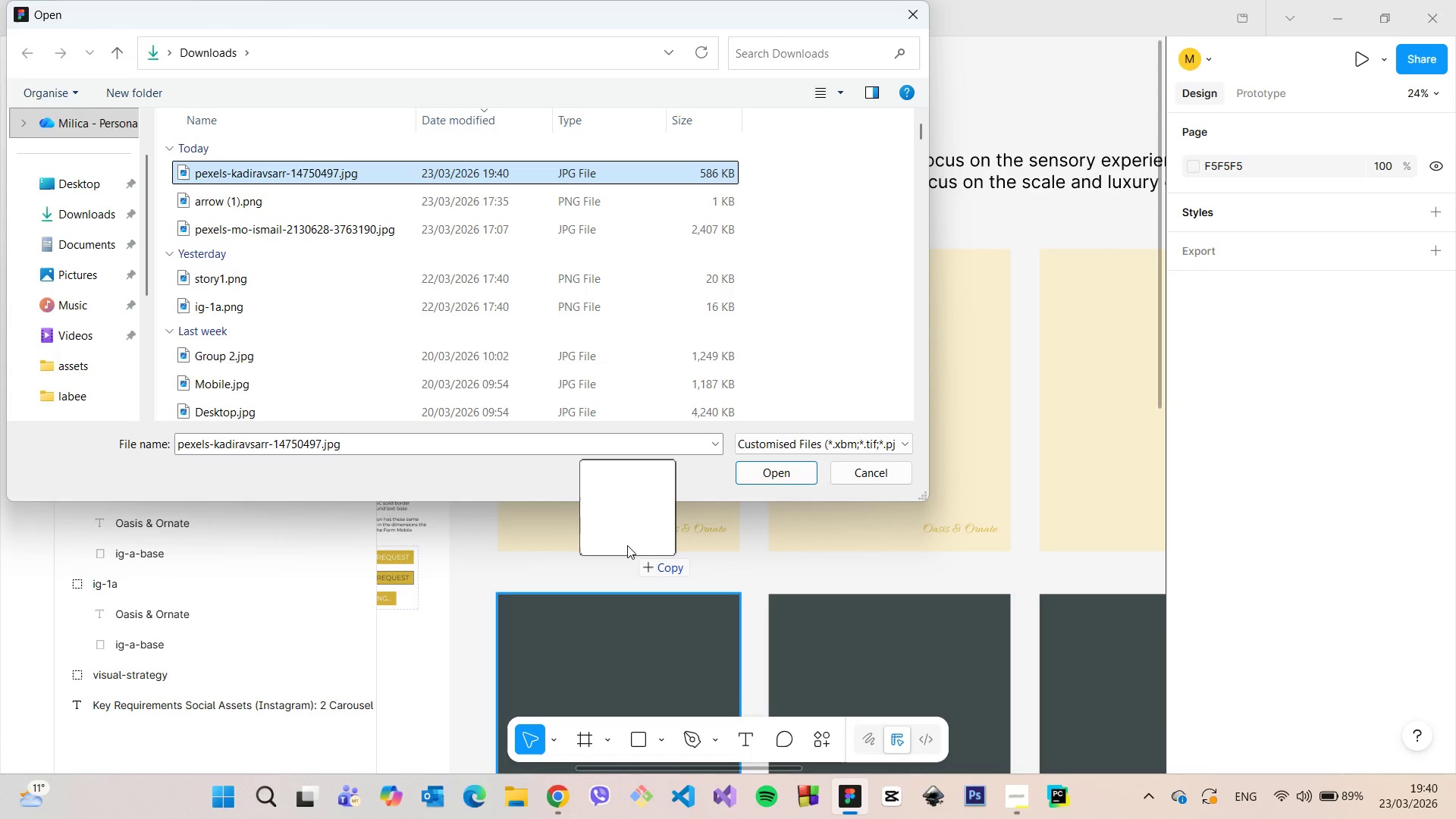 
left_click([627, 545])
 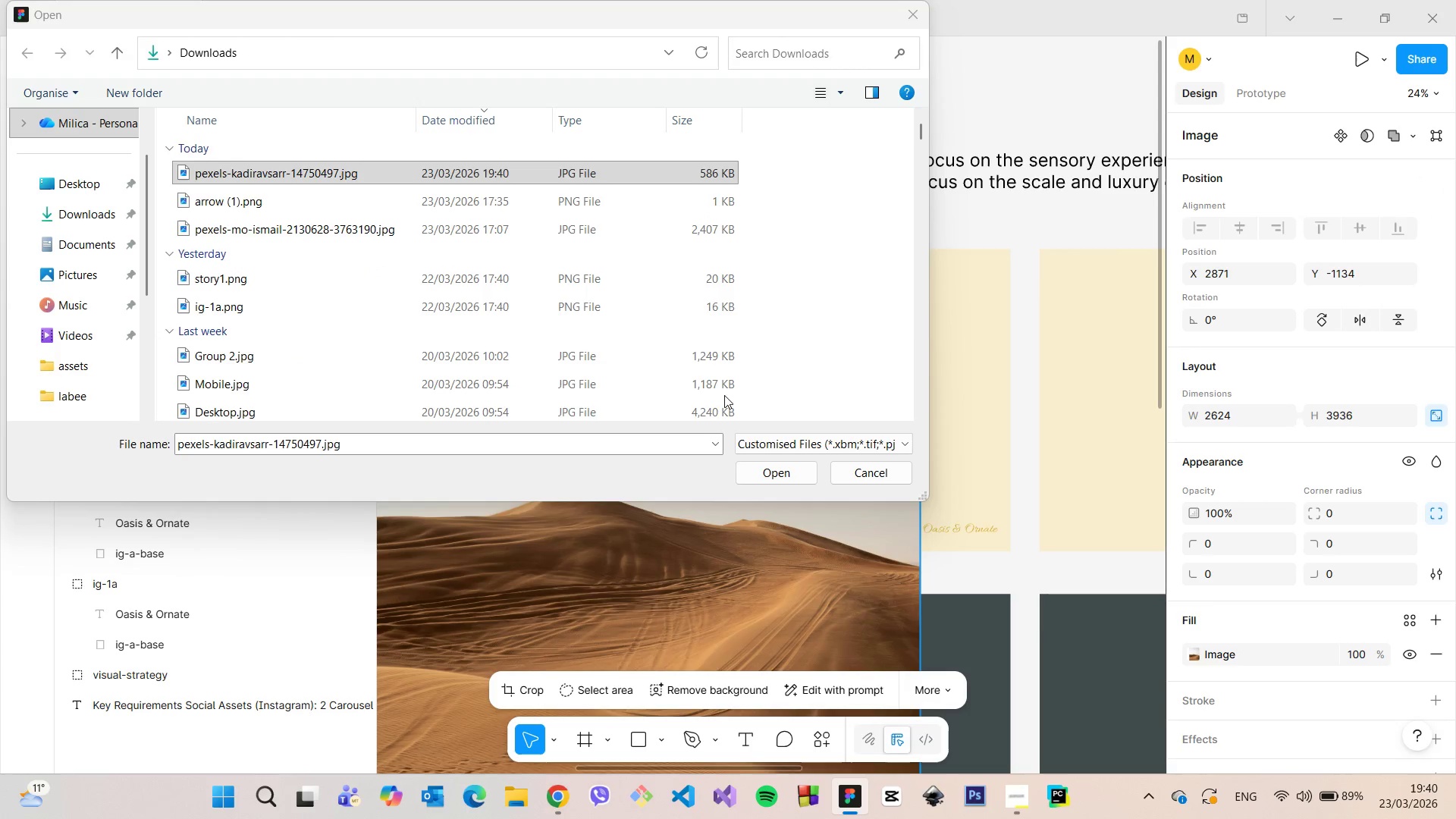 
left_click([927, 11])
 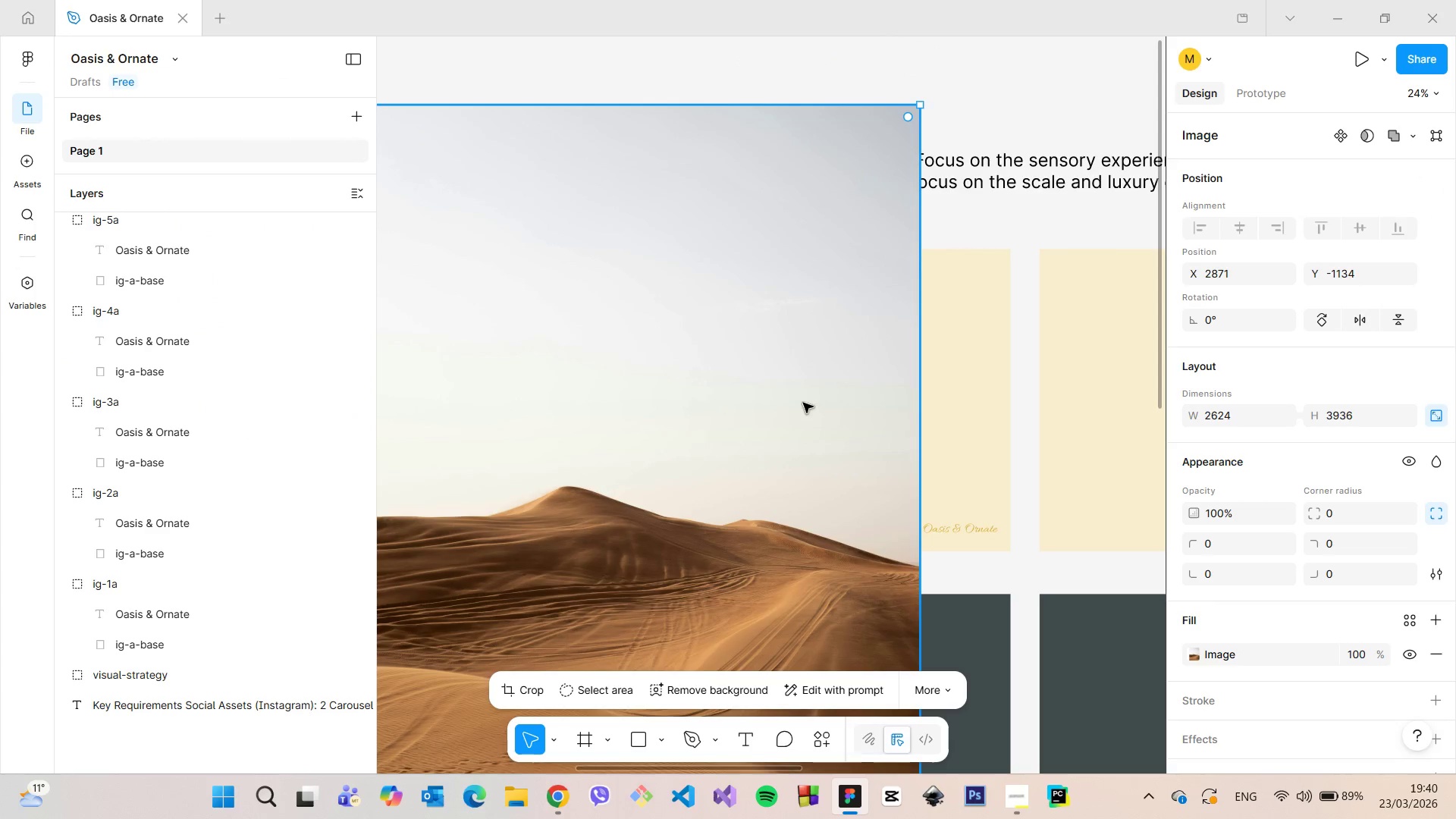 
scroll: coordinate [822, 372], scroll_direction: down, amount: 10.0
 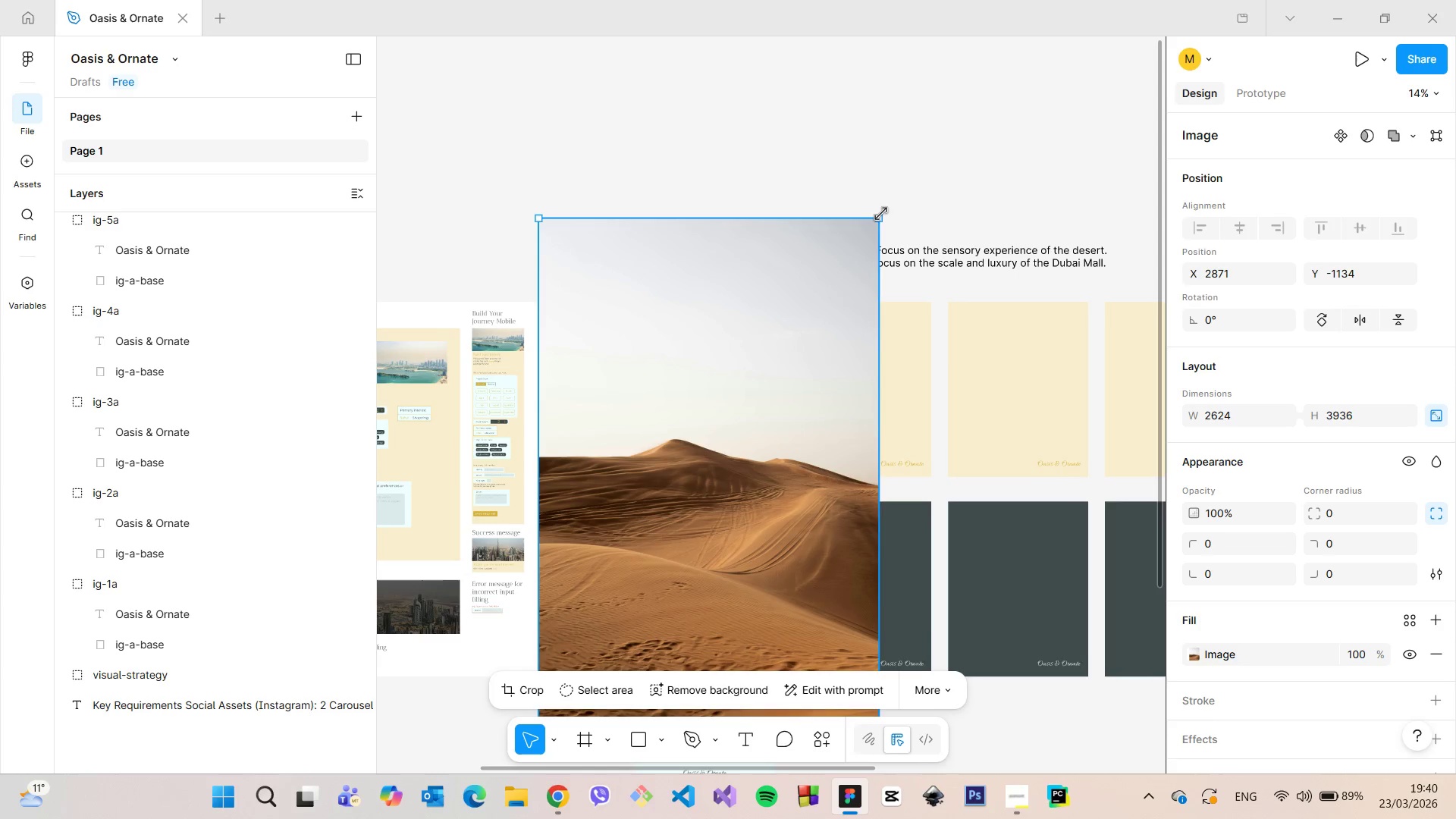 
left_click_drag(start_coordinate=[877, 214], to_coordinate=[645, 494])
 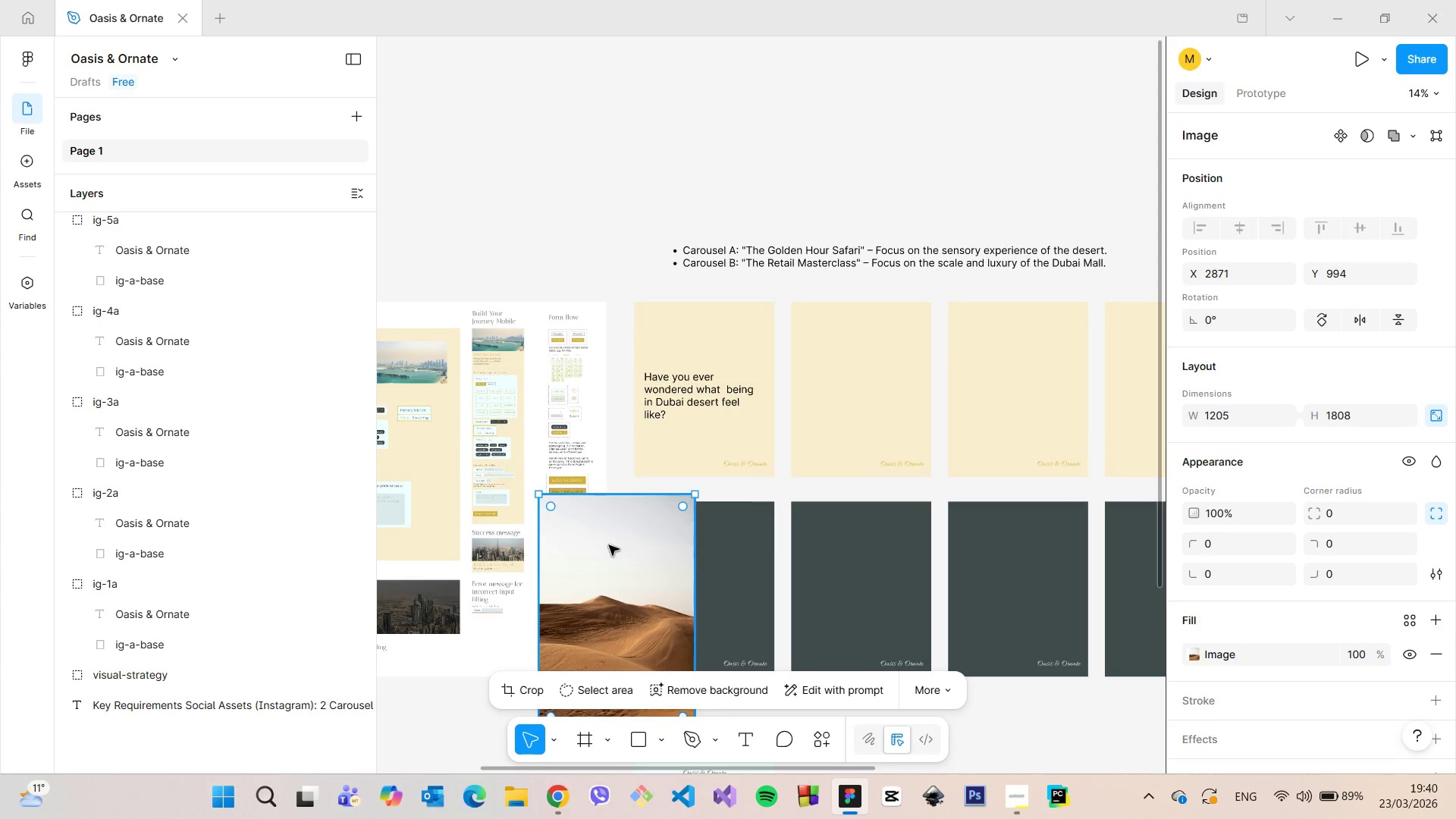 
left_click_drag(start_coordinate=[609, 545], to_coordinate=[708, 353])
 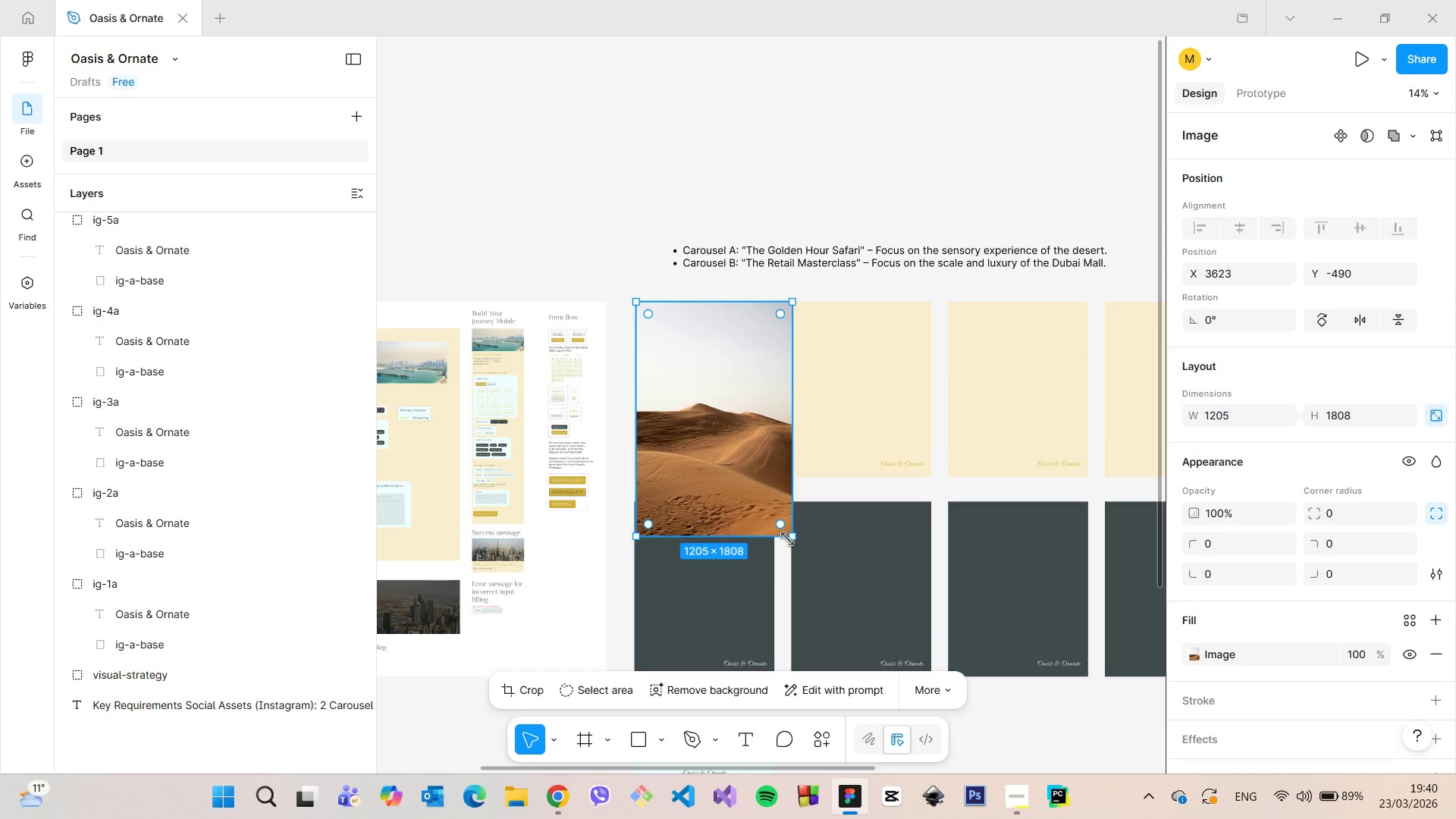 
left_click_drag(start_coordinate=[787, 539], to_coordinate=[771, 486])
 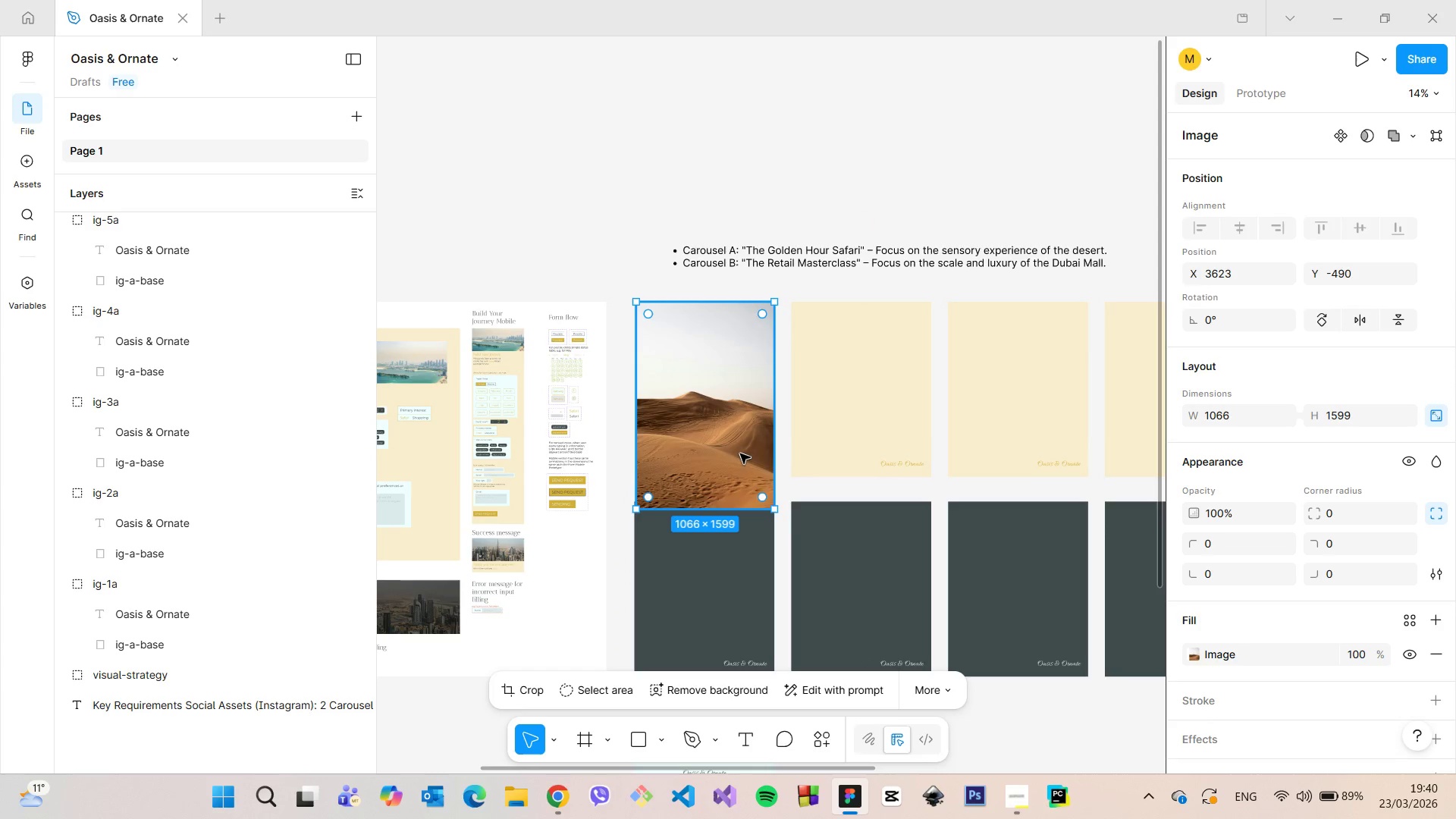 
left_click_drag(start_coordinate=[740, 453], to_coordinate=[738, 418])
 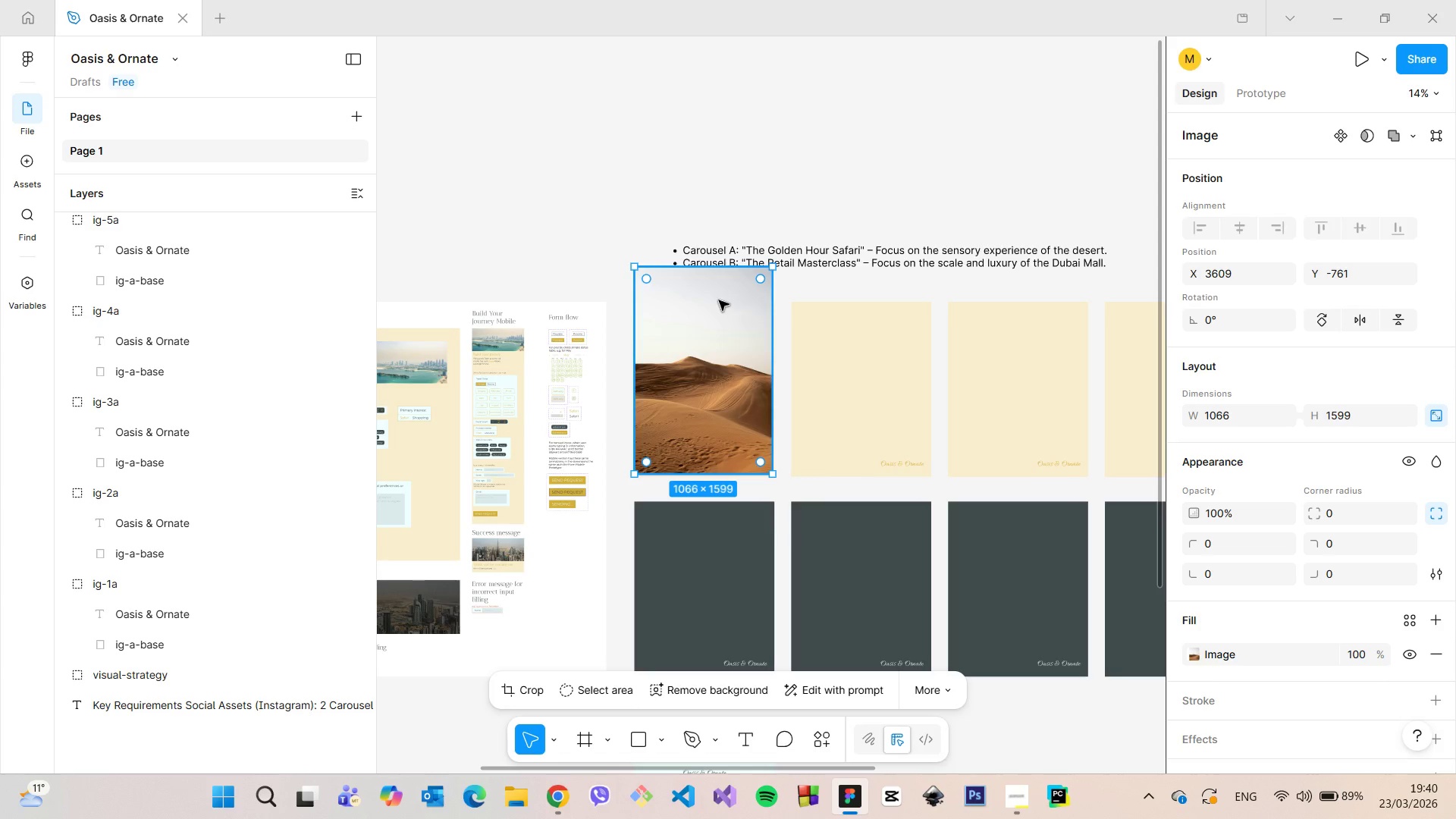 
scroll: coordinate [683, 466], scroll_direction: up, amount: 9.0
 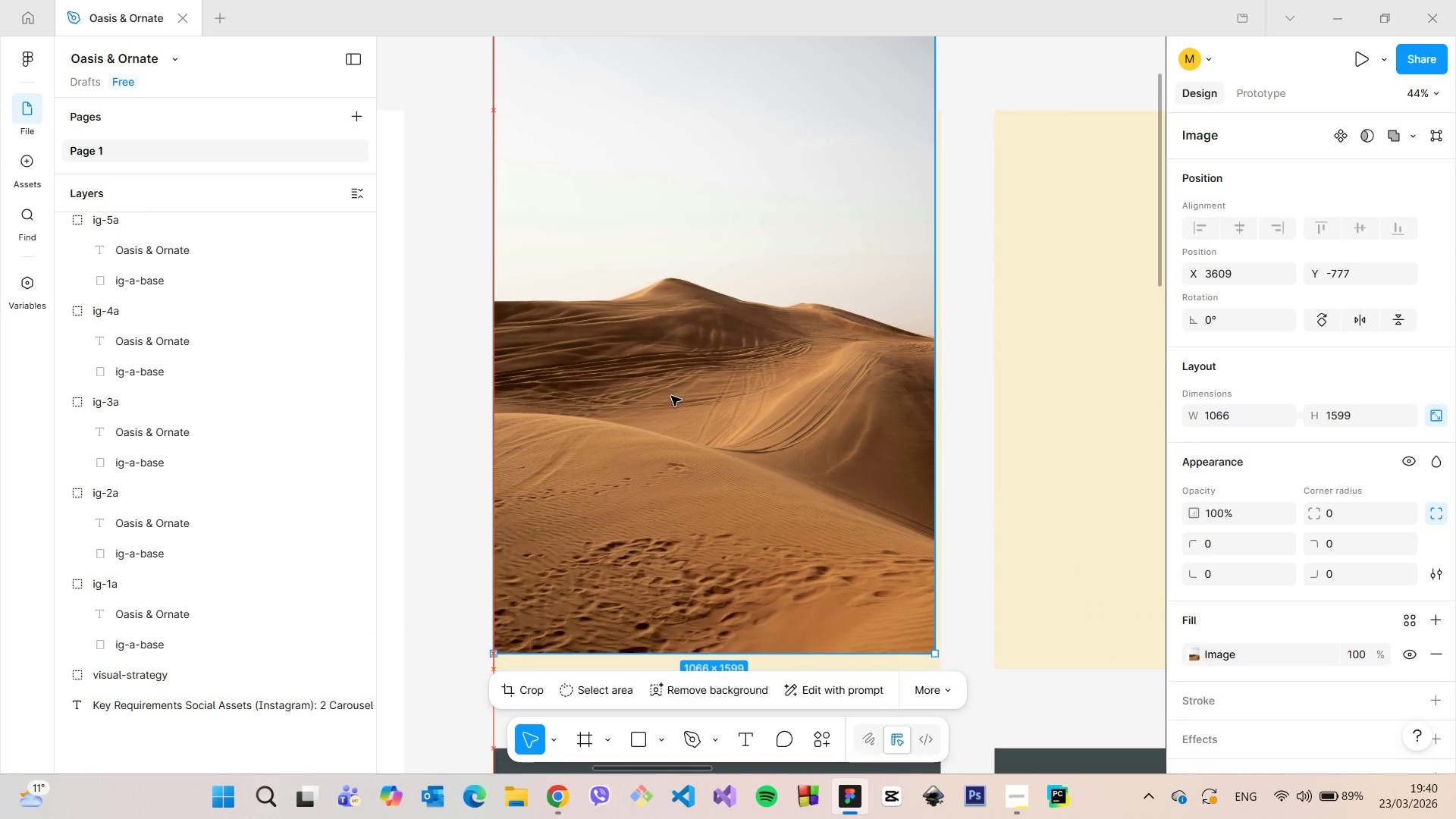 
scroll: coordinate [671, 402], scroll_direction: down, amount: 3.0
 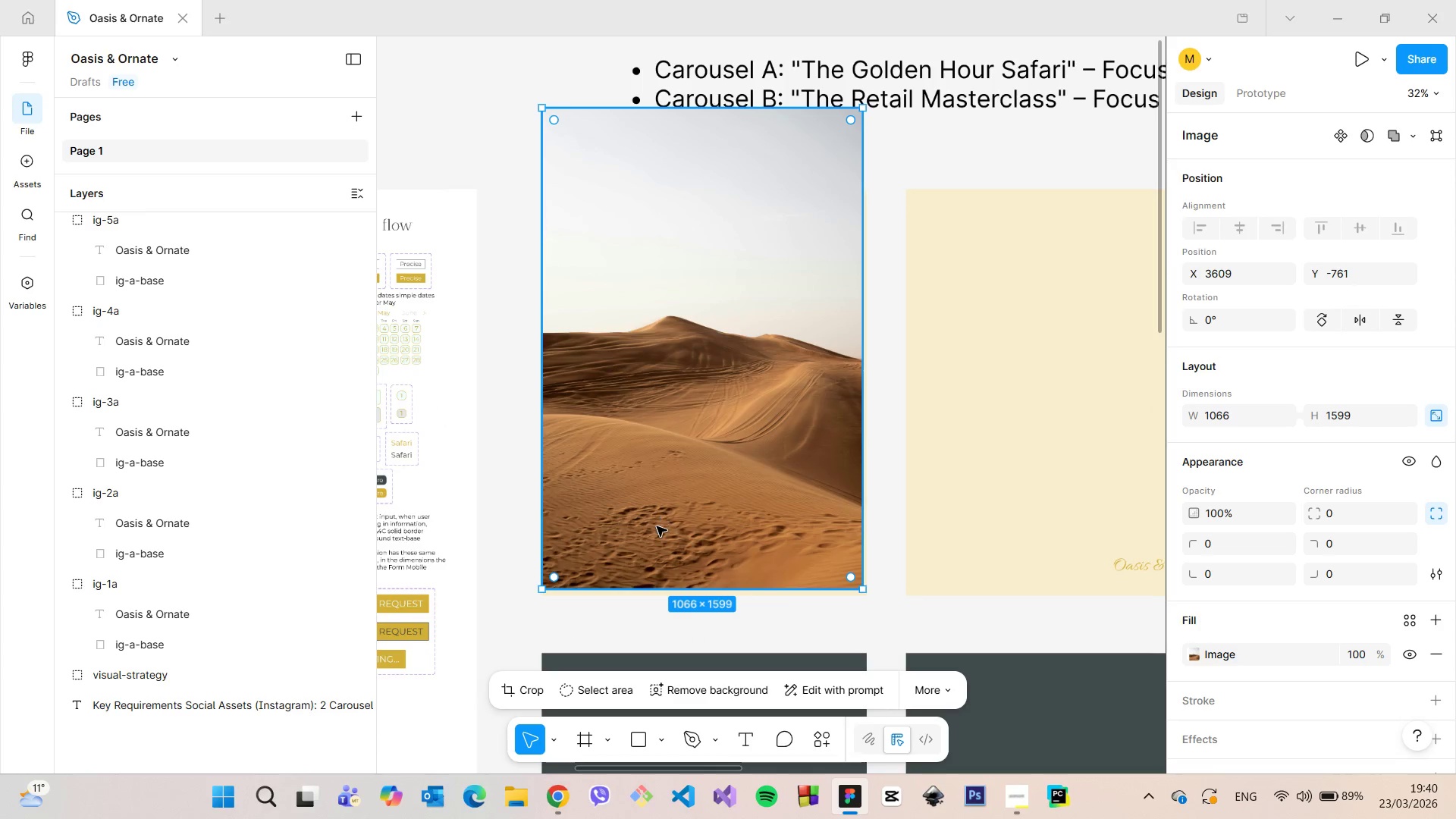 
scroll: coordinate [657, 526], scroll_direction: up, amount: 2.0
 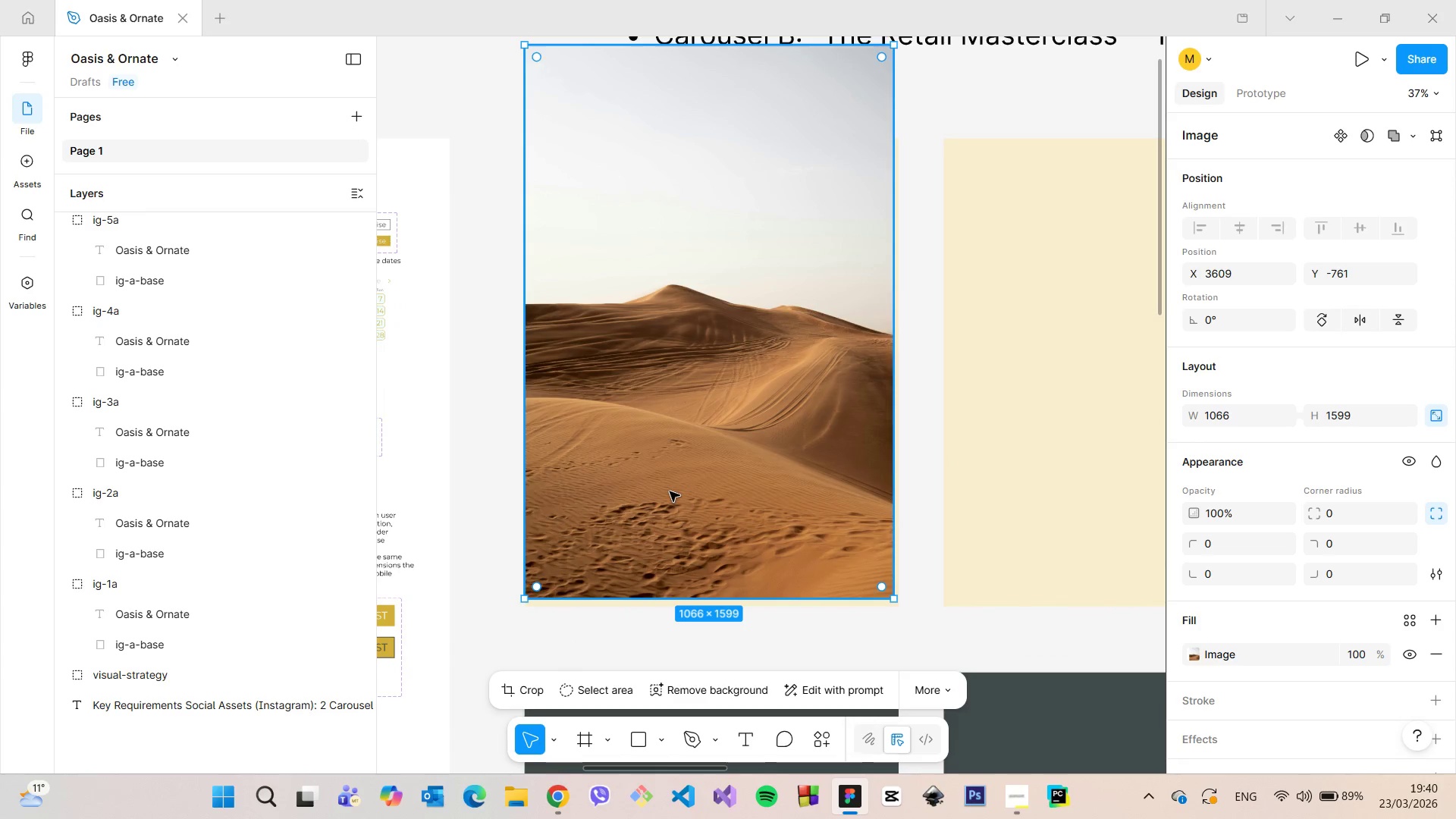 
left_click_drag(start_coordinate=[670, 491], to_coordinate=[675, 497])
 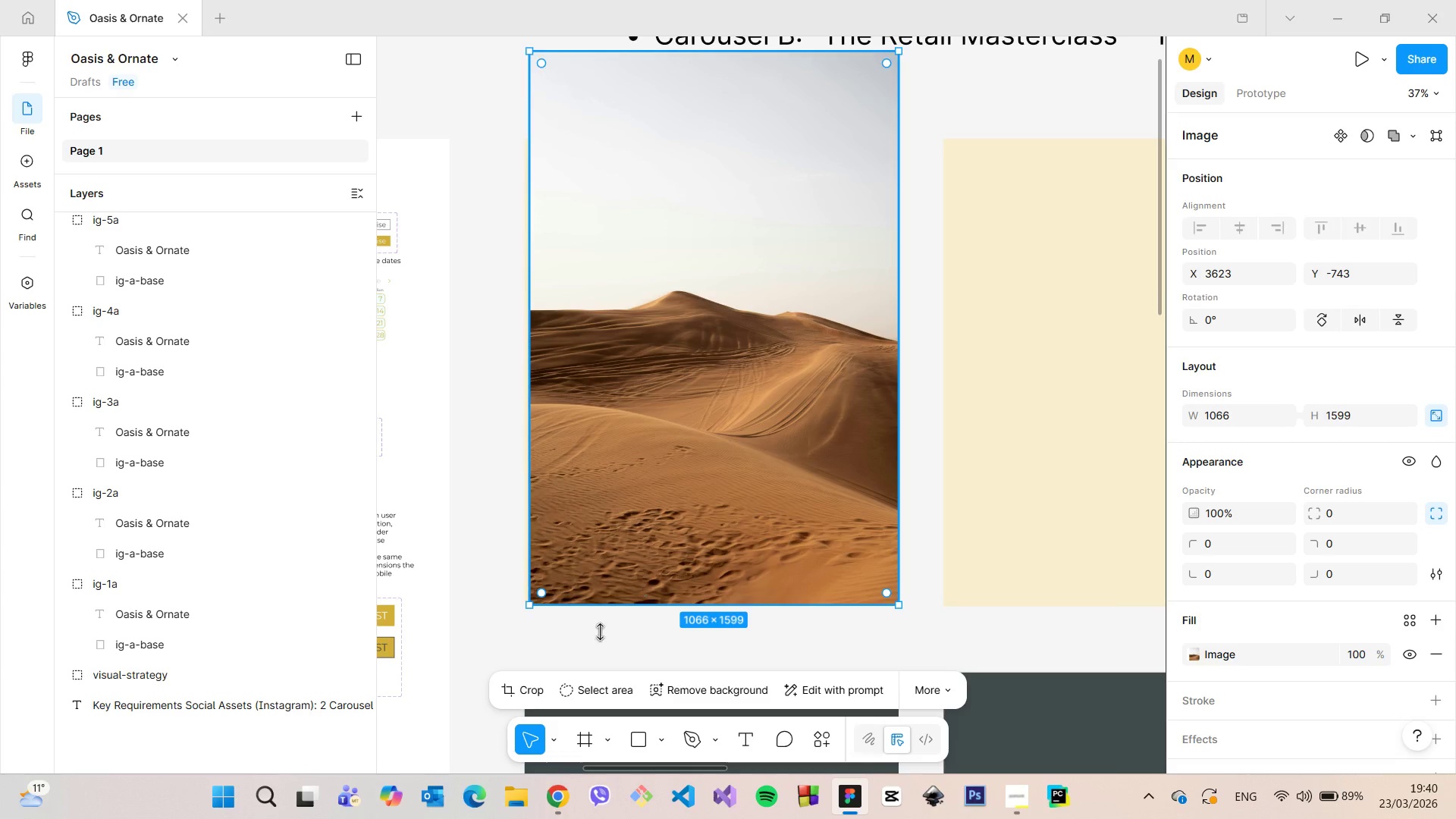 
left_click([517, 688])
 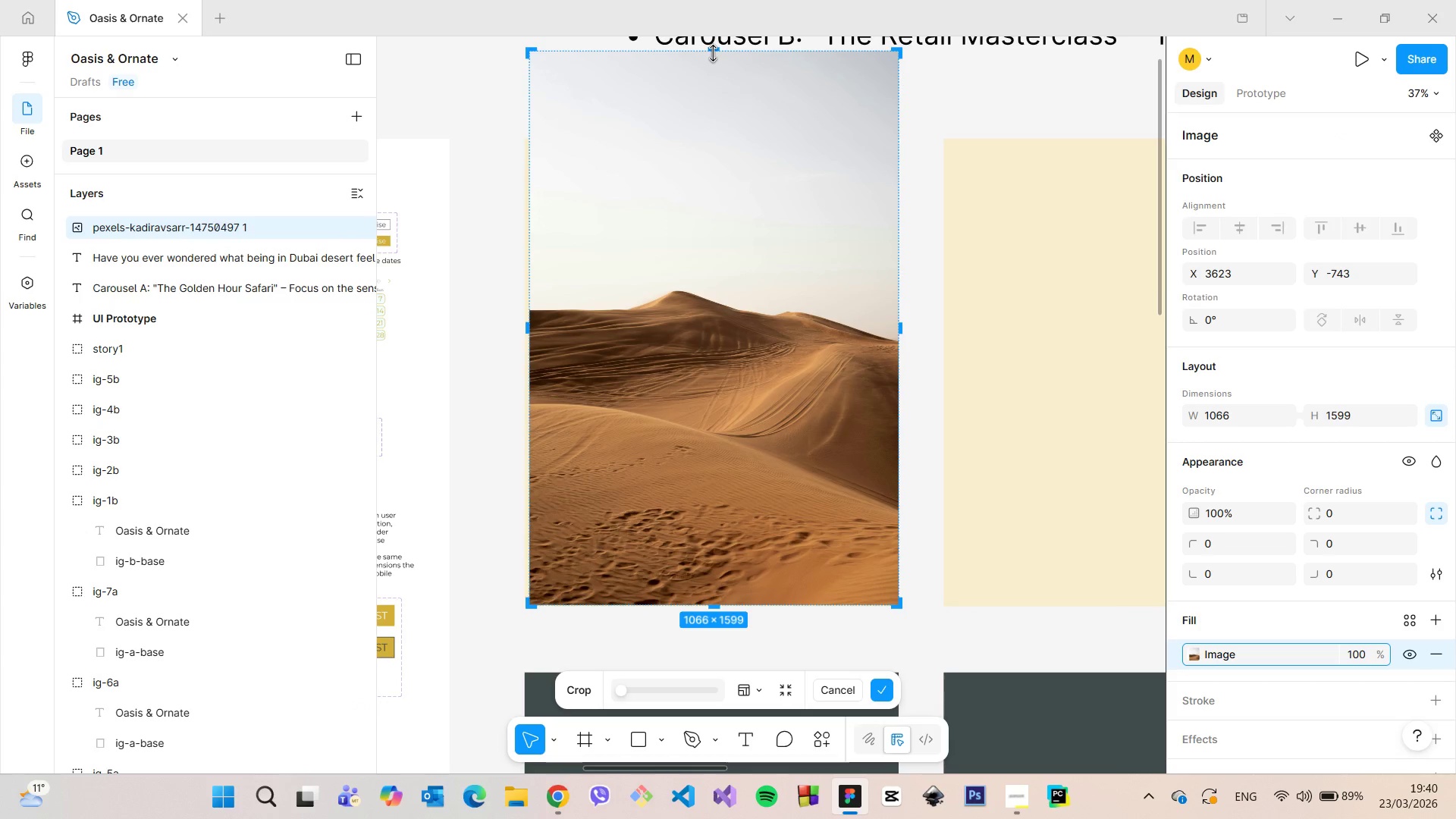 
left_click_drag(start_coordinate=[714, 53], to_coordinate=[673, 142])
 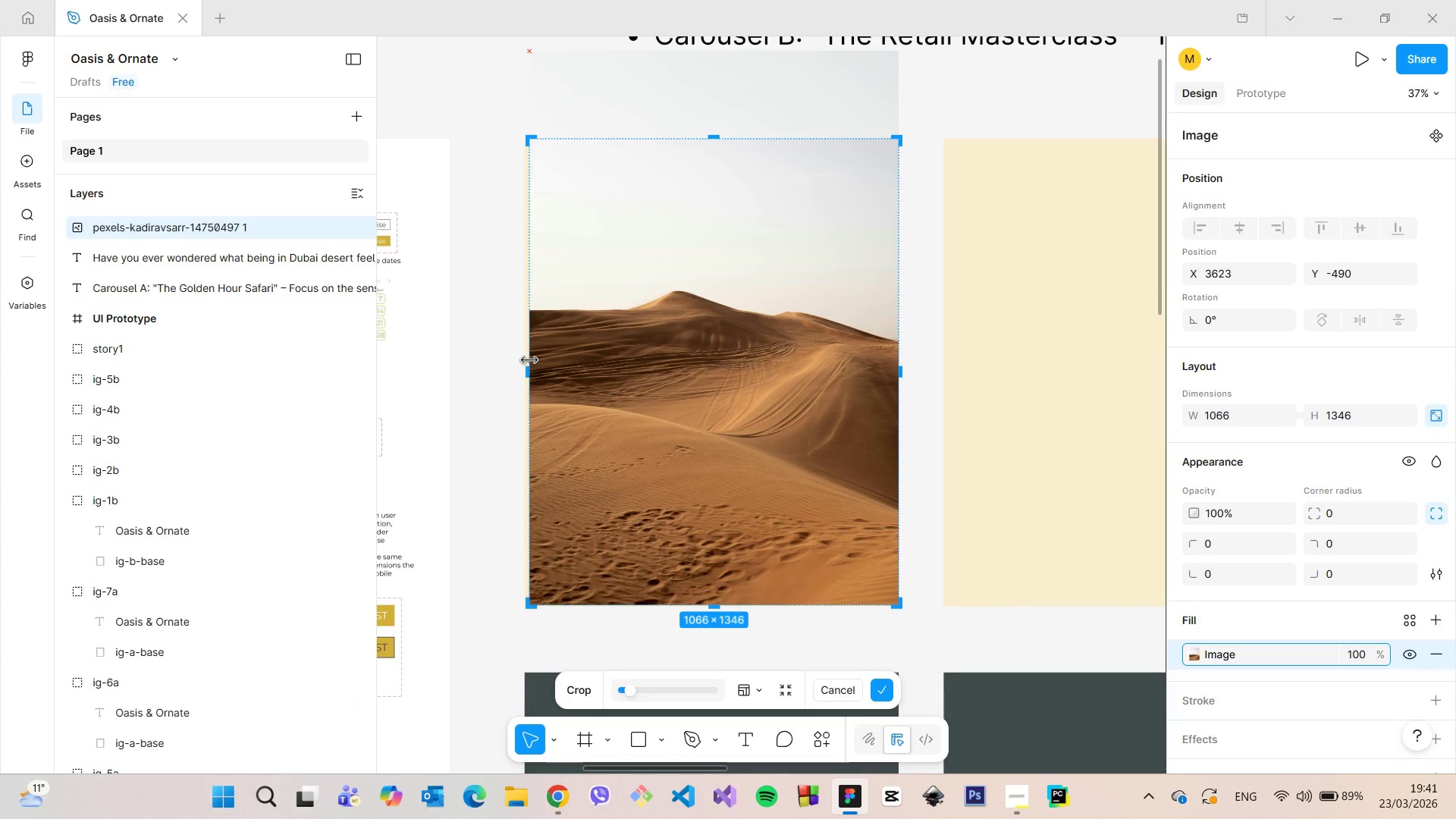 
left_click([508, 362])
 